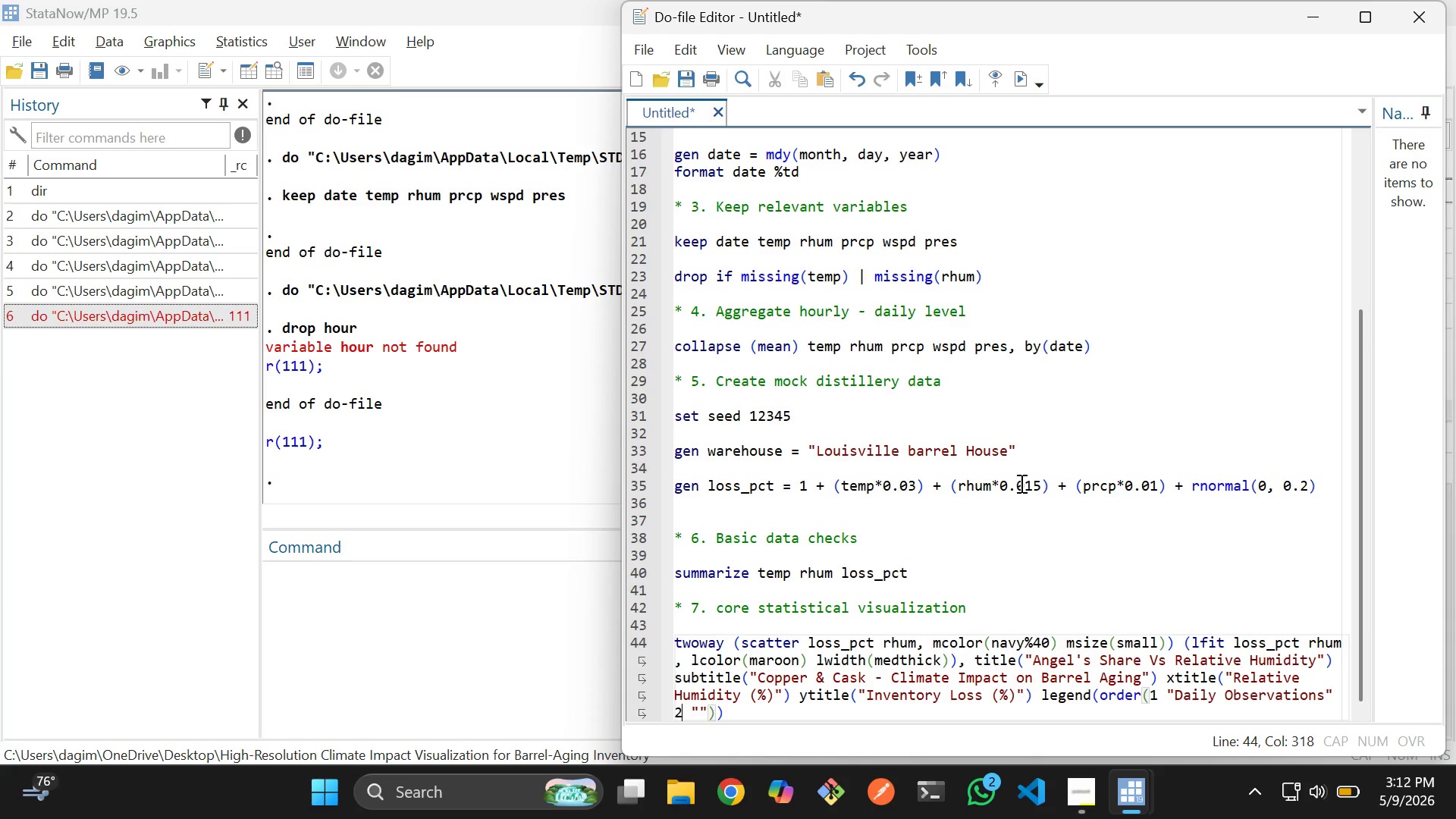 
key(ArrowRight)
 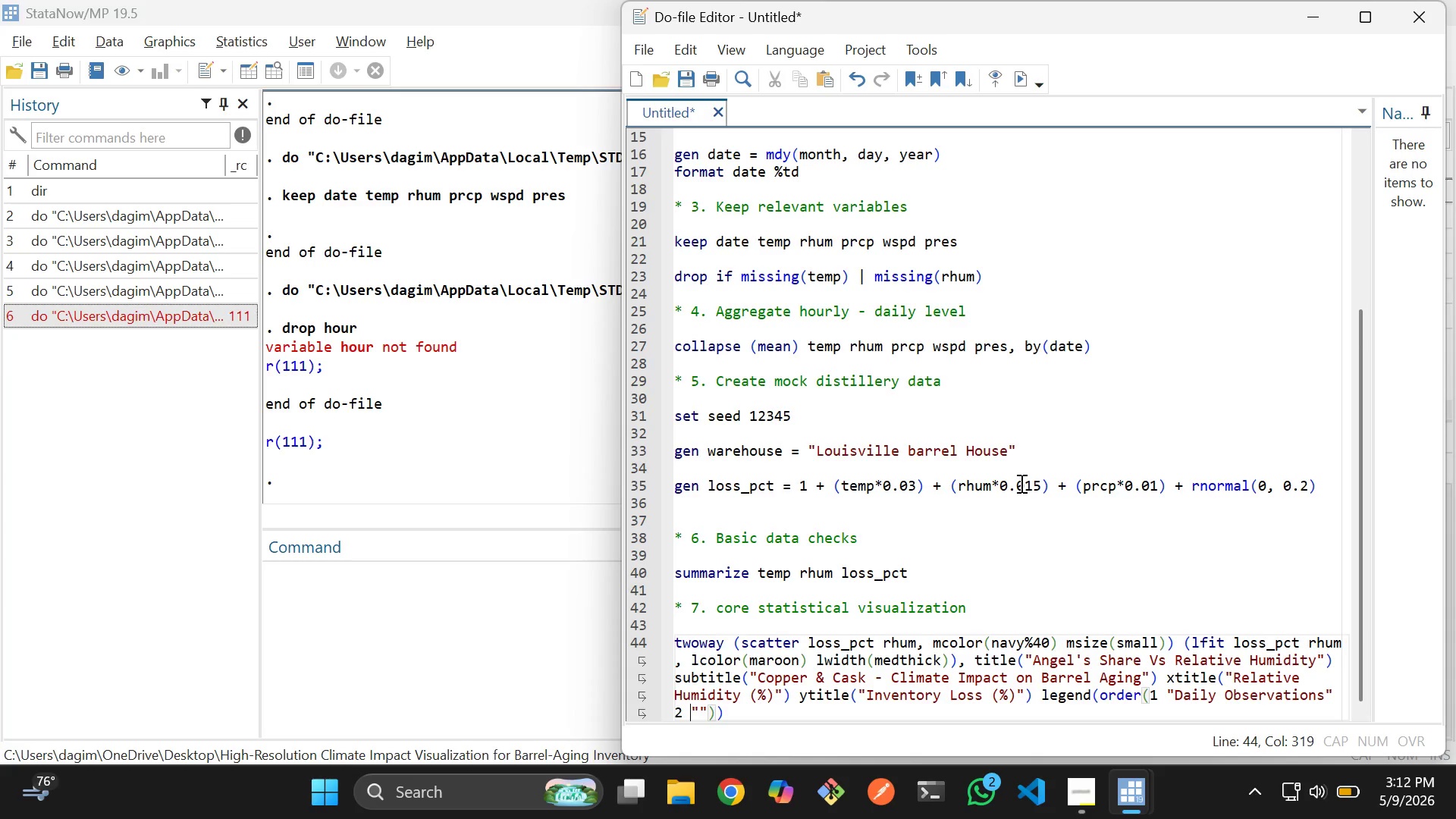 
key(ArrowRight)
 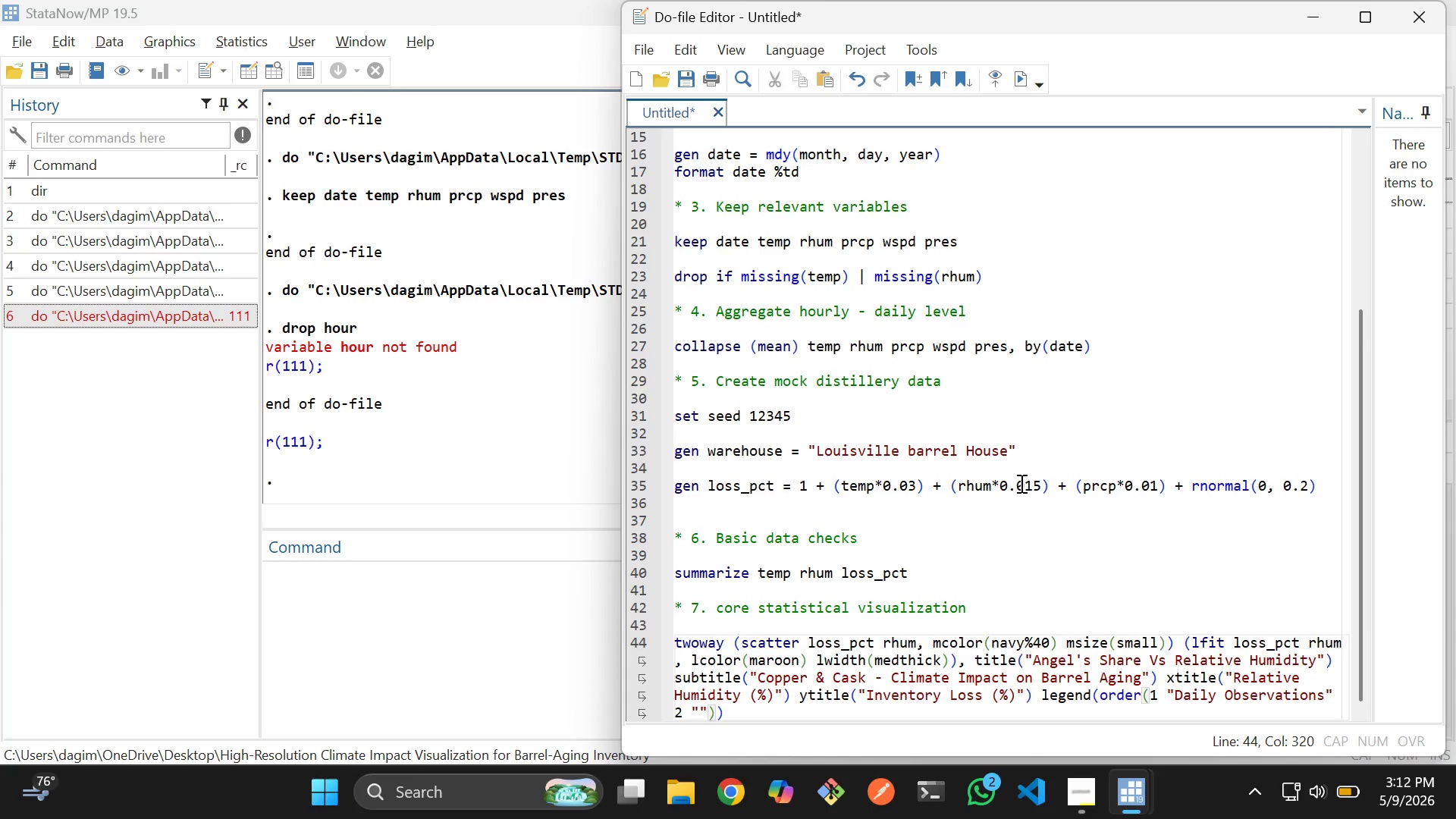 
type(regre)
key(Backspace)
key(Backspace)
key(Backspace)
key(Backspace)
key(Backspace)
type(Regression Fit)
 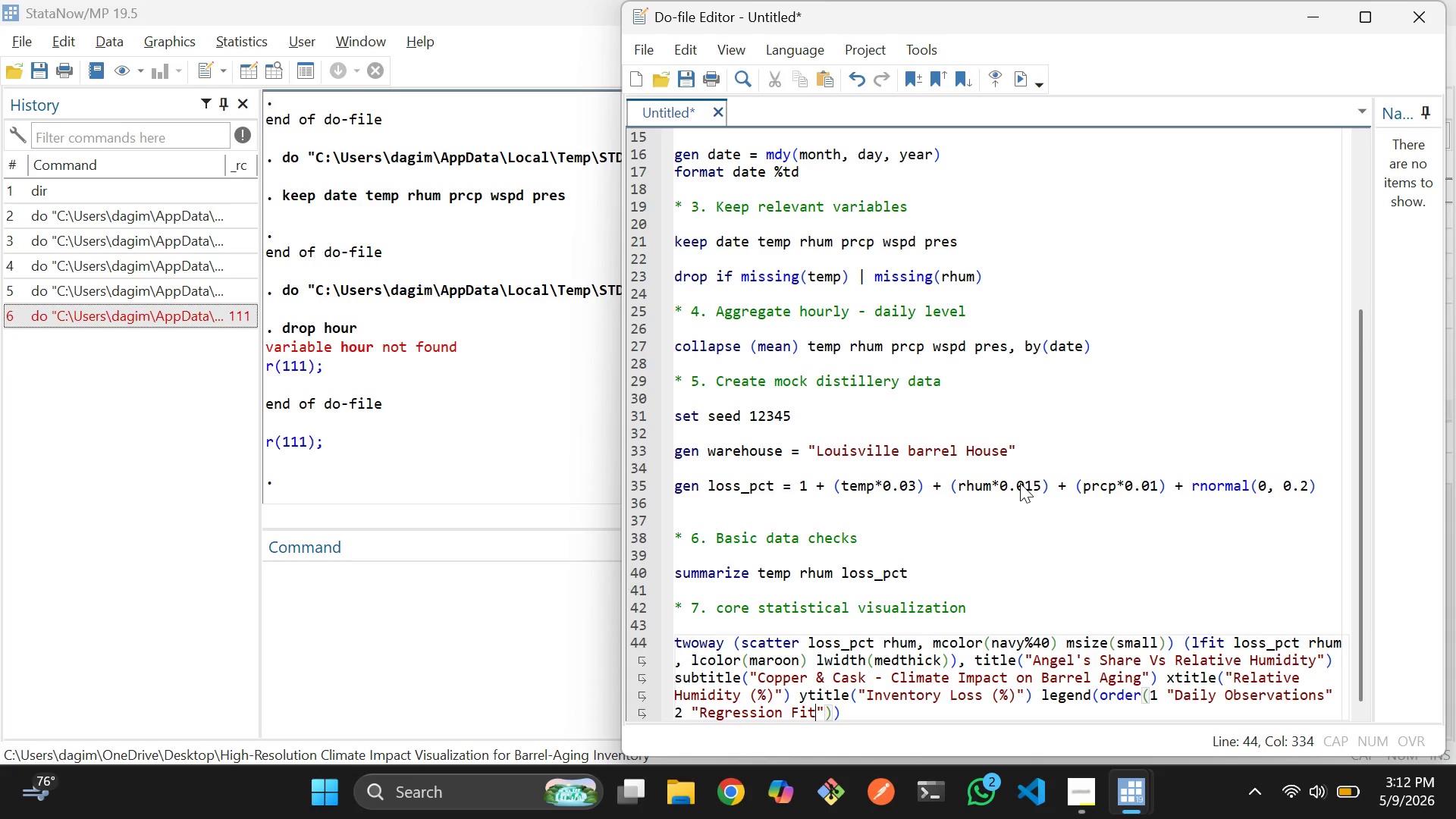 
key(ArrowRight)
 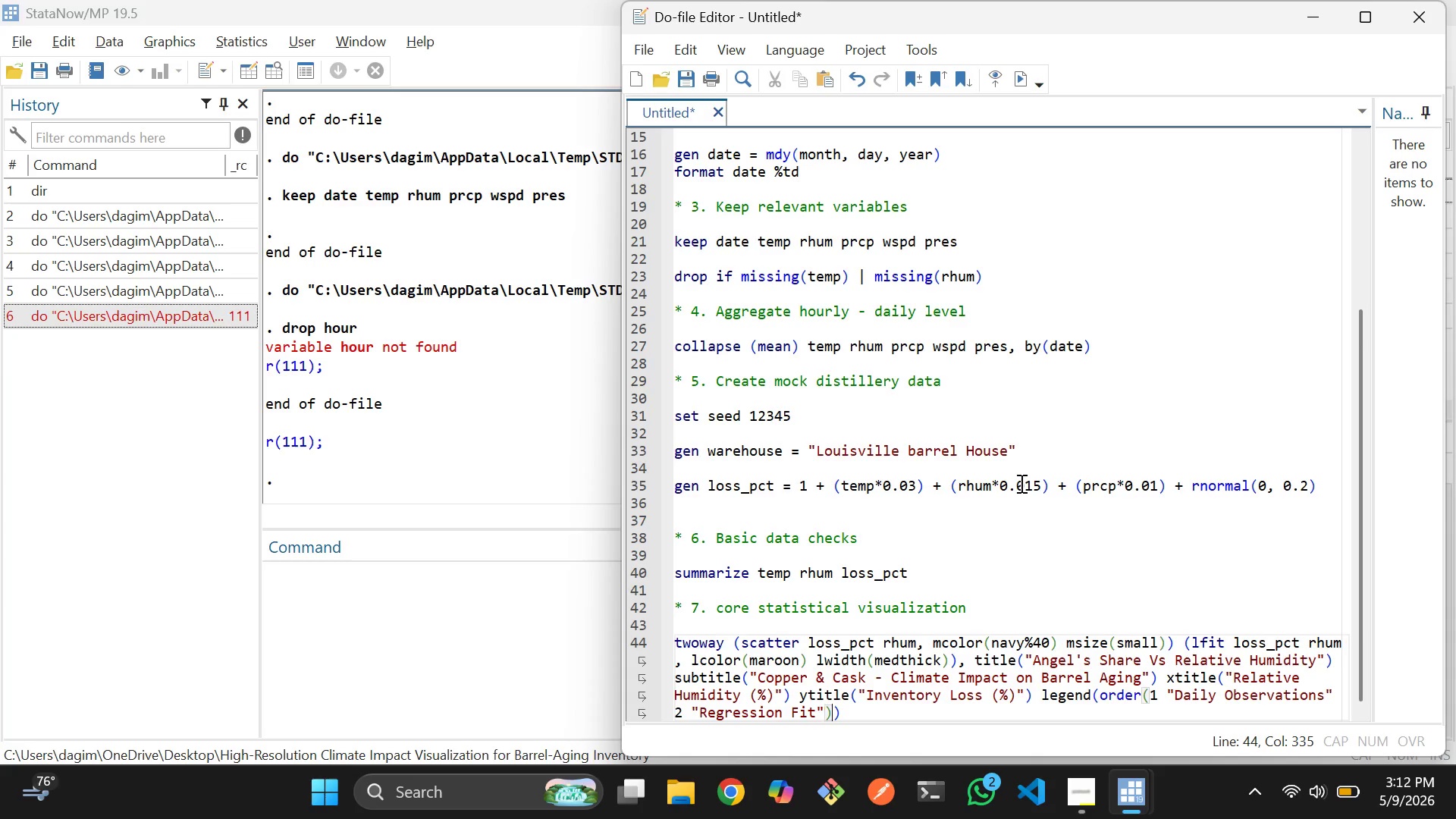 
key(ArrowRight)
 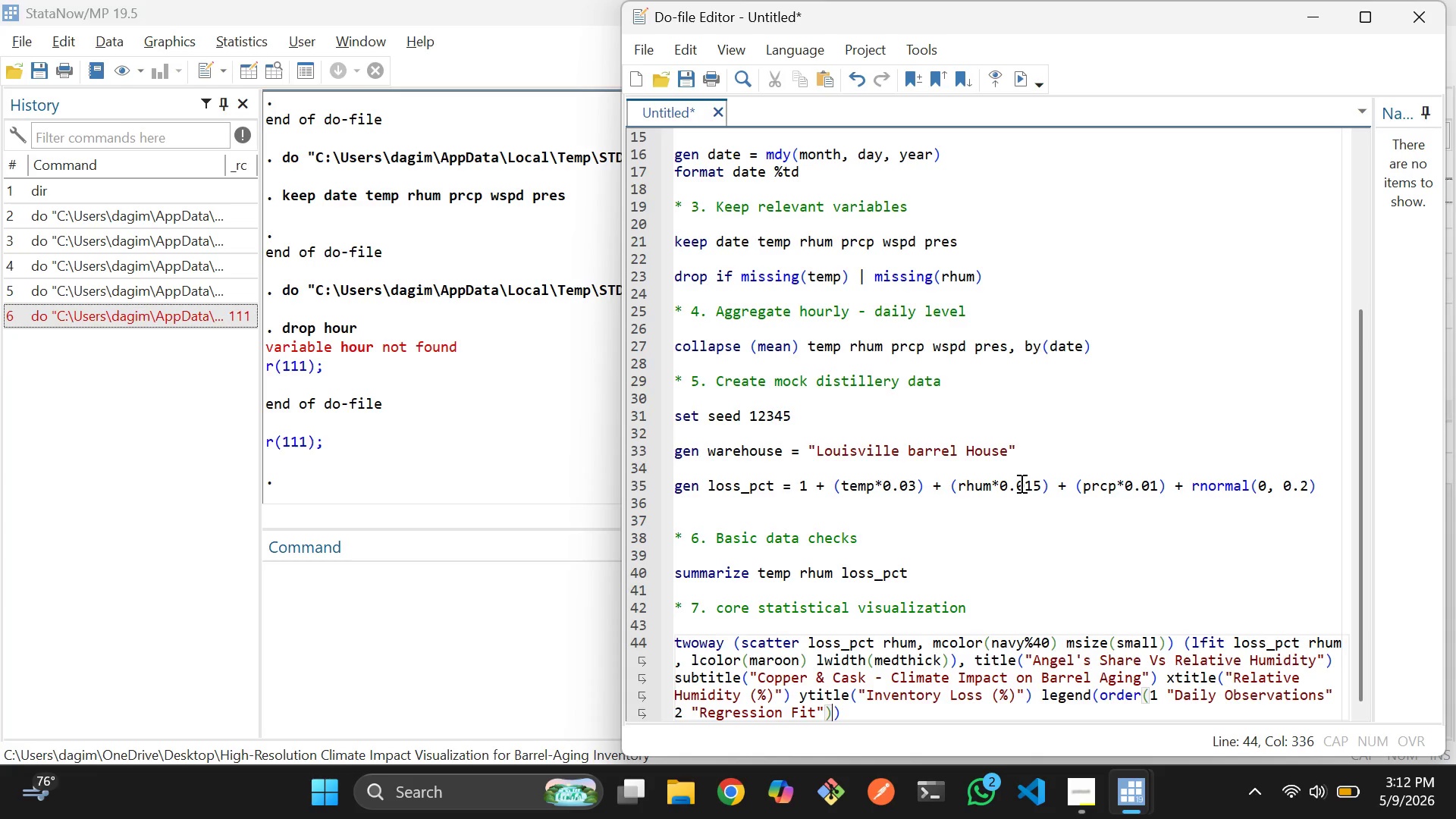 
key(ArrowRight)
 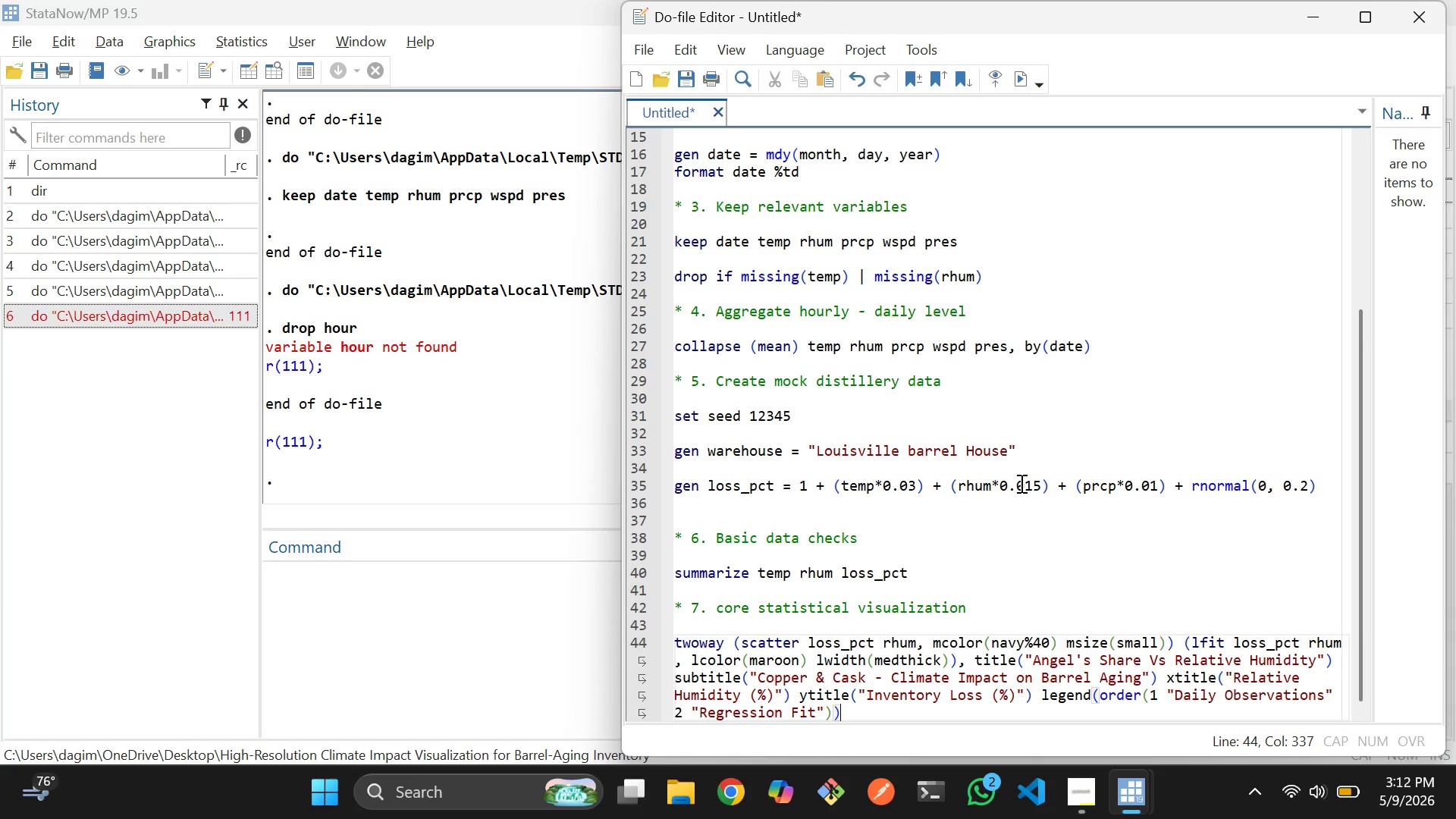 
type( scheme(s1color)
 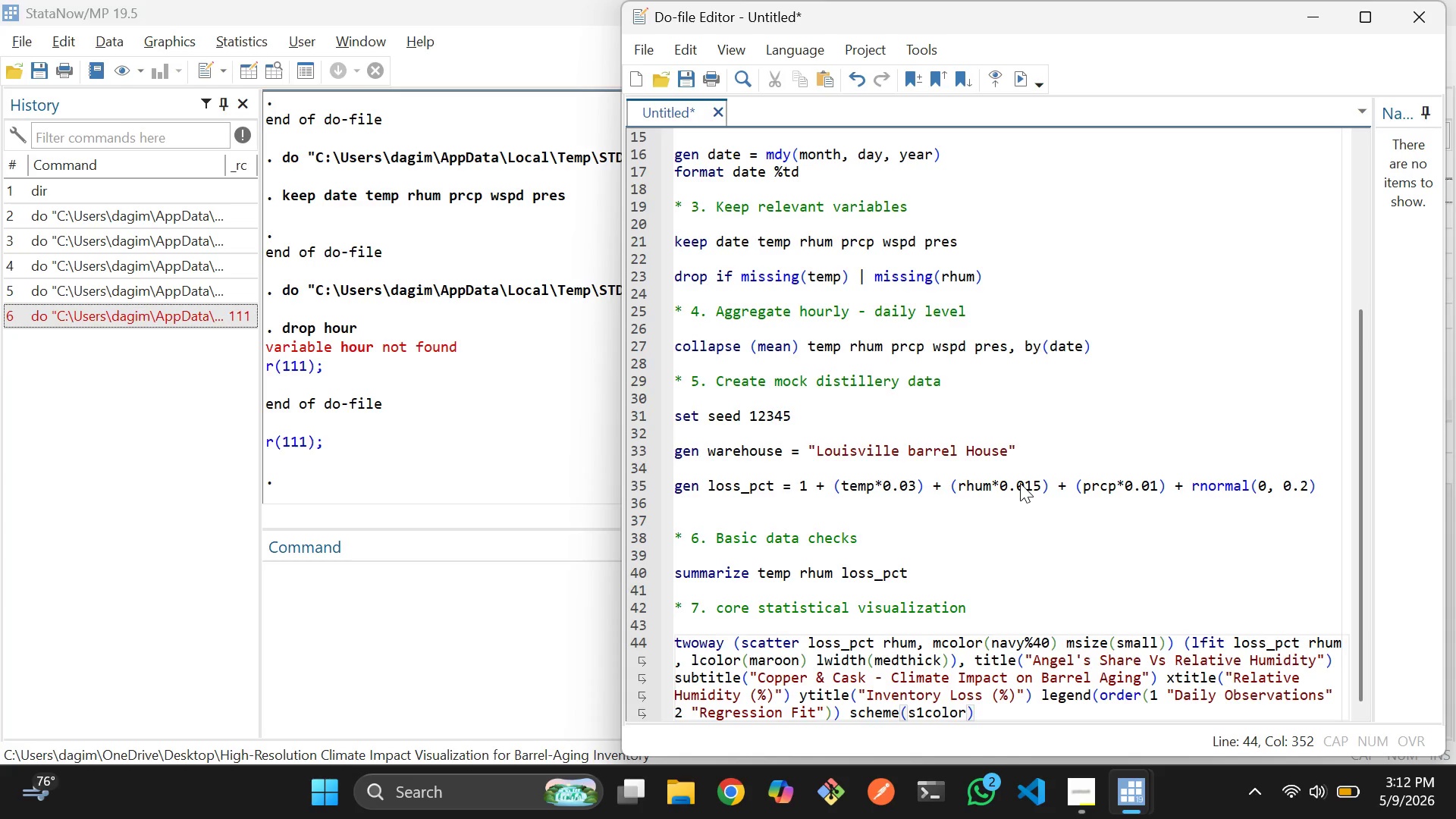 
key(ArrowRight)
 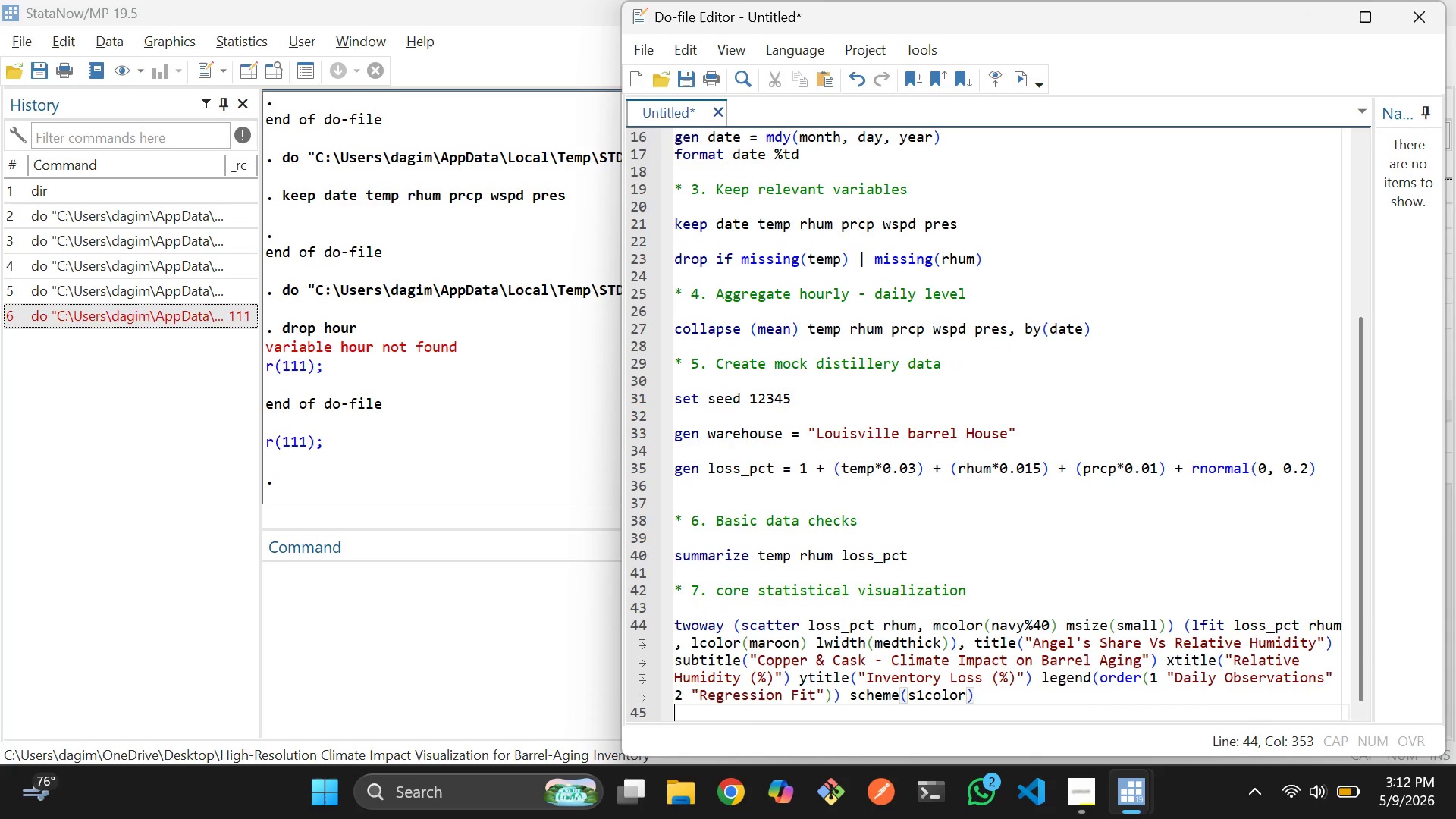 
key(Enter)
 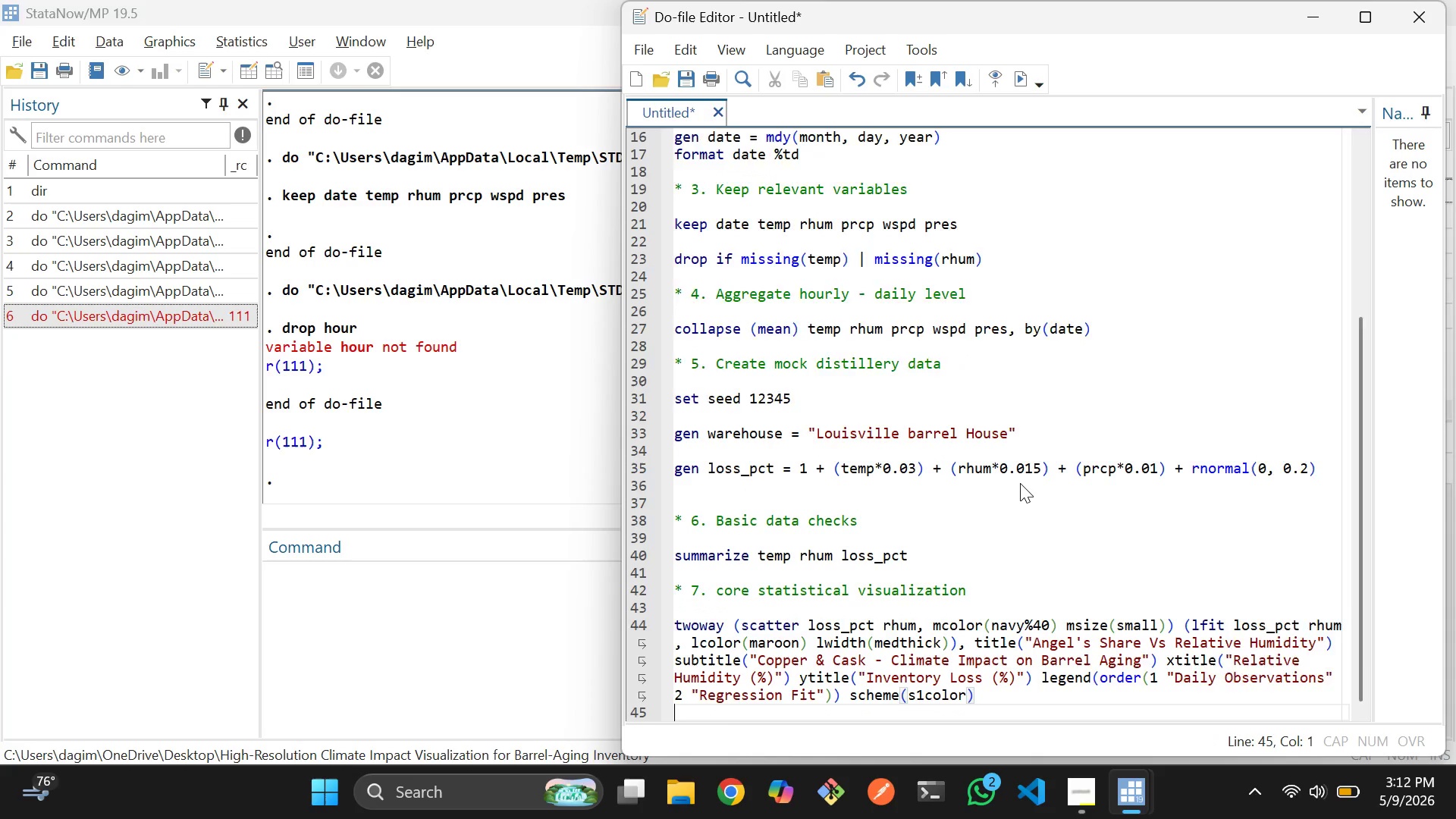 
key(Enter)
 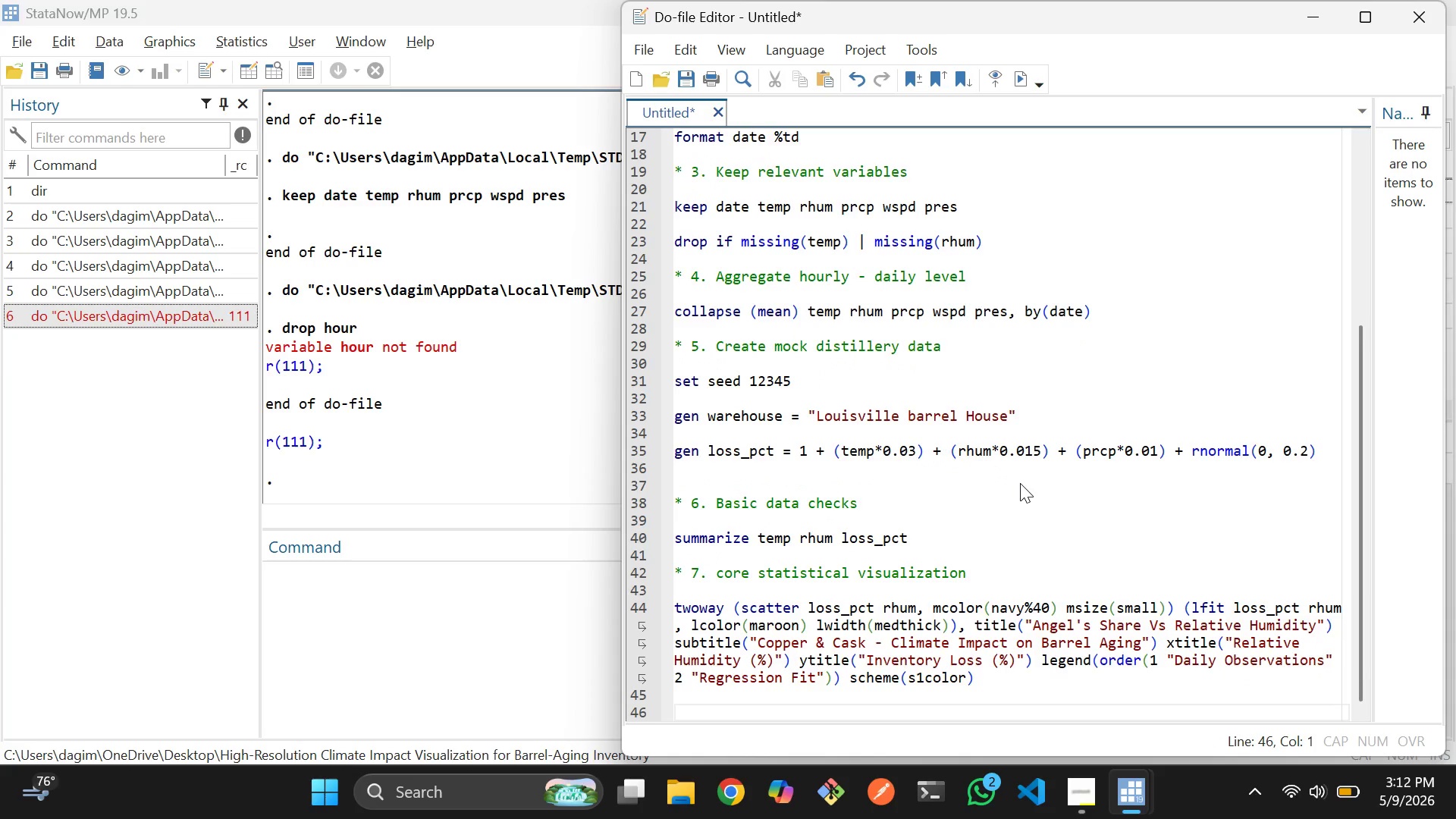 
type(graph save scatter.gph, replacce)
key(Backspace)
key(Backspace)
type(e)
 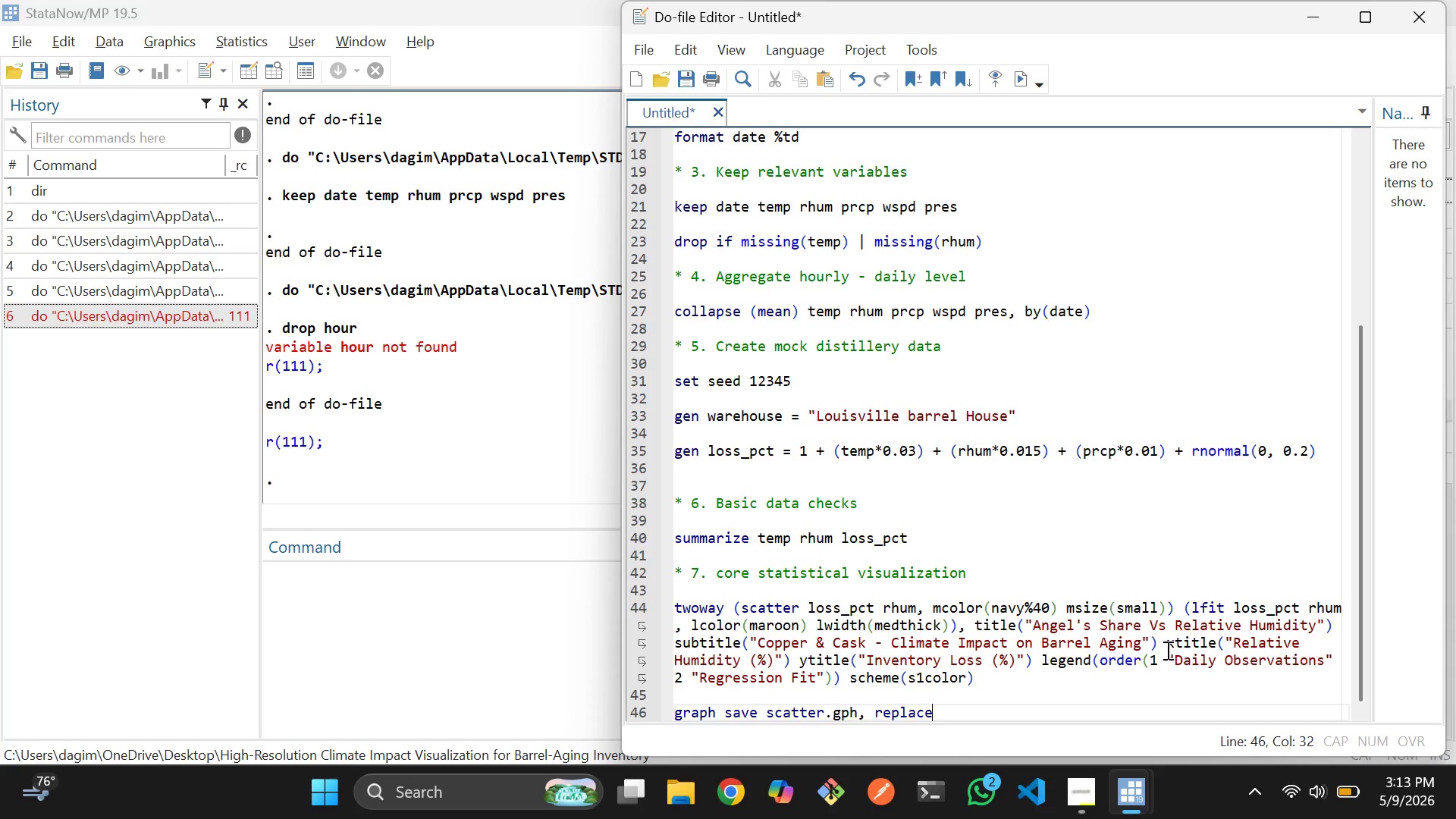 
wait(20.22)
 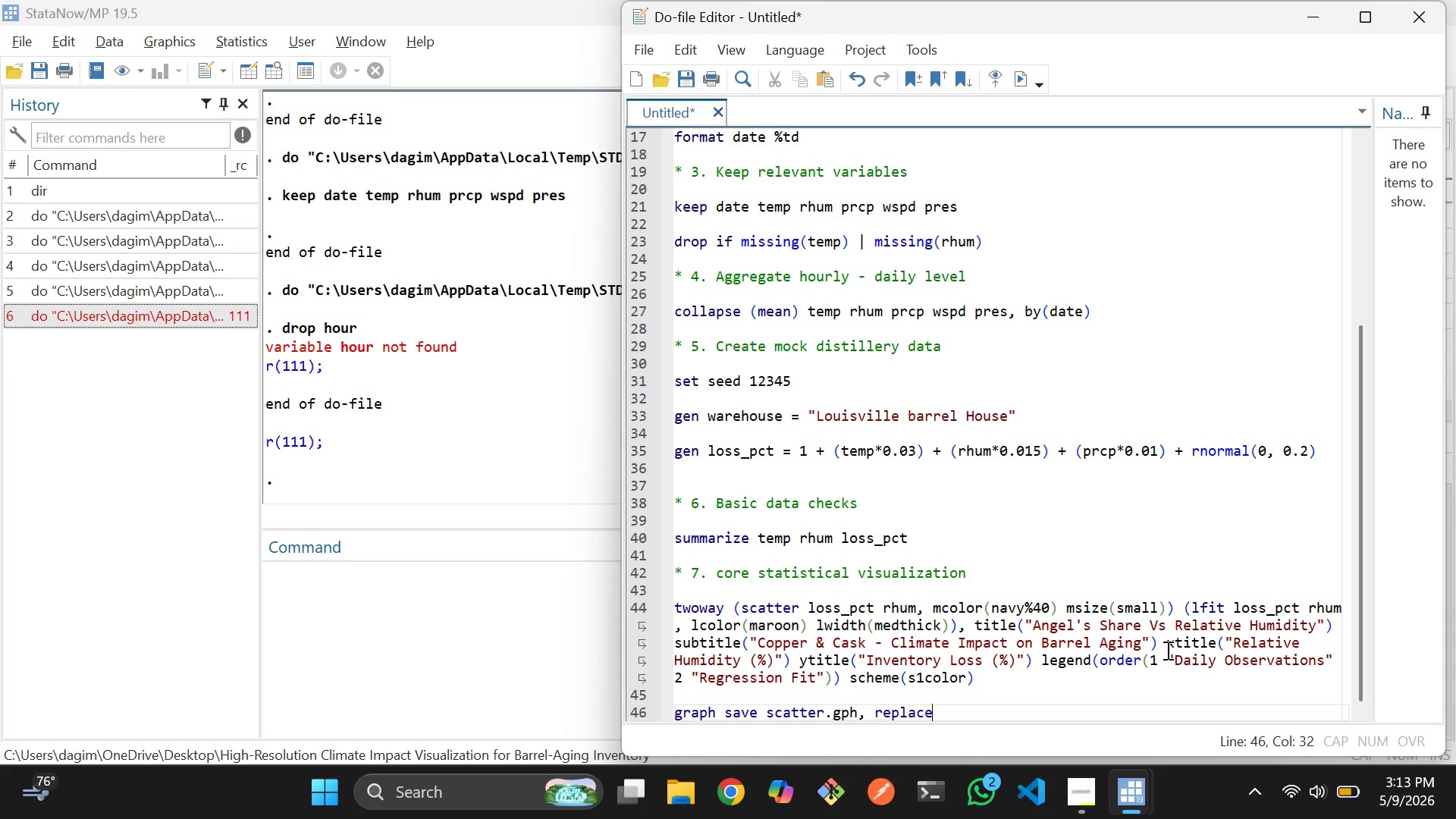 
left_click([1217, 743])
 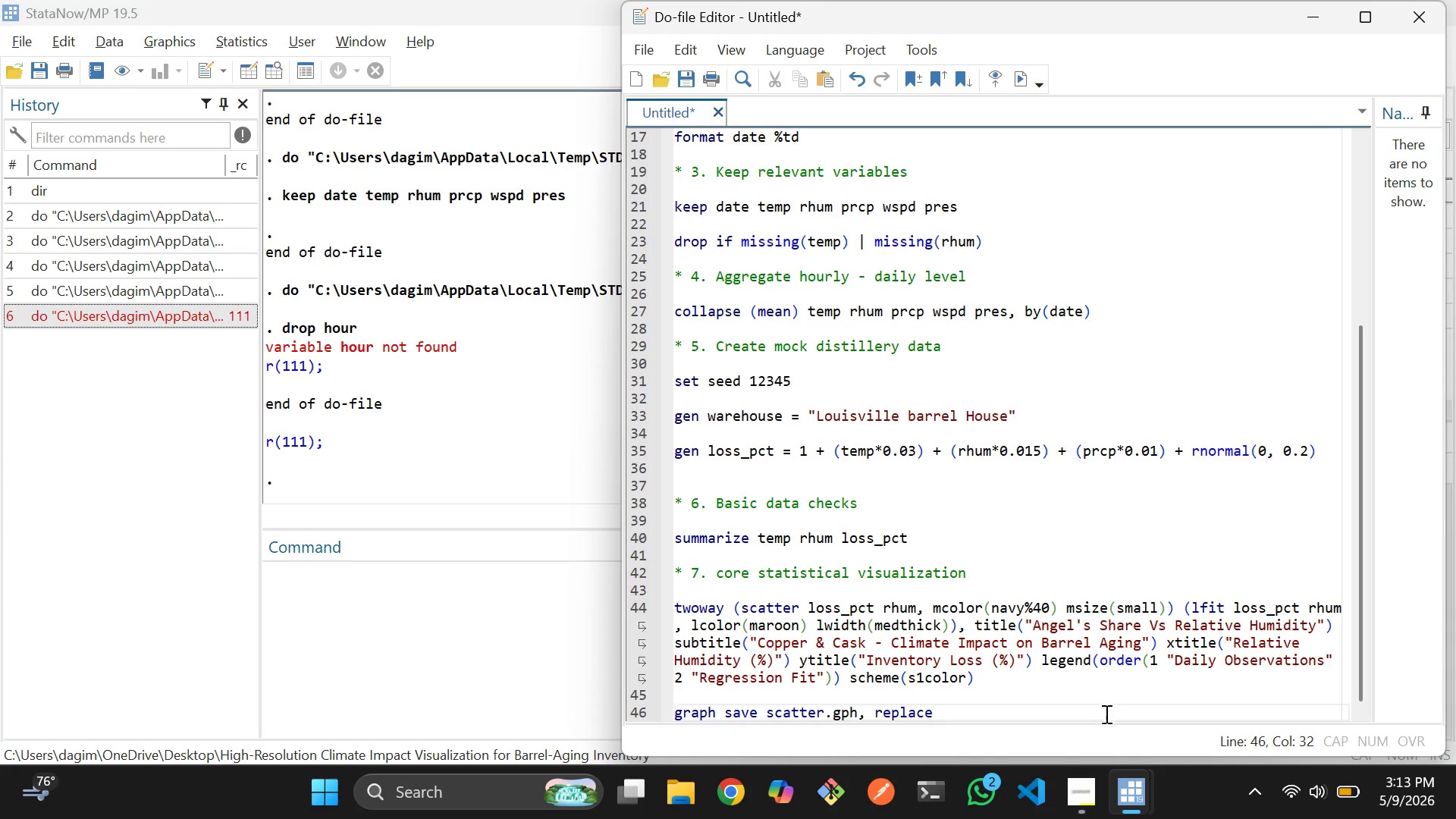 
wait(8.84)
 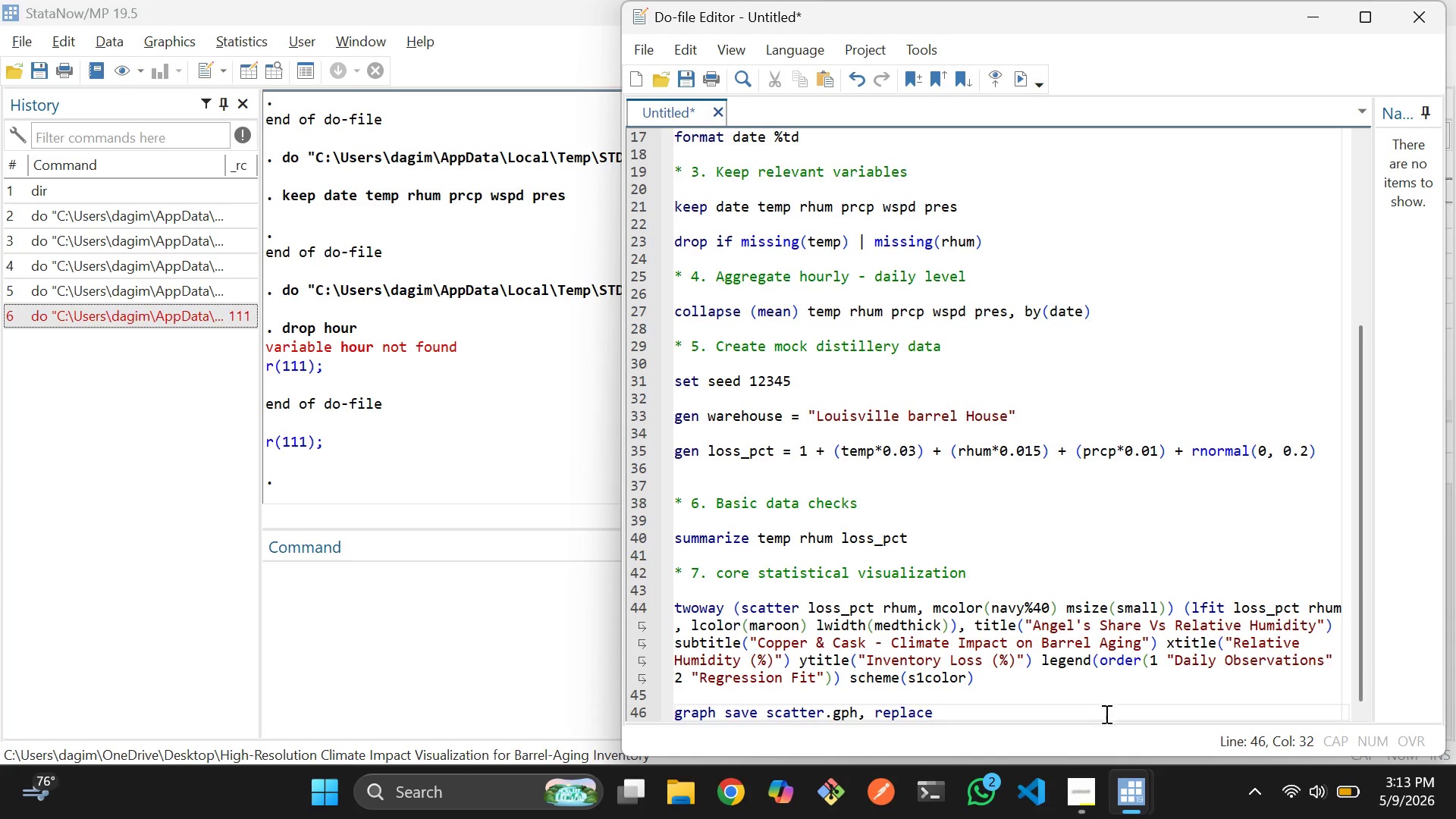 
mouse_move([1279, 800])
 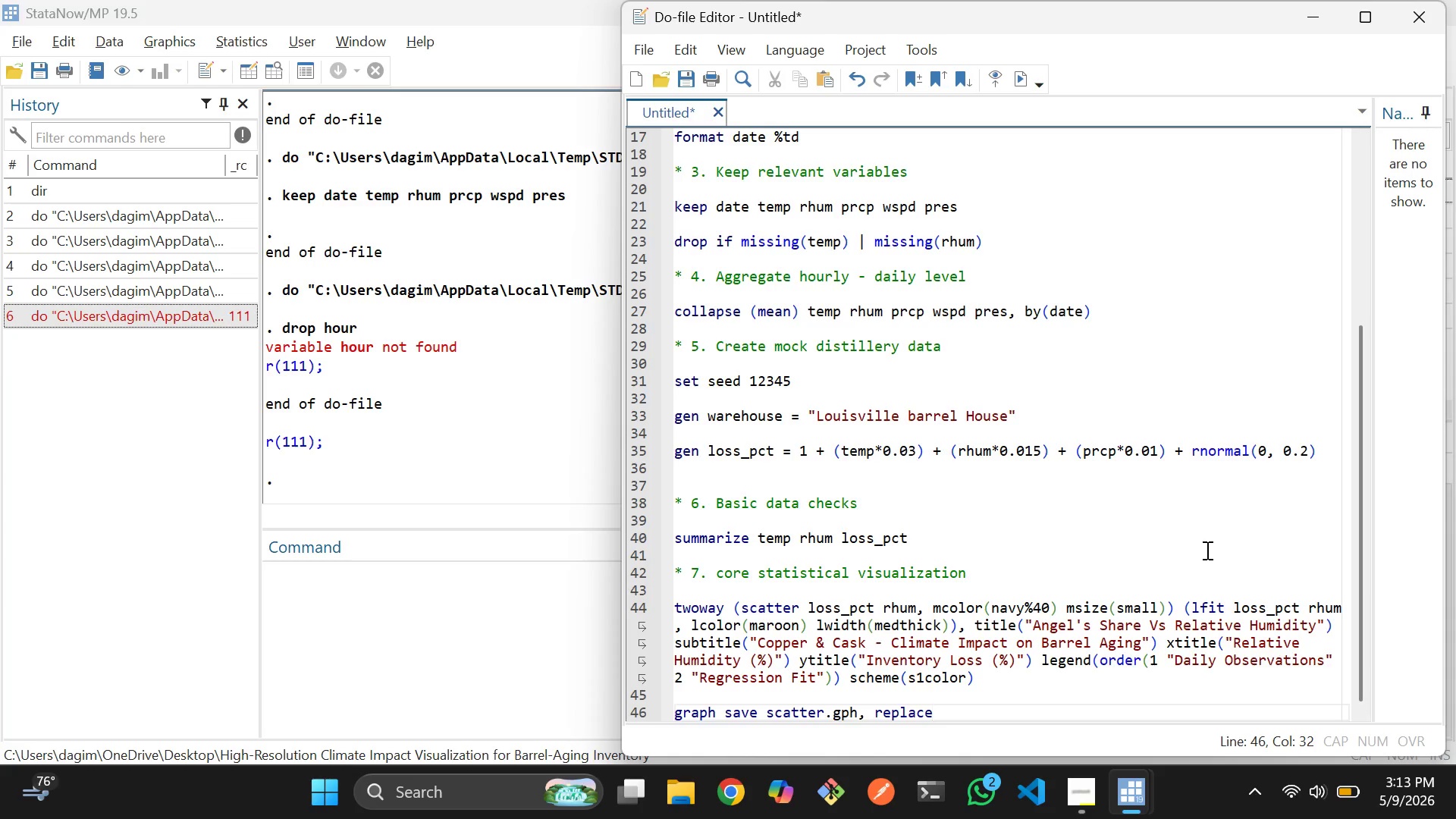 
wait(27.88)
 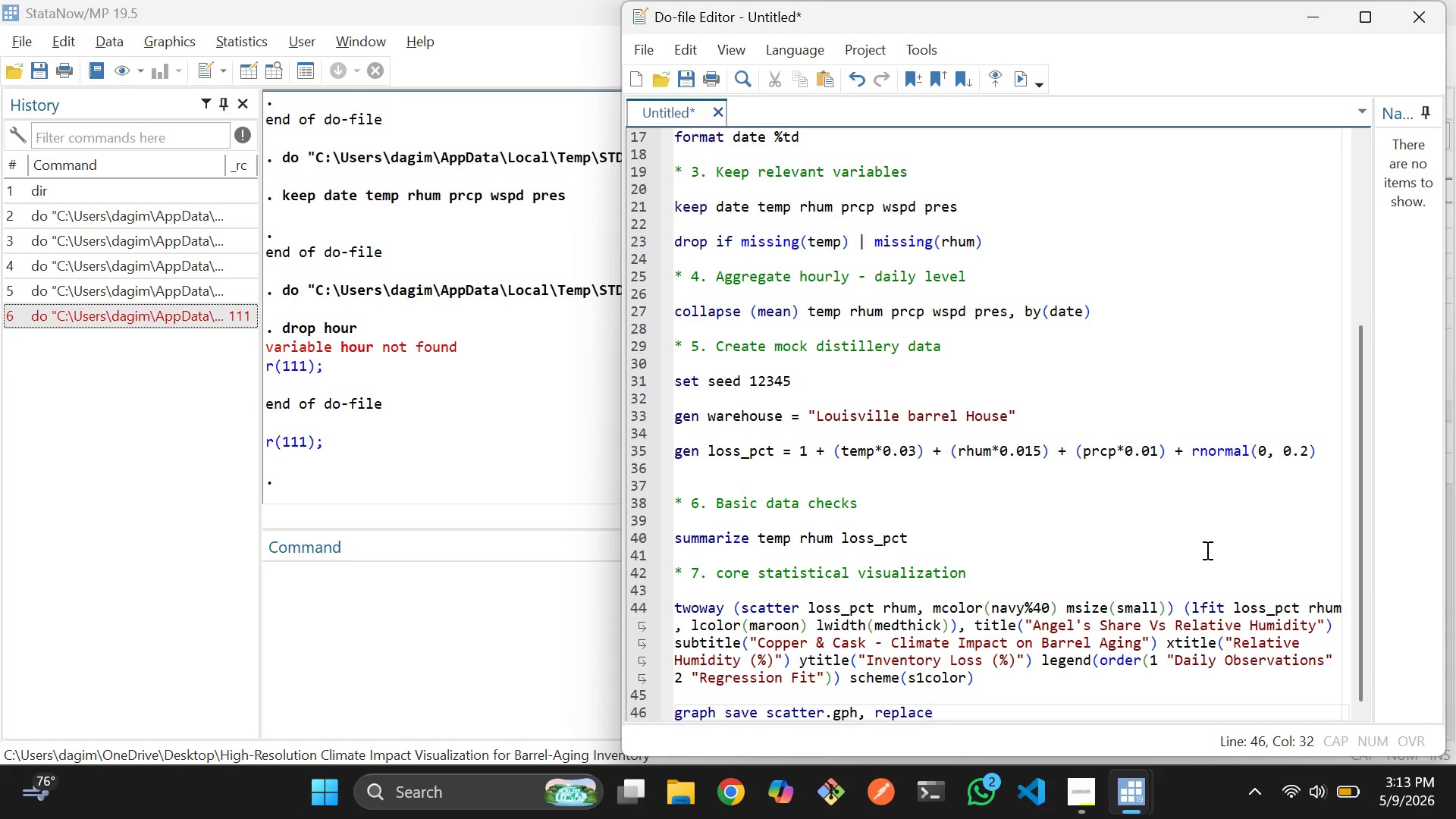 
scroll: coordinate [1015, 411], scroll_direction: up, amount: 3.0
 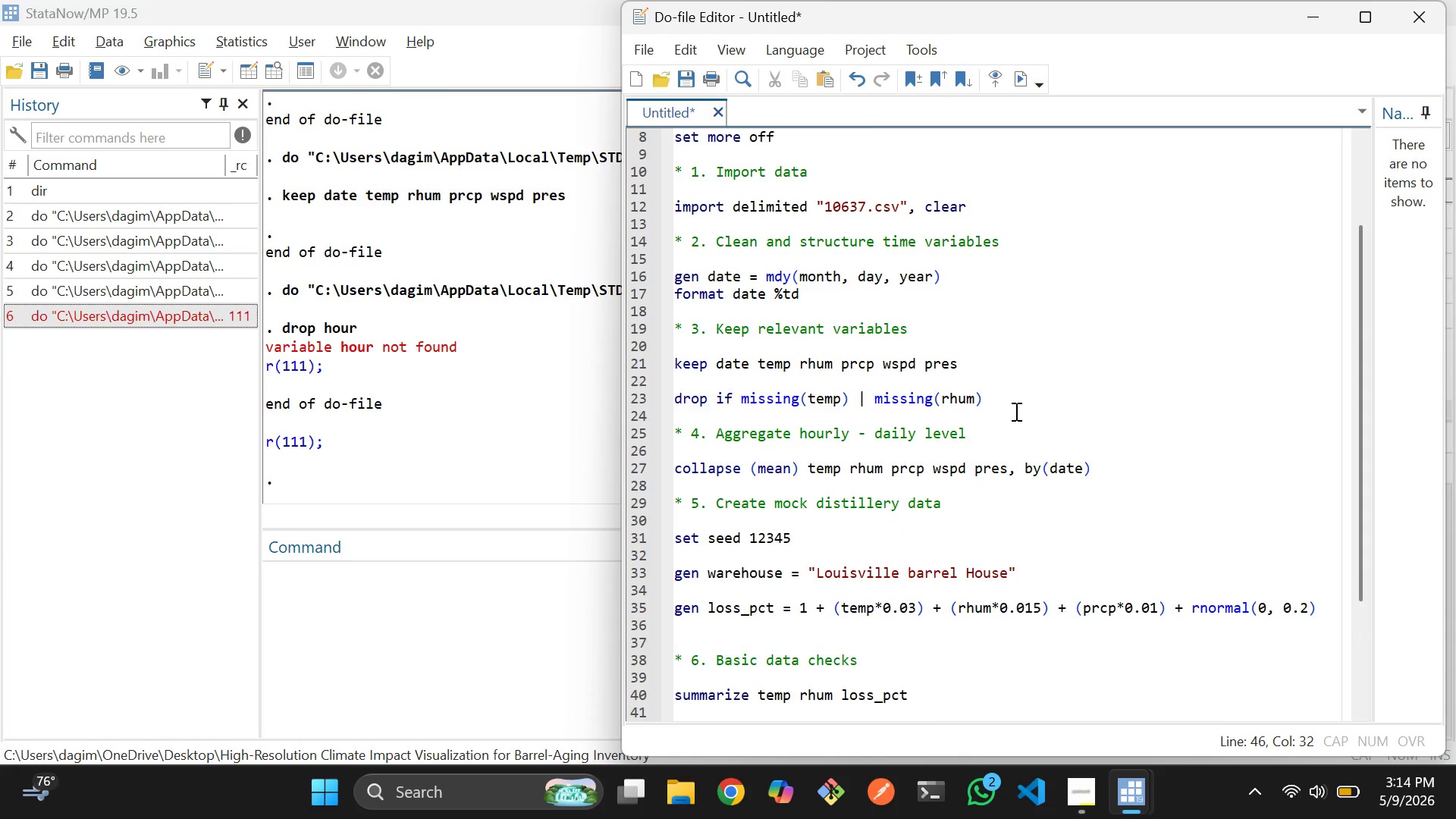 
wait(14.41)
 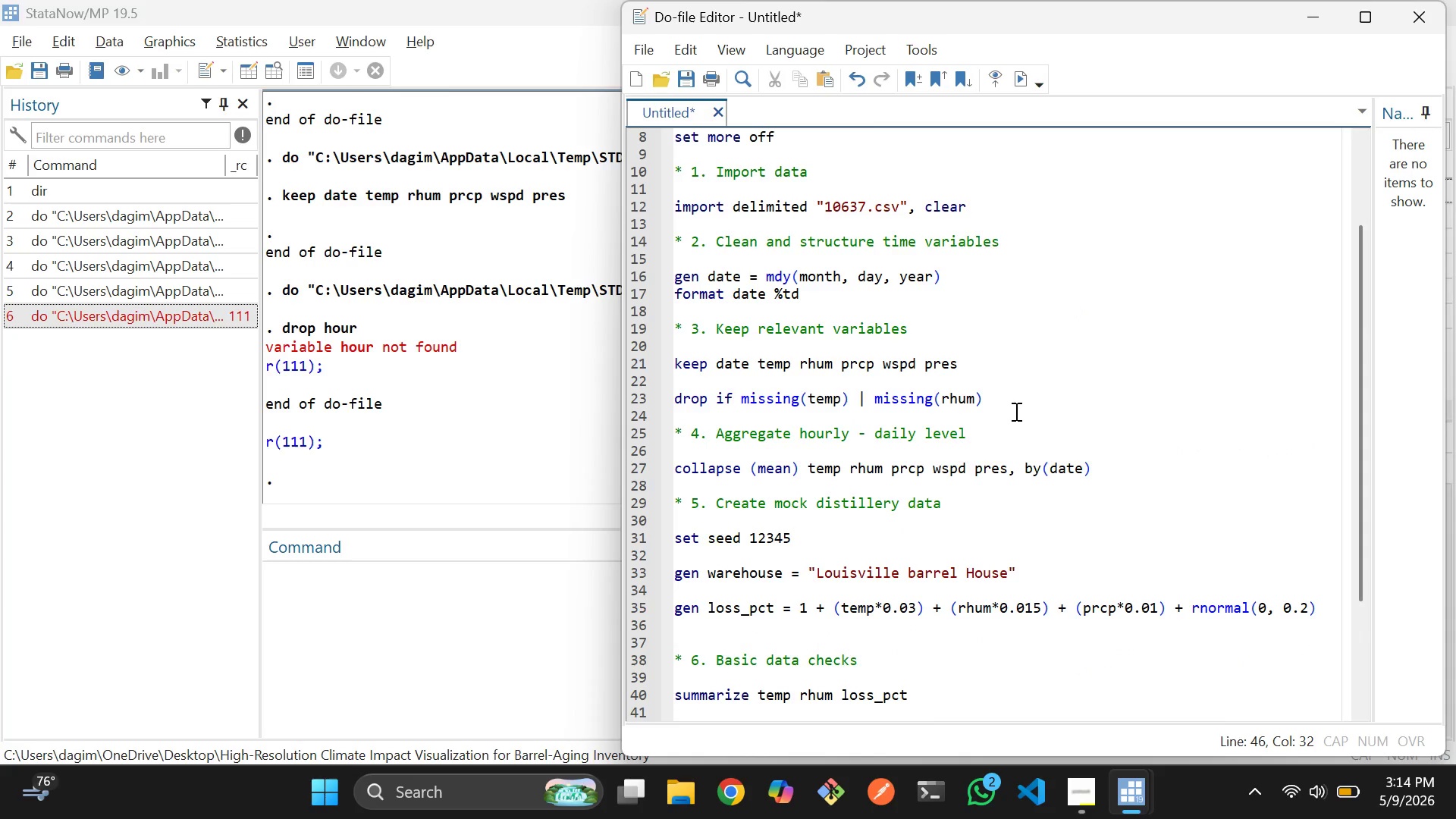 
scroll: coordinate [934, 508], scroll_direction: up, amount: 2.0
 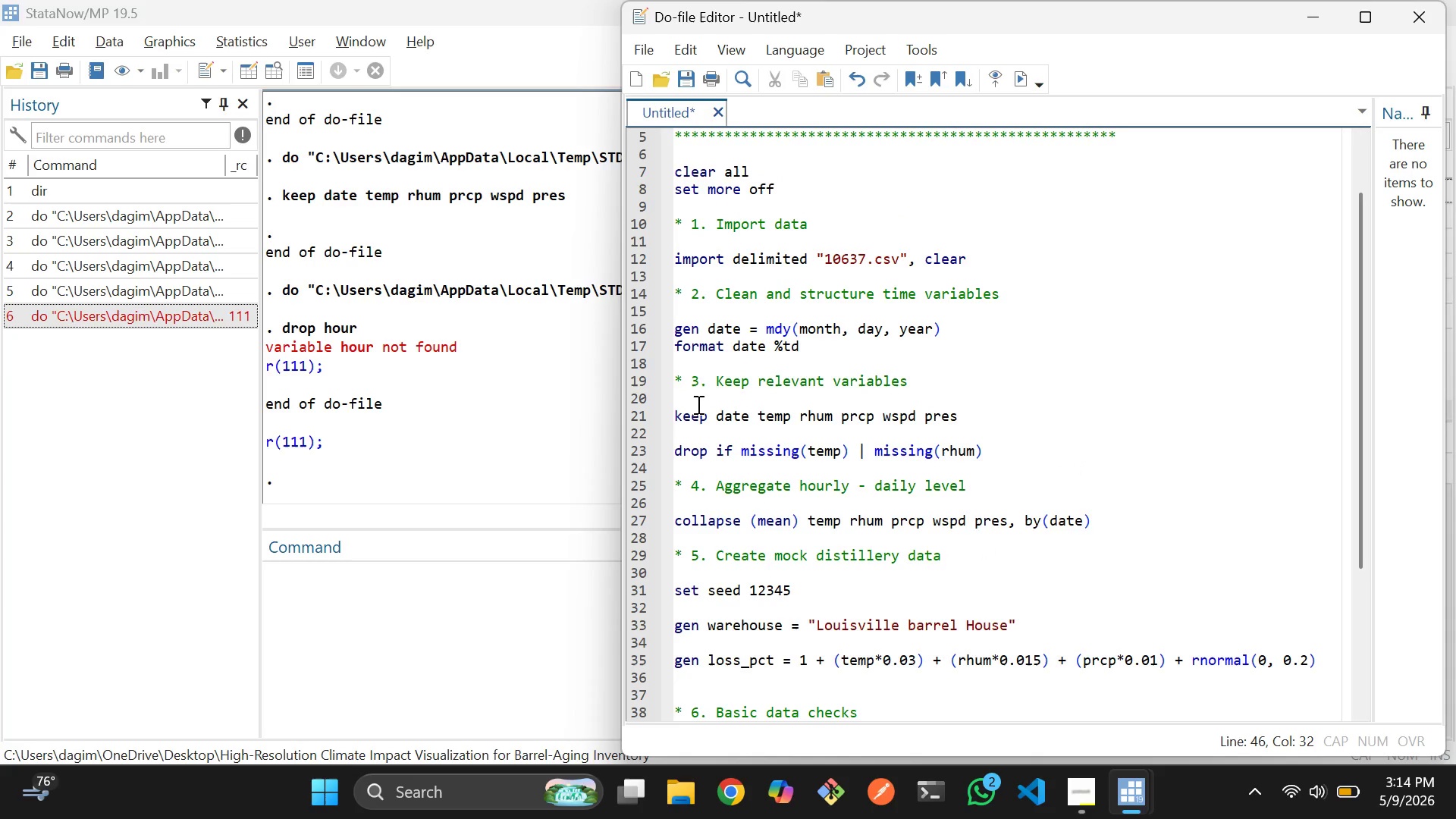 
left_click_drag(start_coordinate=[697, 403], to_coordinate=[996, 456])
 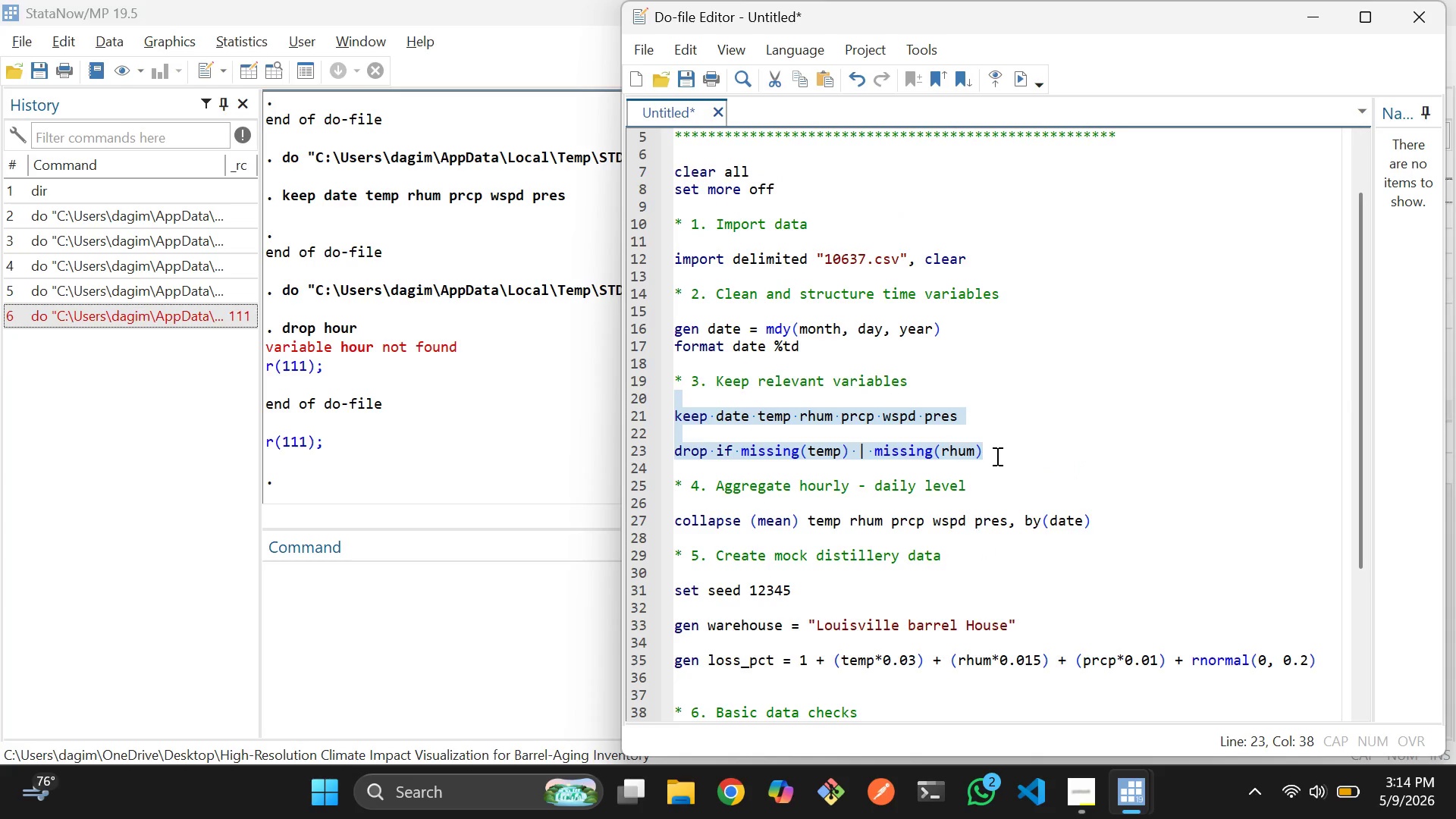 
left_click([996, 456])
 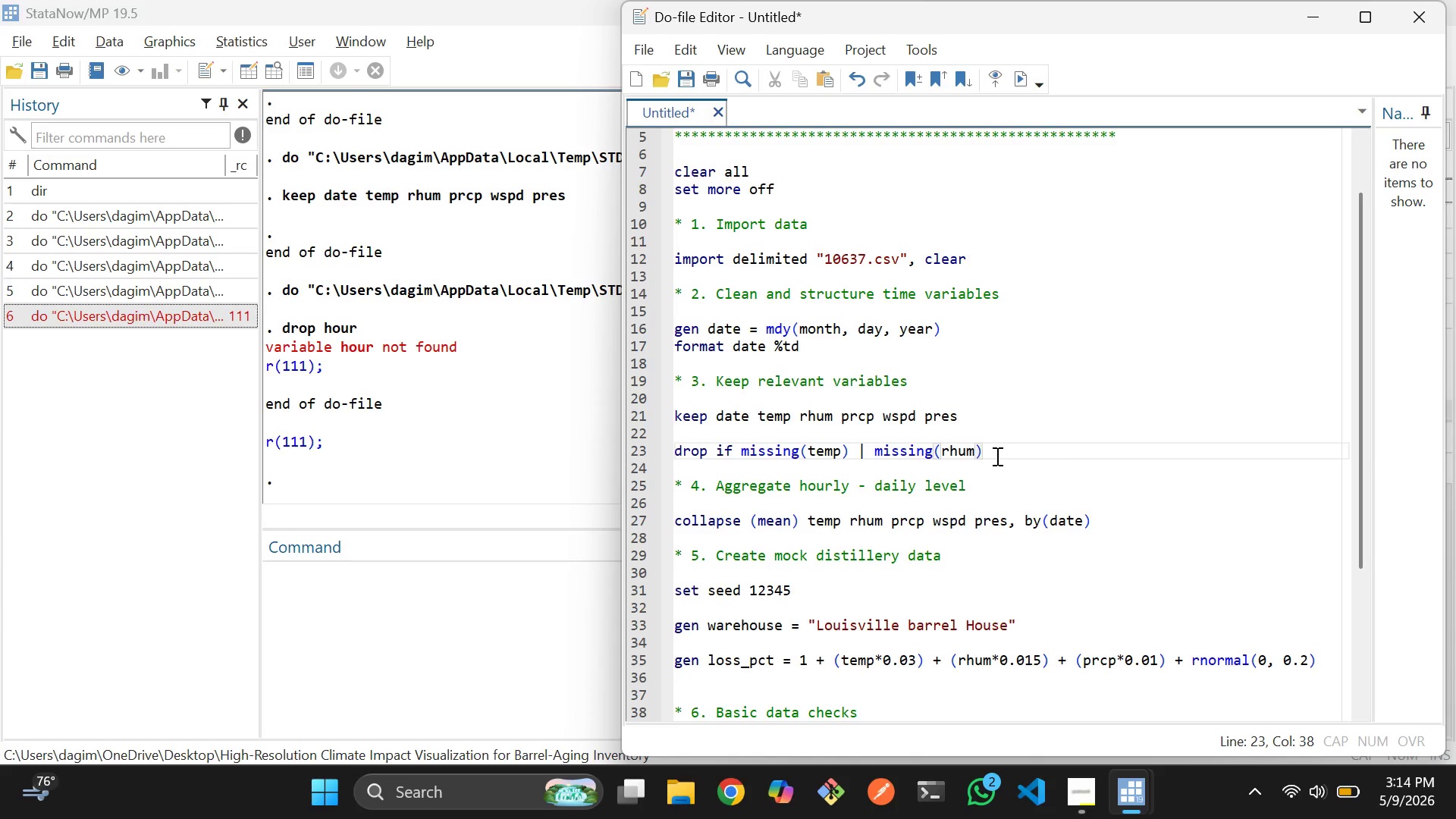 
left_click_drag(start_coordinate=[996, 456], to_coordinate=[657, 453])
 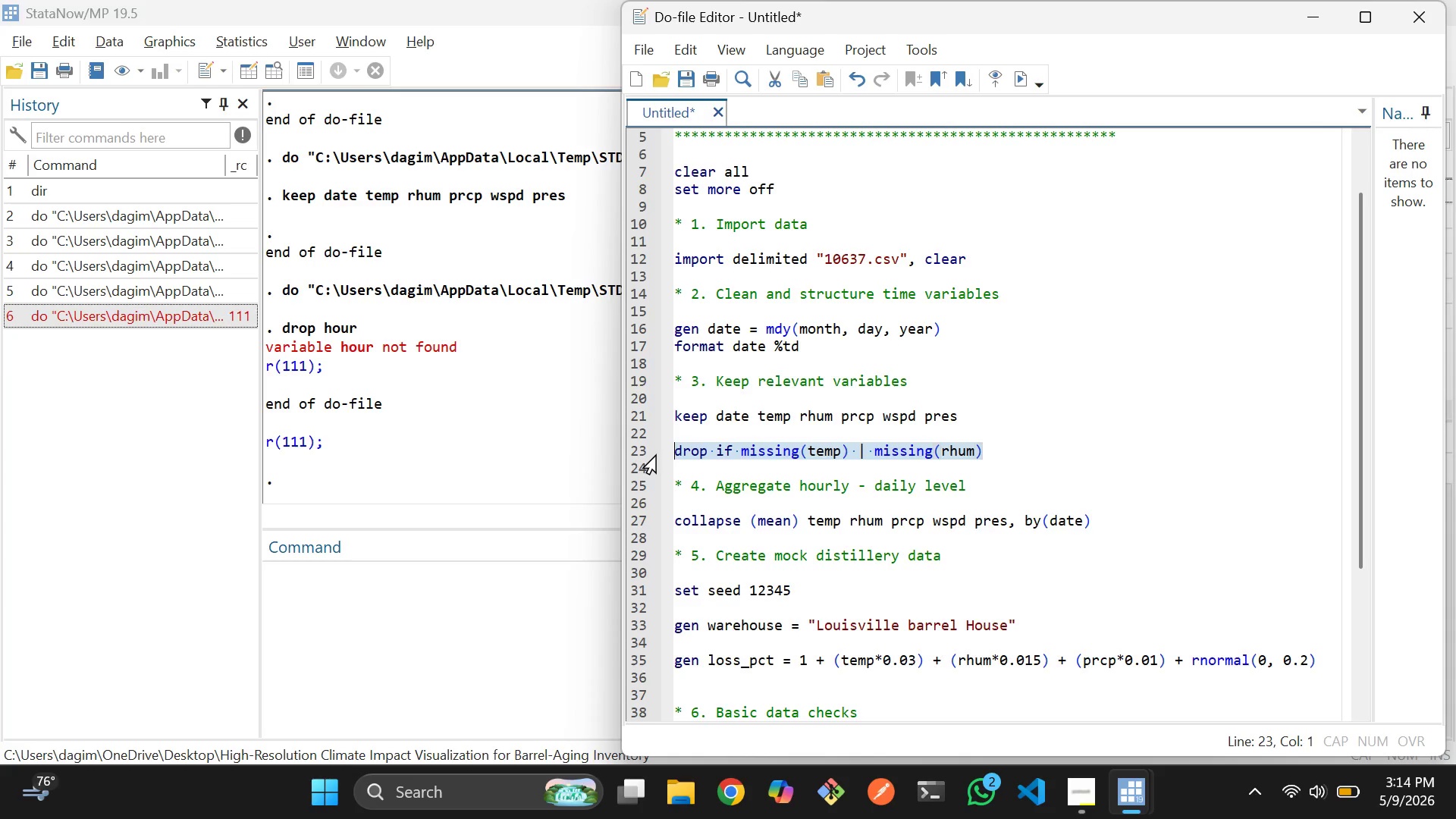 
key(Control+D)
 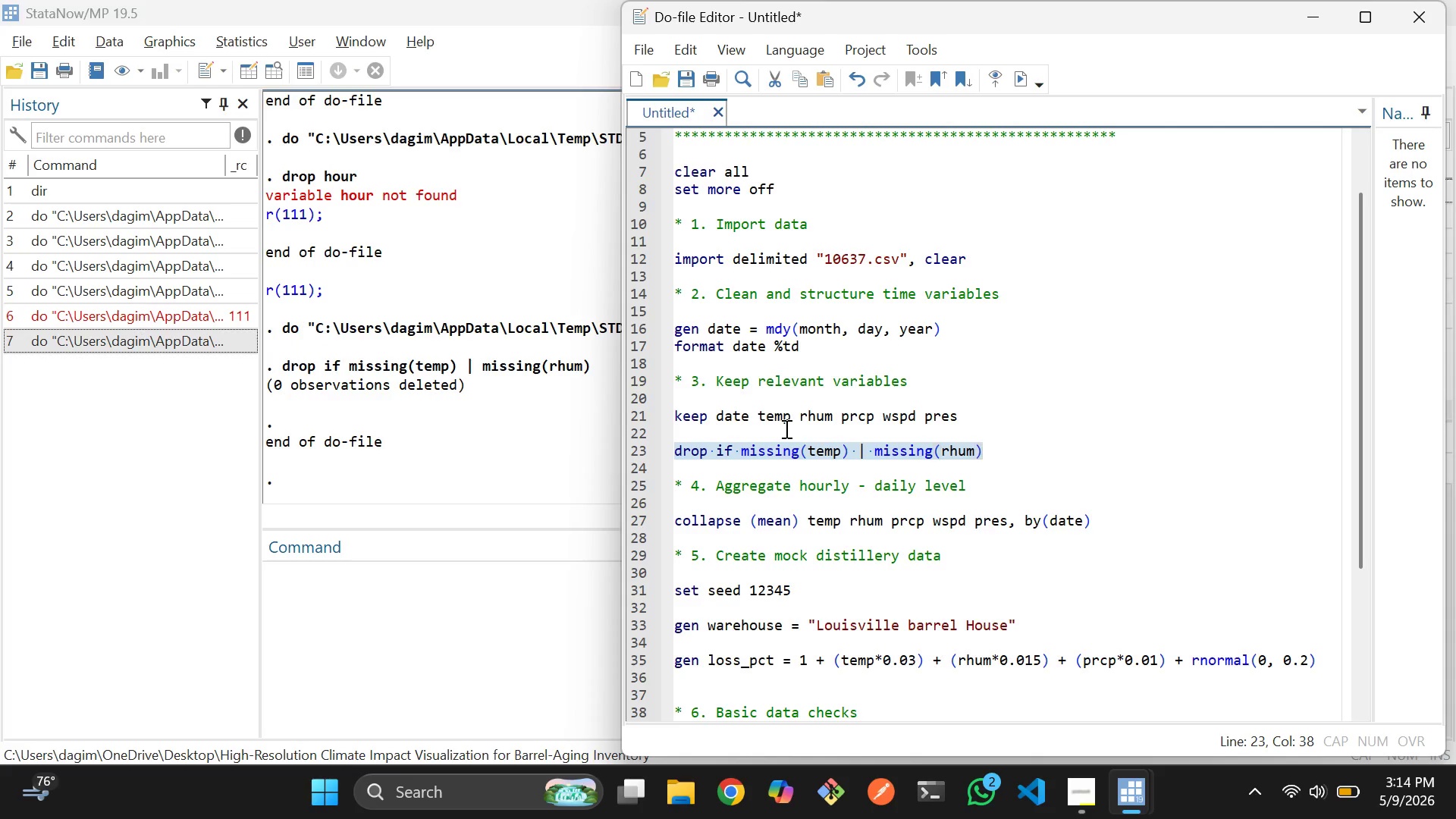 
scroll: coordinate [785, 428], scroll_direction: down, amount: 2.0
 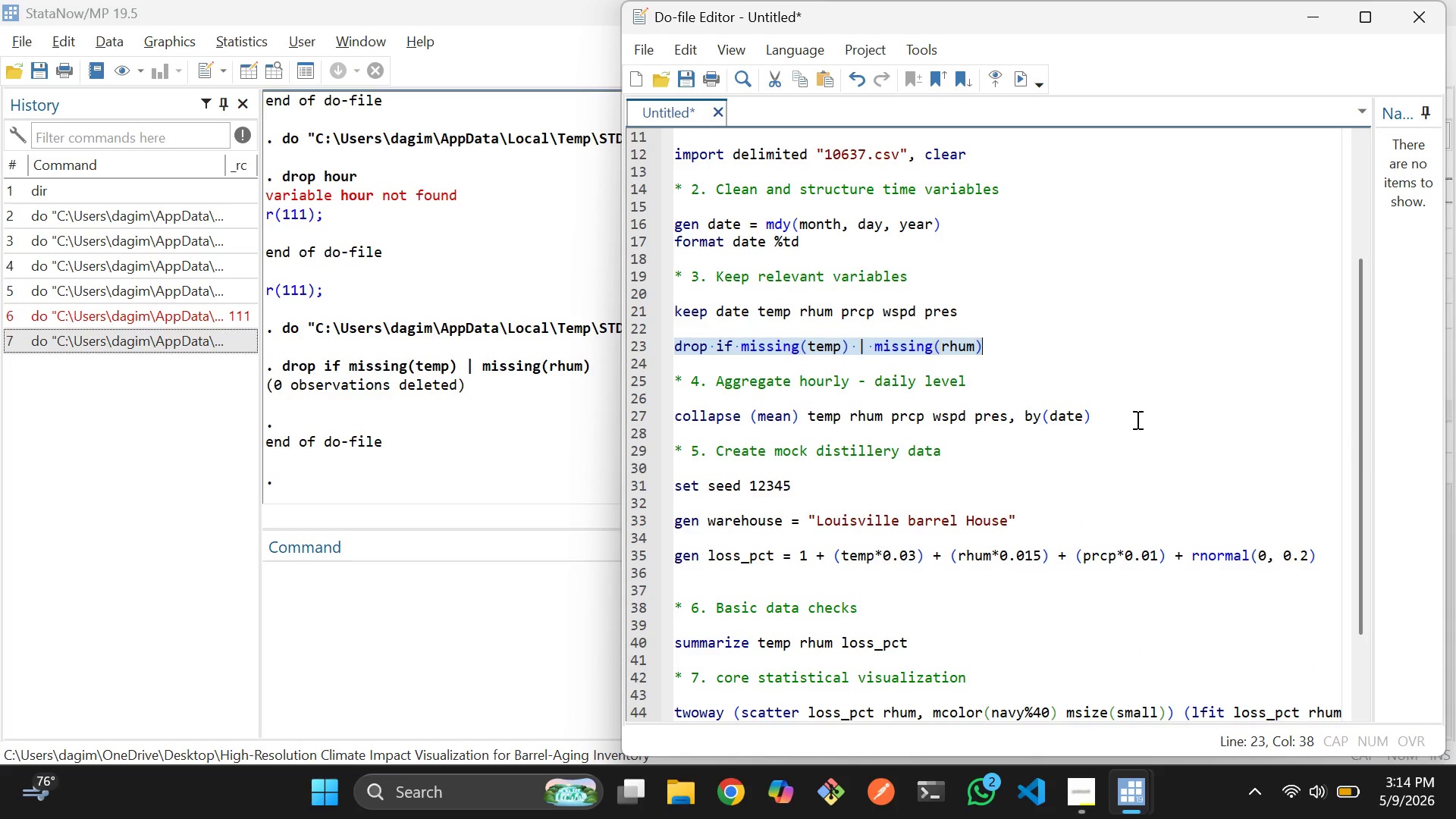 
left_click_drag(start_coordinate=[1136, 419], to_coordinate=[675, 413])
 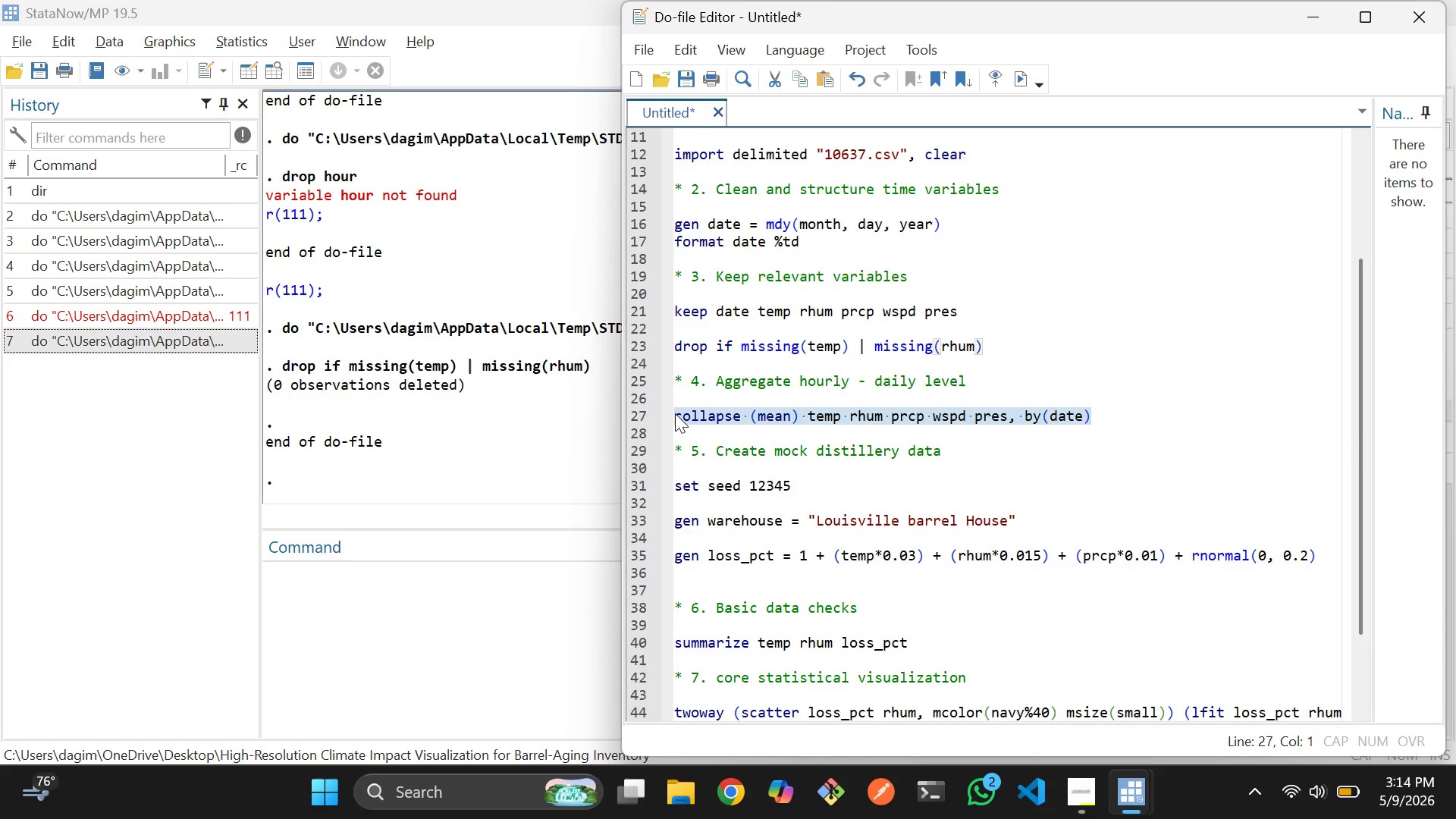 
key(Control+D)
 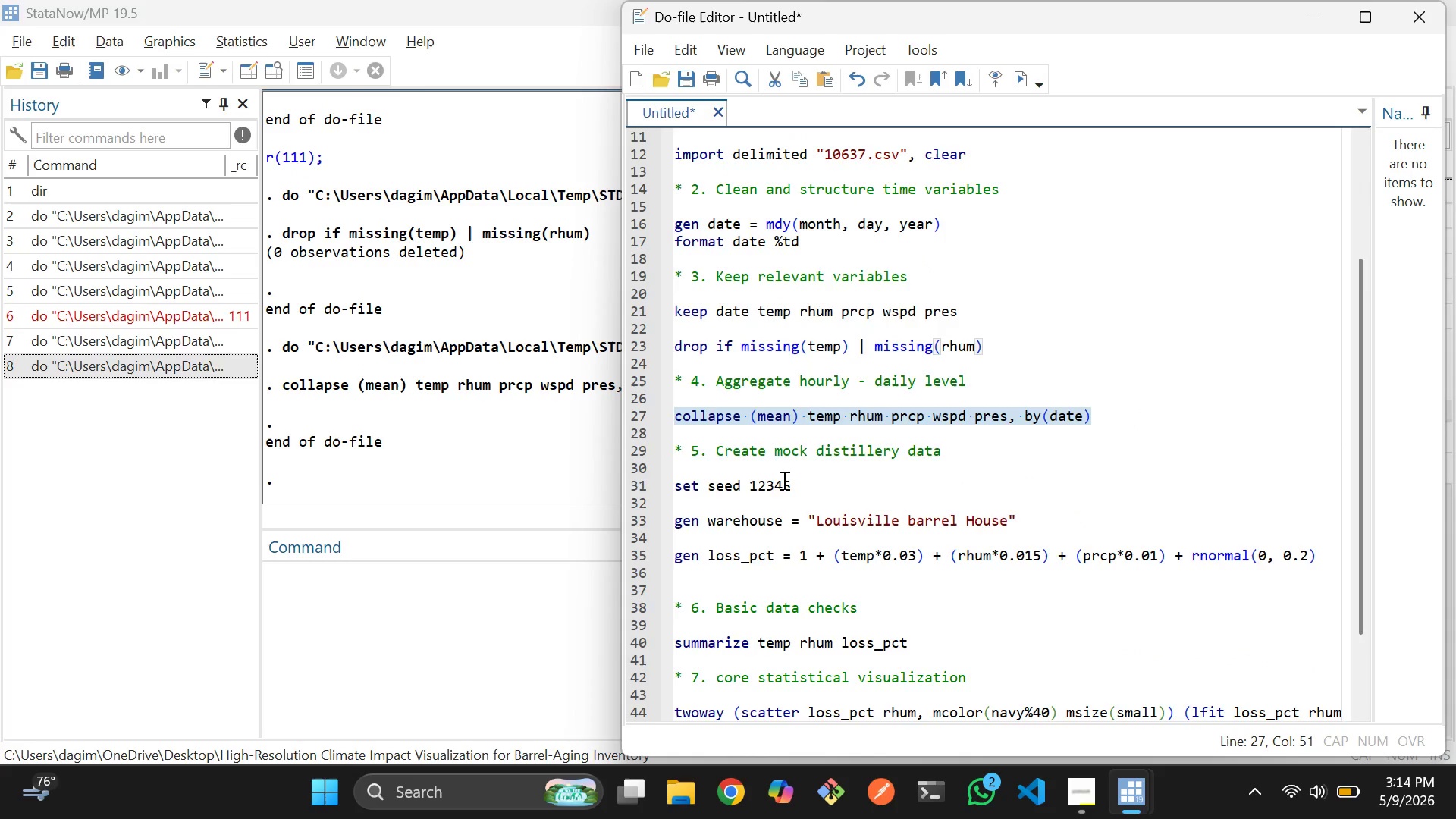 
scroll: coordinate [783, 480], scroll_direction: down, amount: 2.0
 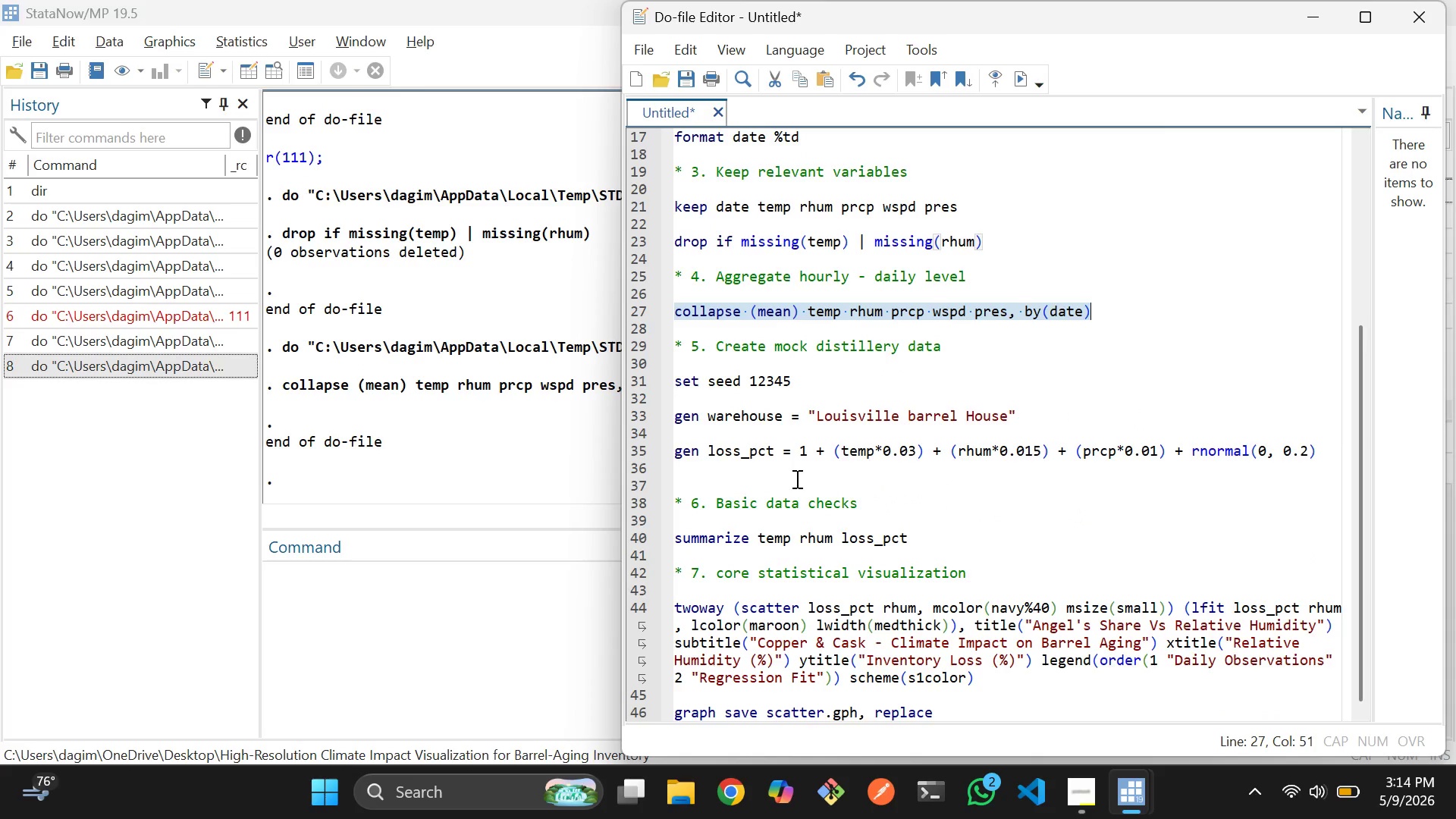 
left_click_drag(start_coordinate=[795, 479], to_coordinate=[676, 388])
 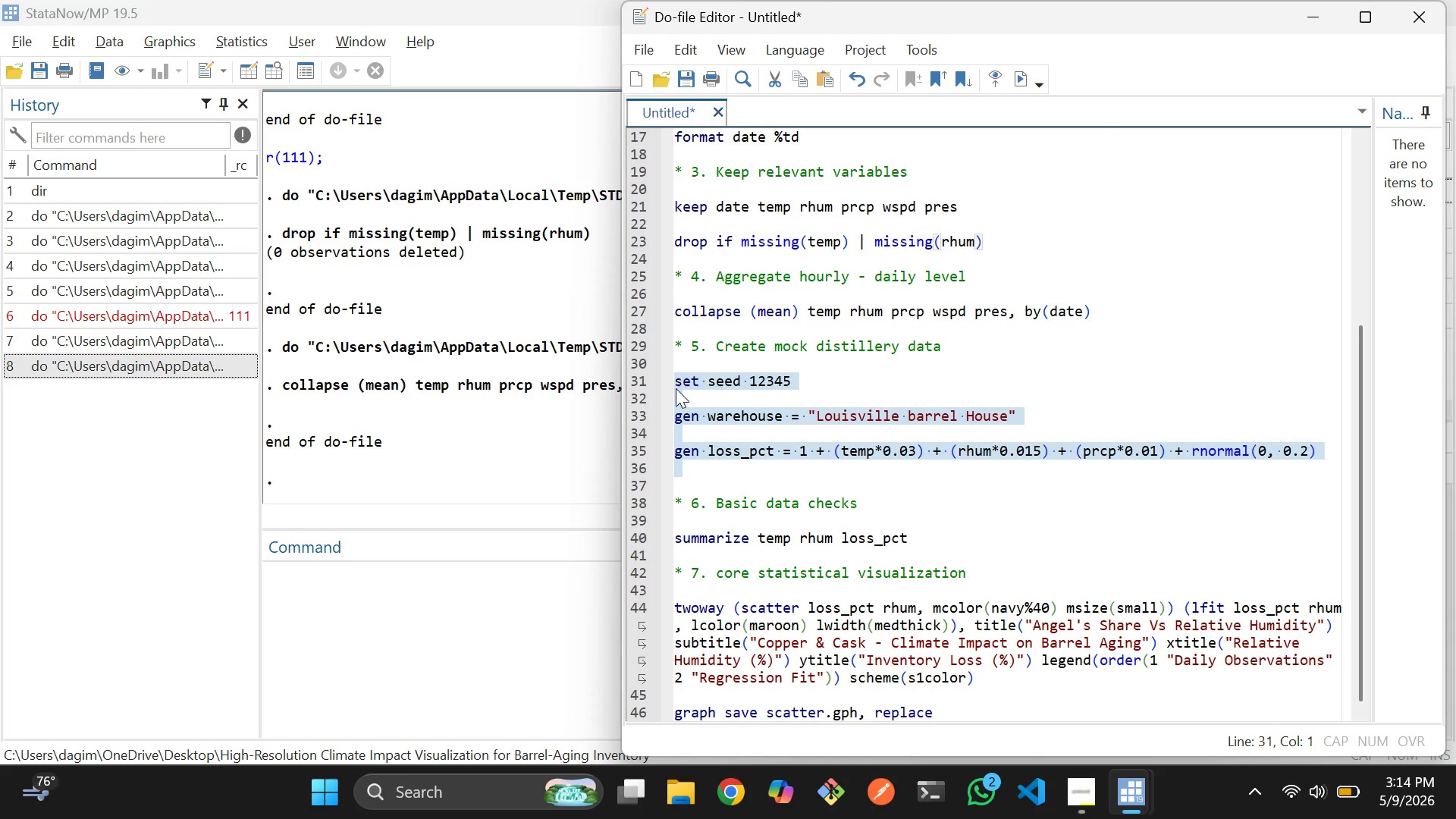 
key(Control+D)
 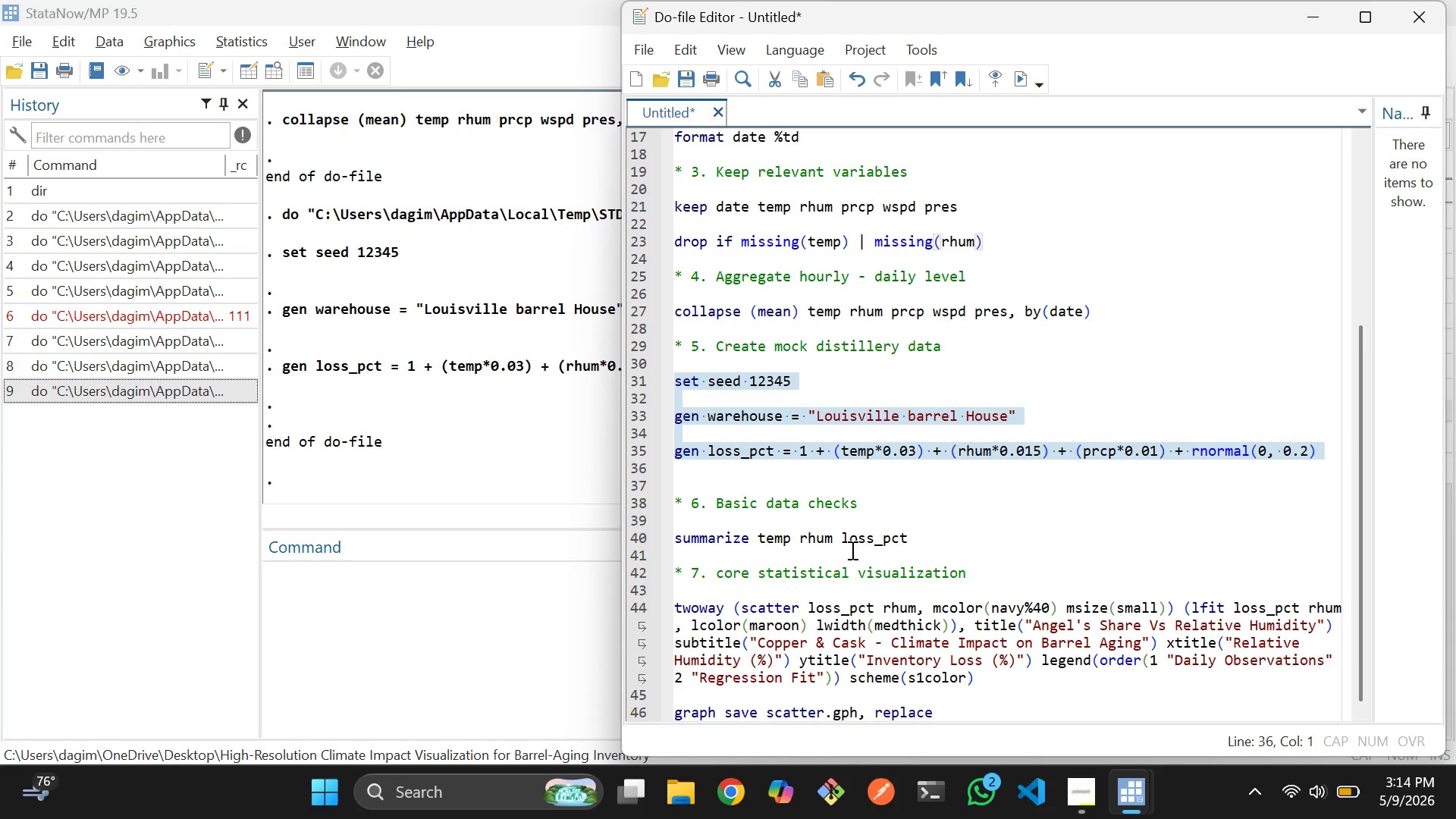 
scroll: coordinate [851, 550], scroll_direction: down, amount: 2.0
 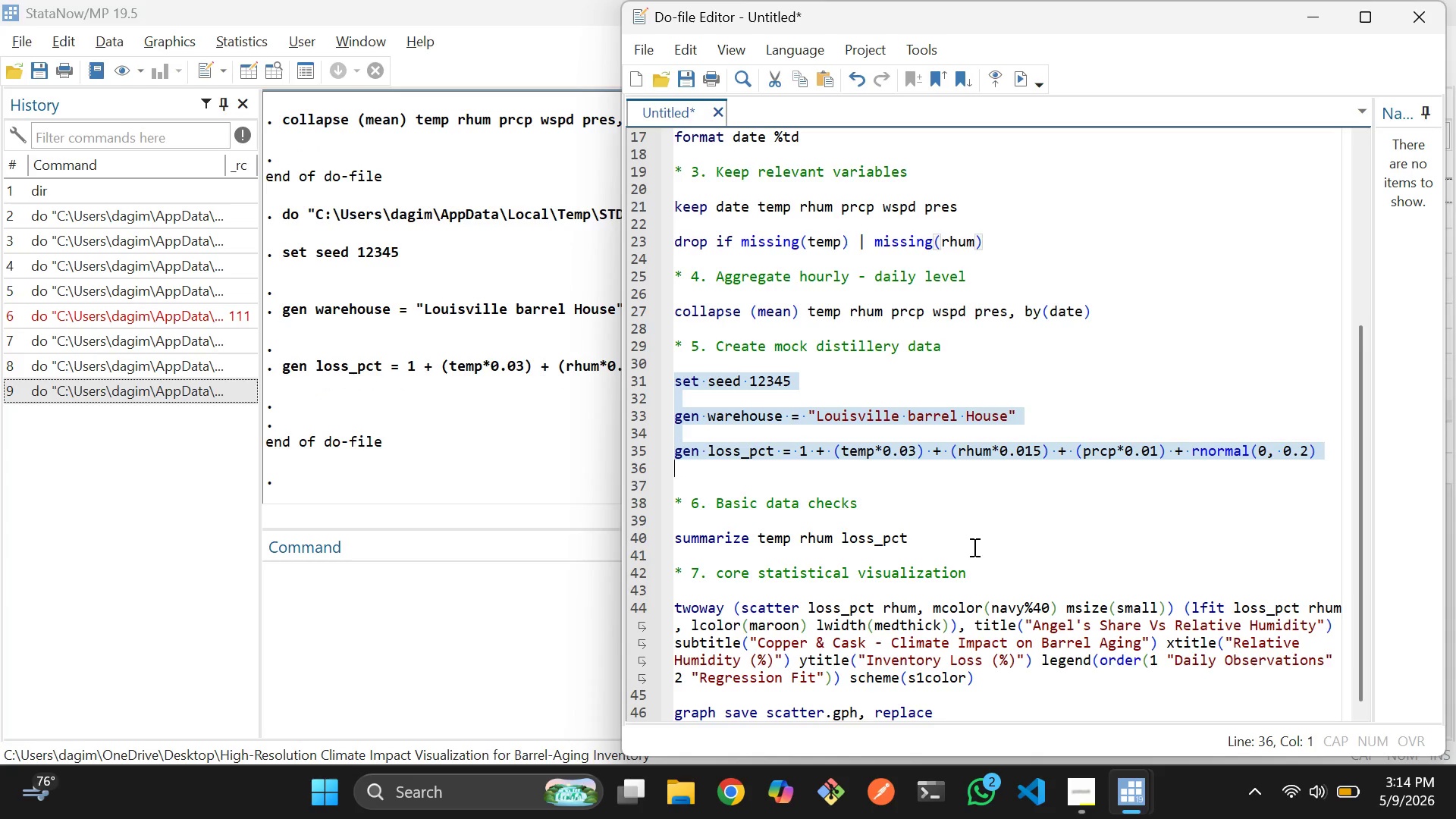 
left_click_drag(start_coordinate=[973, 547], to_coordinate=[665, 539])
 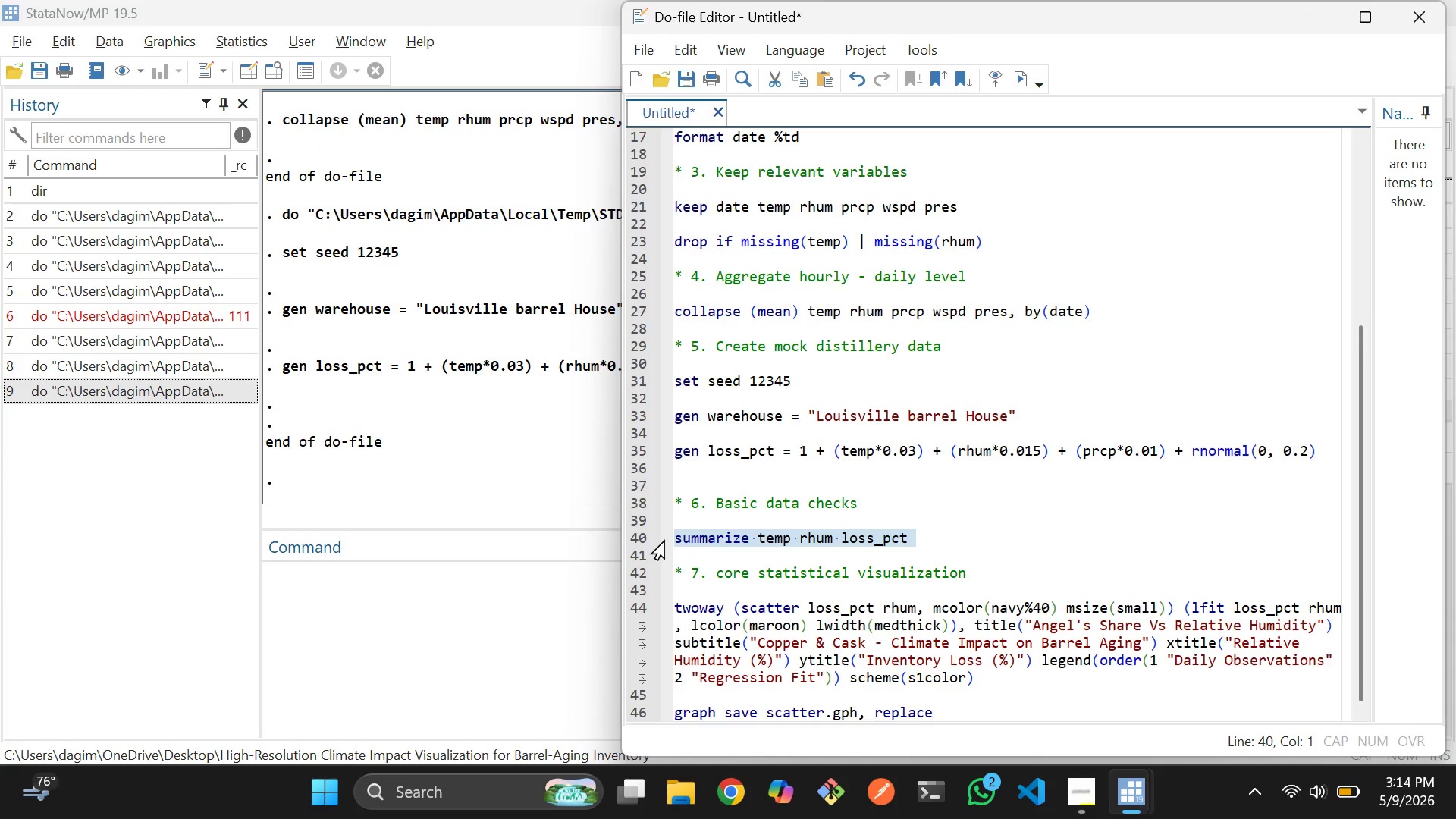 
key(Control+D)
 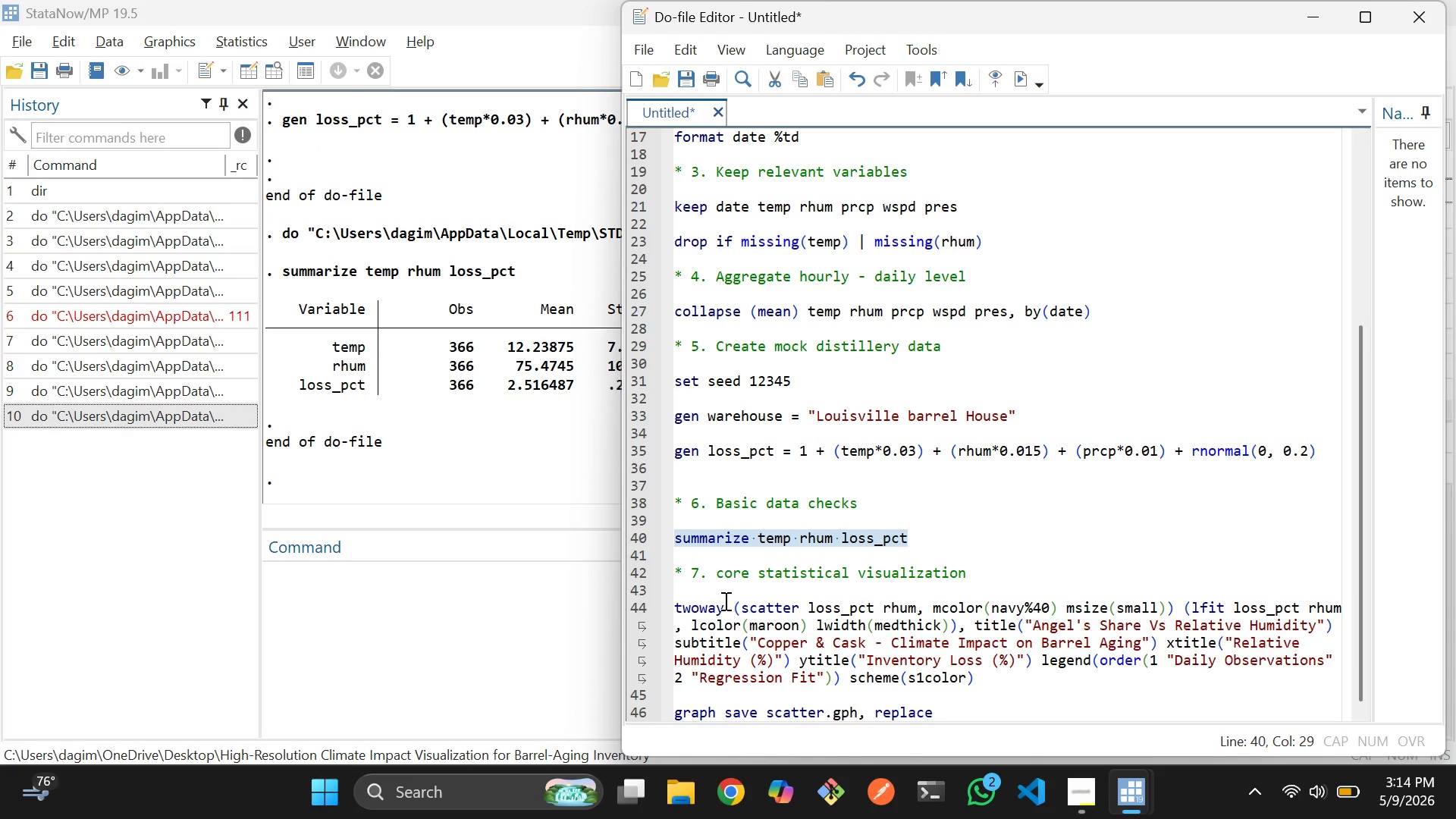 
scroll: coordinate [724, 601], scroll_direction: down, amount: 1.0
 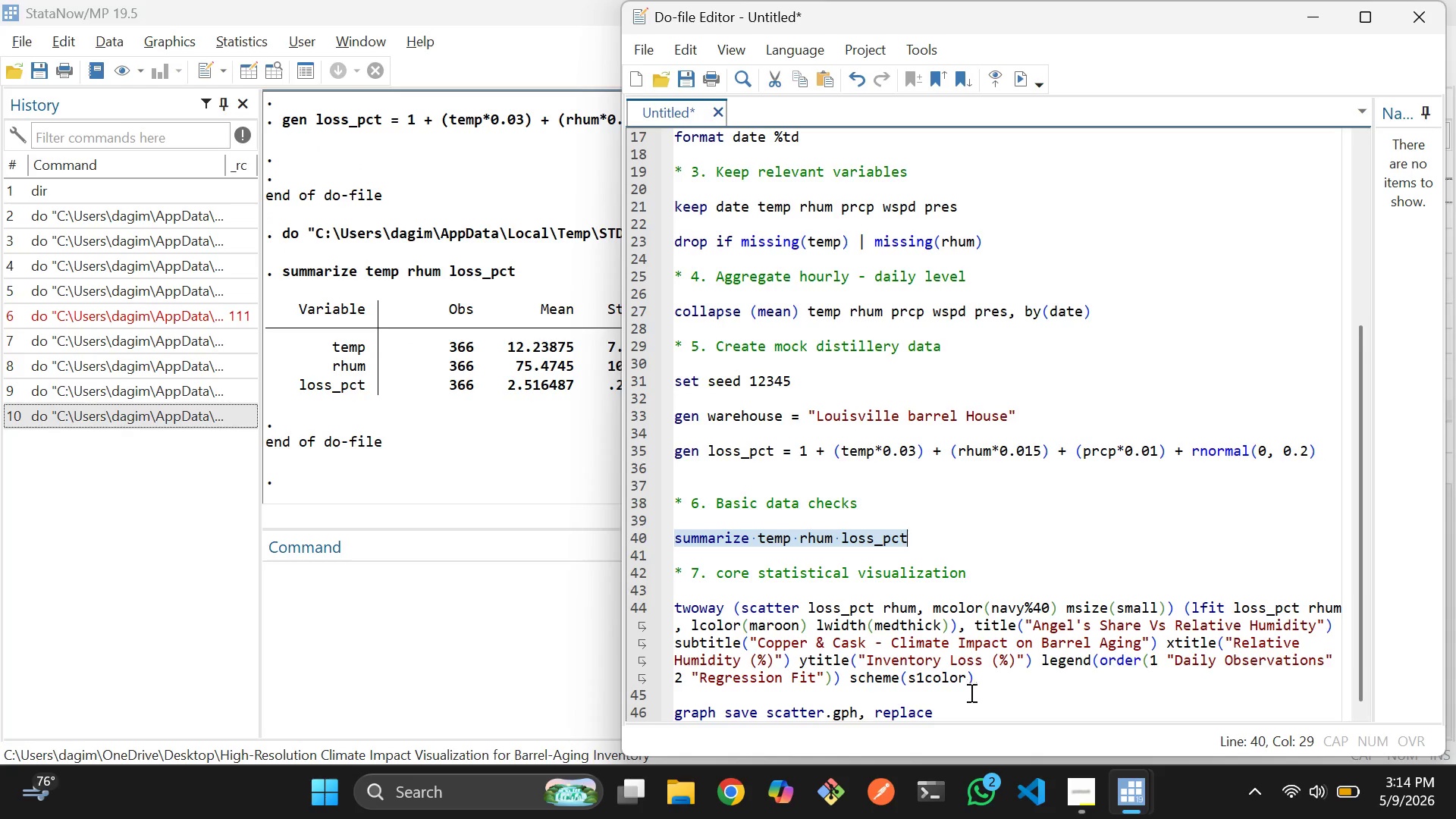 
left_click_drag(start_coordinate=[985, 685], to_coordinate=[652, 608])
 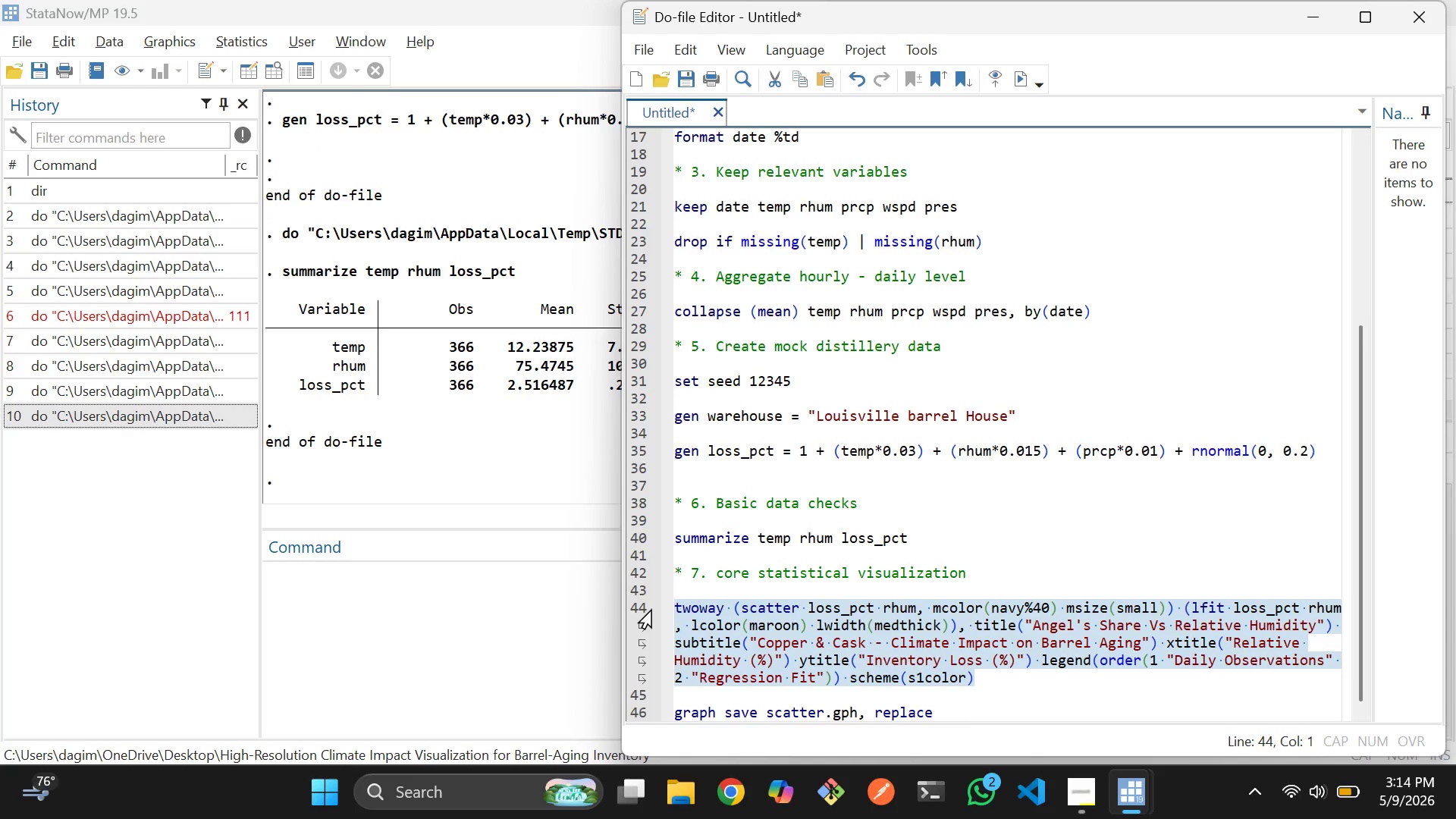 
key(Control+D)
 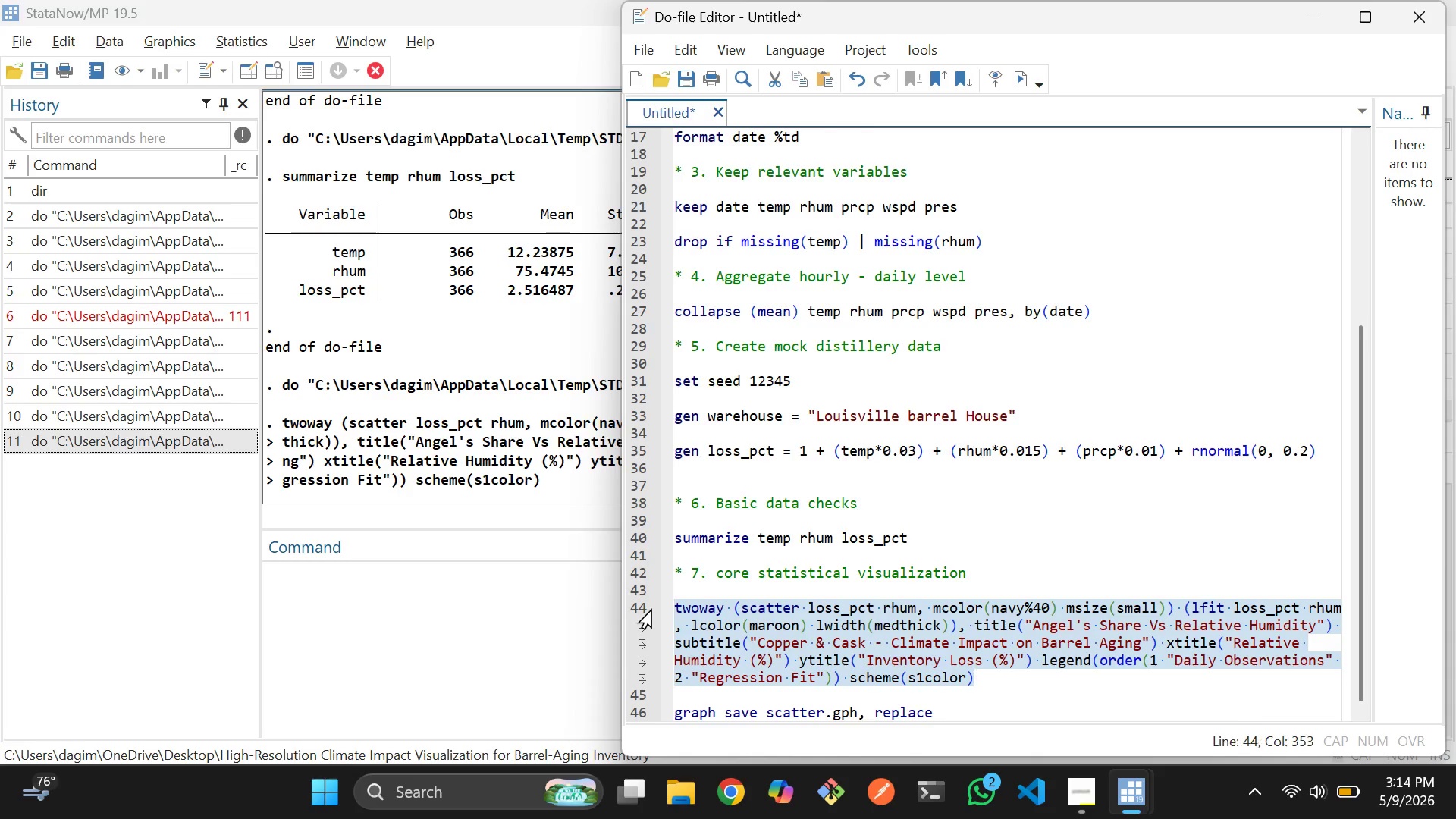 
wait(8.38)
 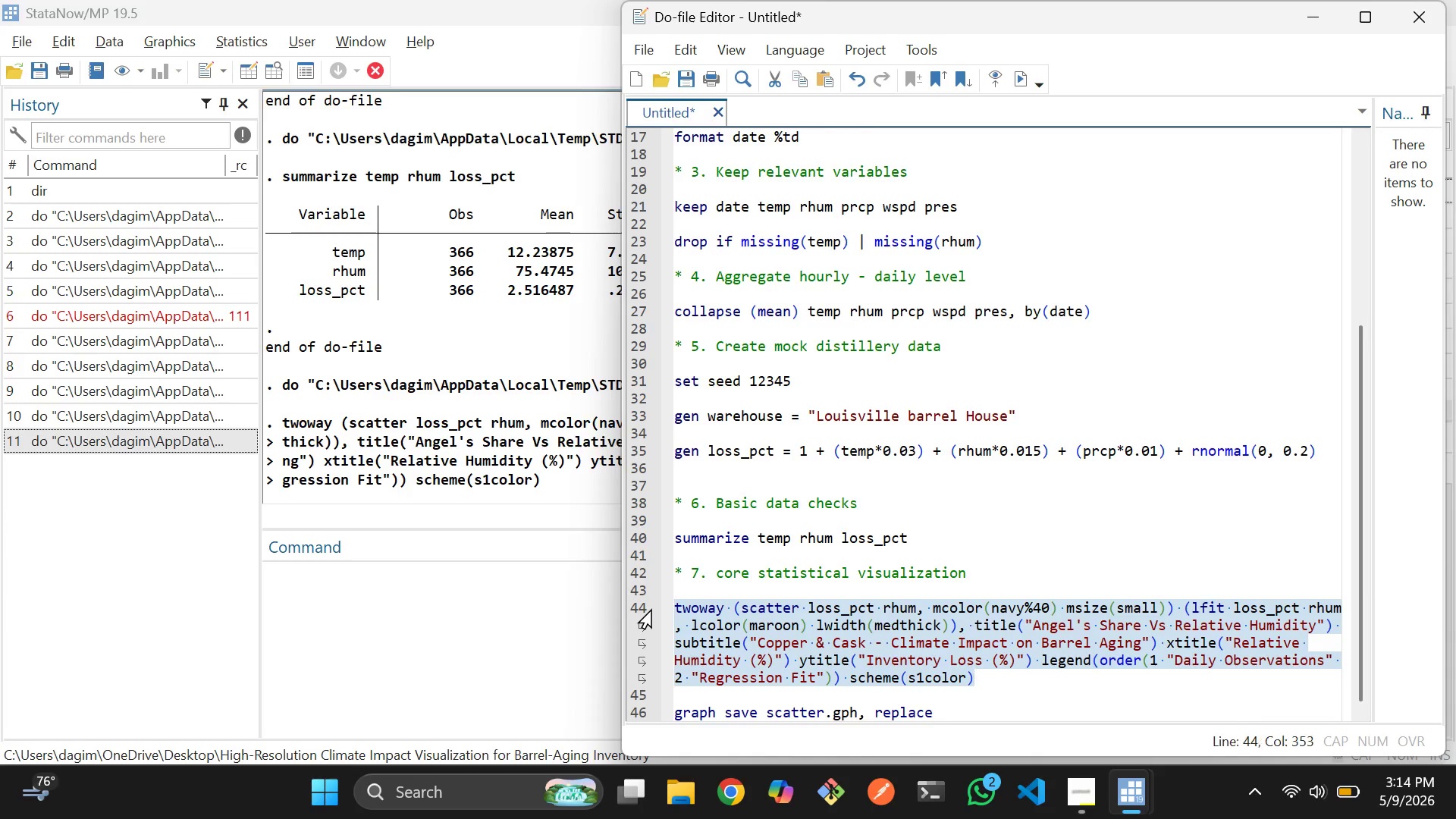 
left_click([999, 679])
 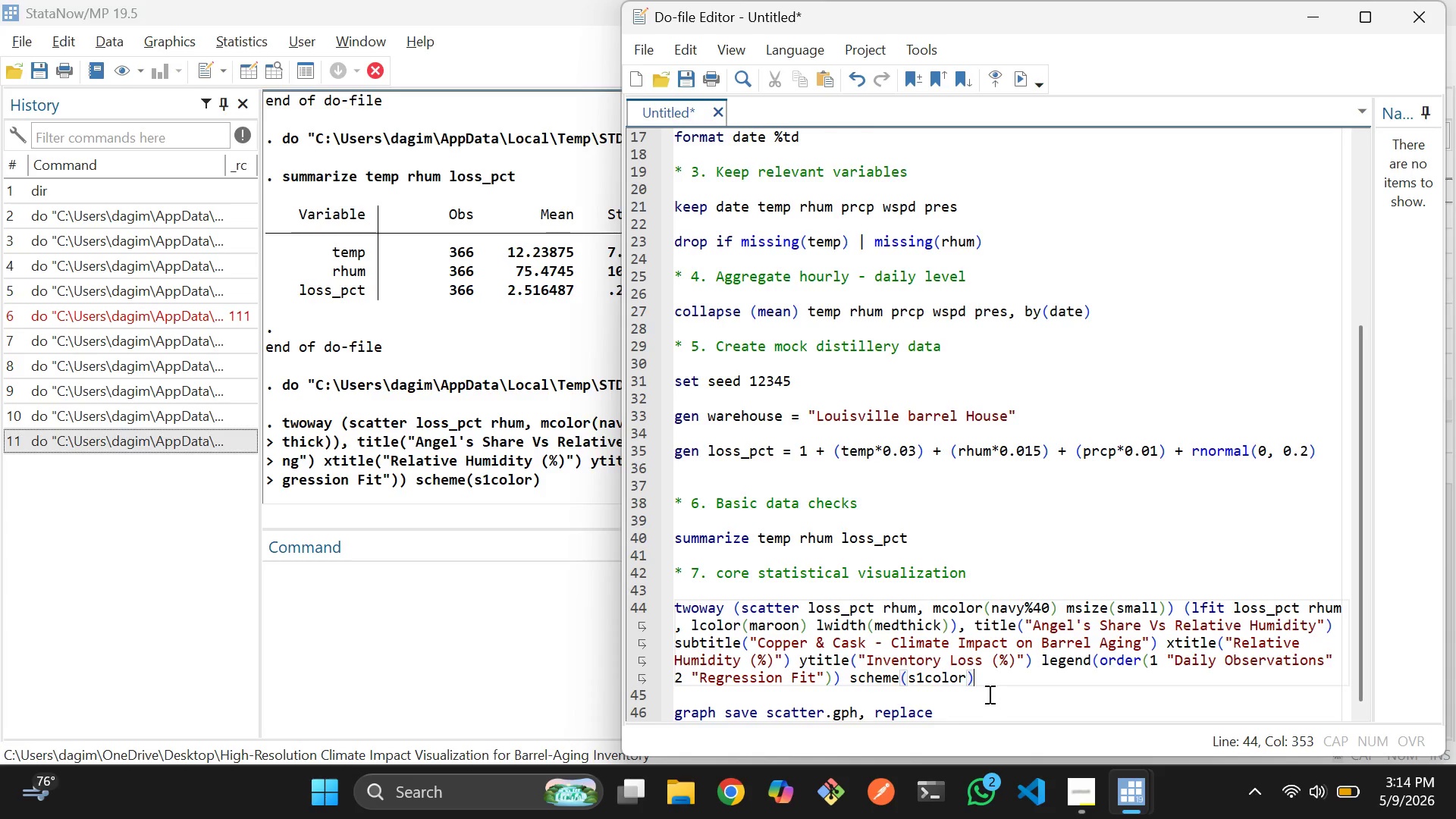 
left_click([988, 694])
 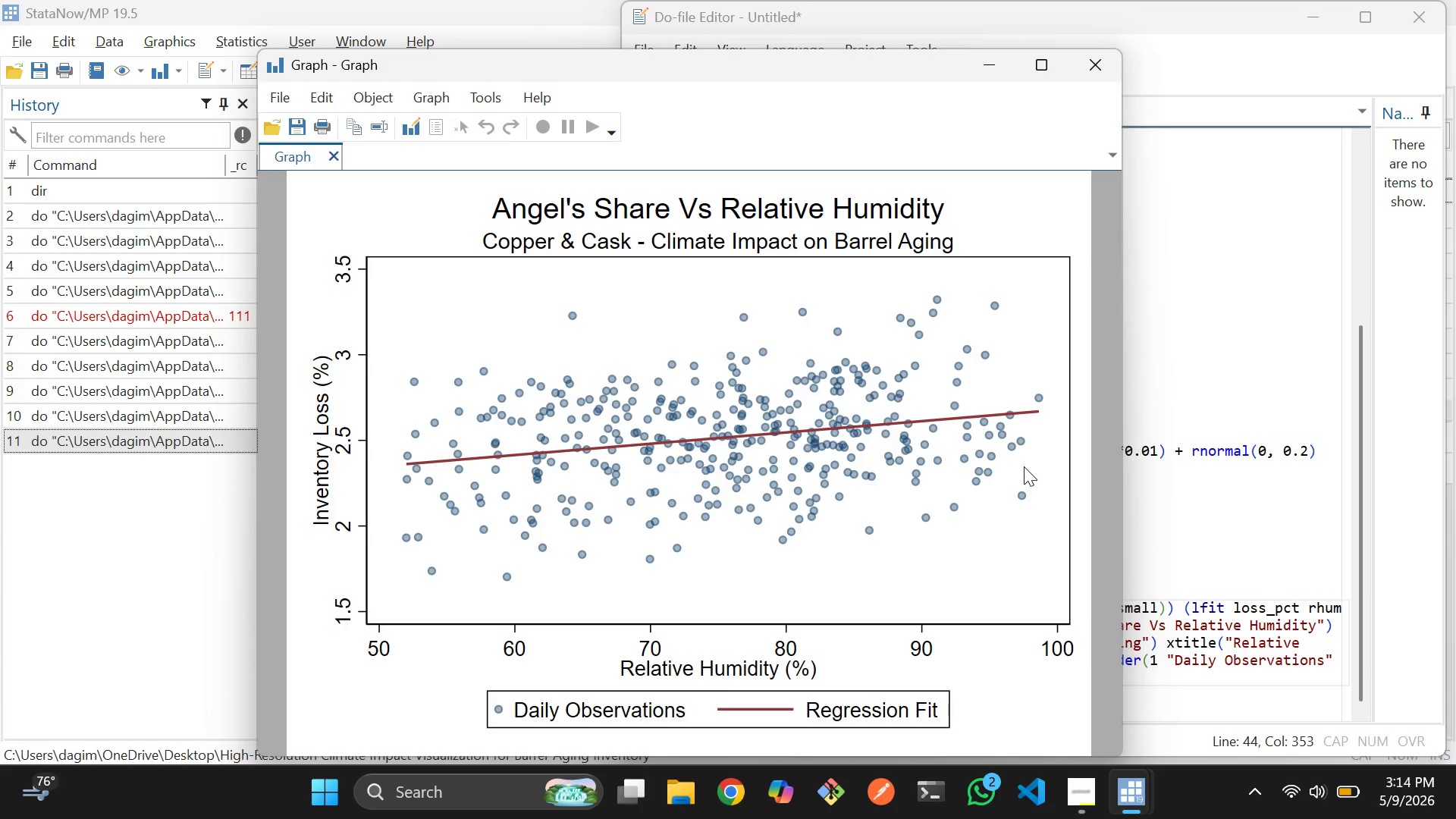 
wait(9.31)
 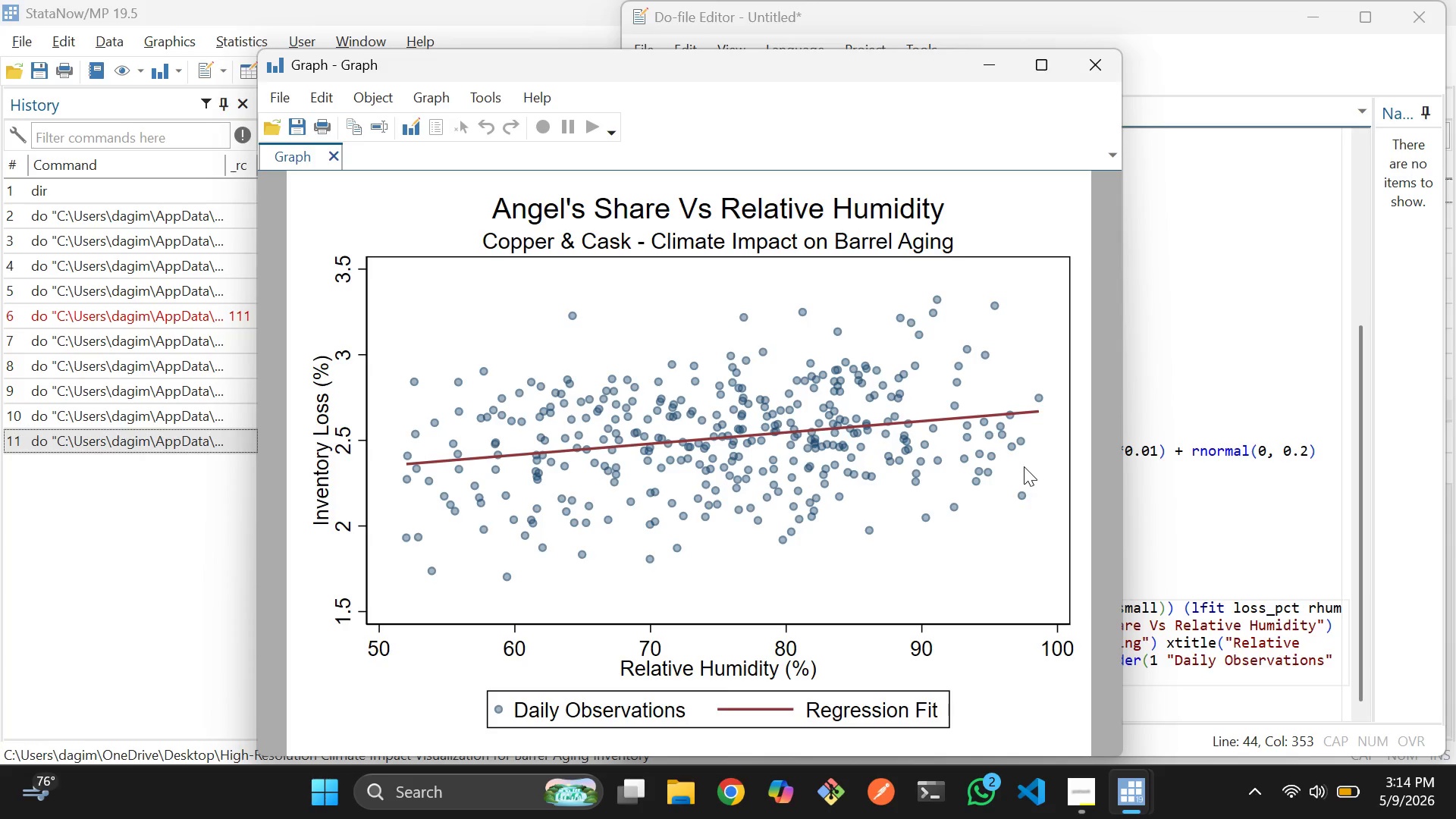 
left_click([1106, 78])
 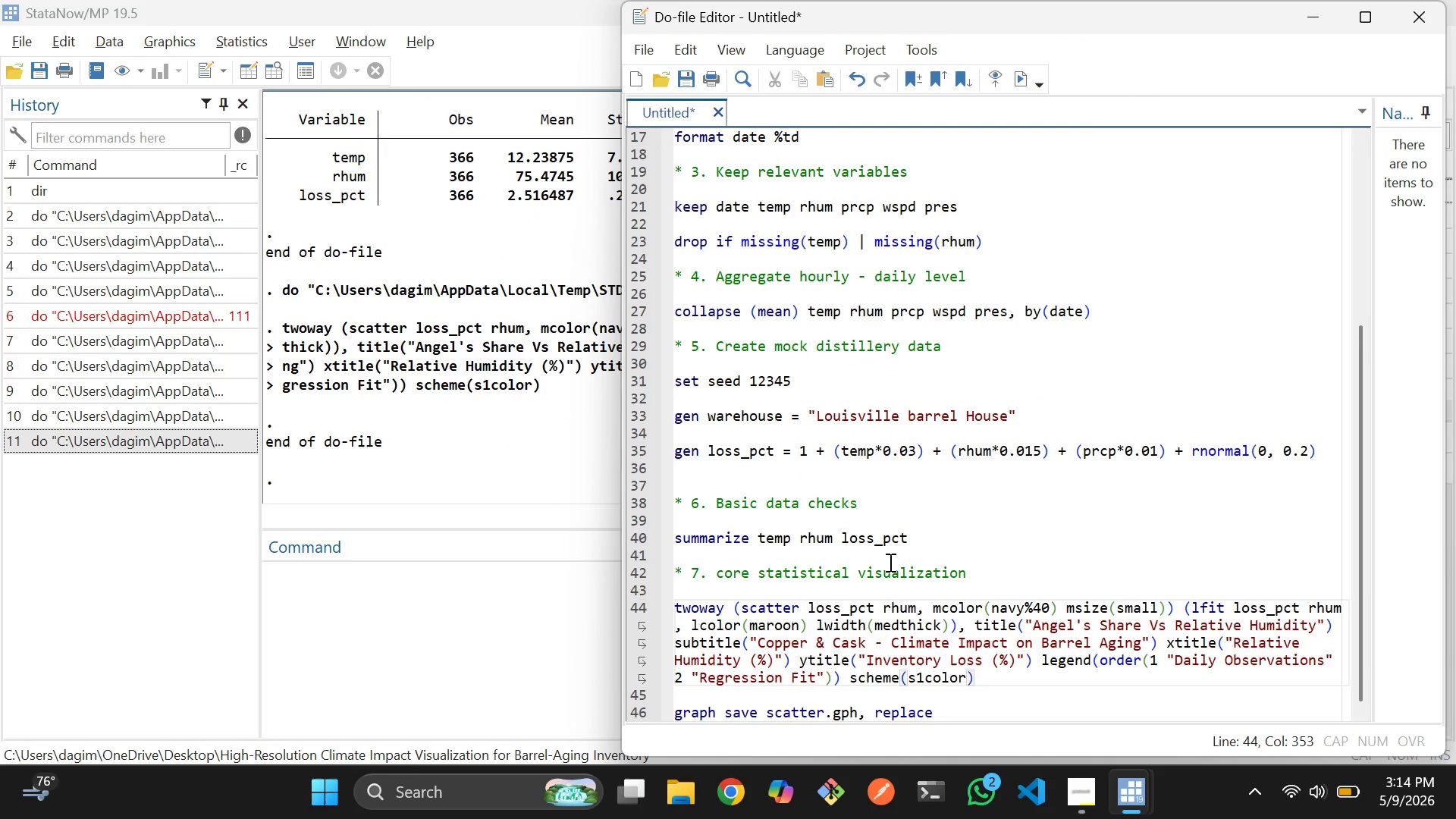 
scroll: coordinate [889, 562], scroll_direction: down, amount: 2.0
 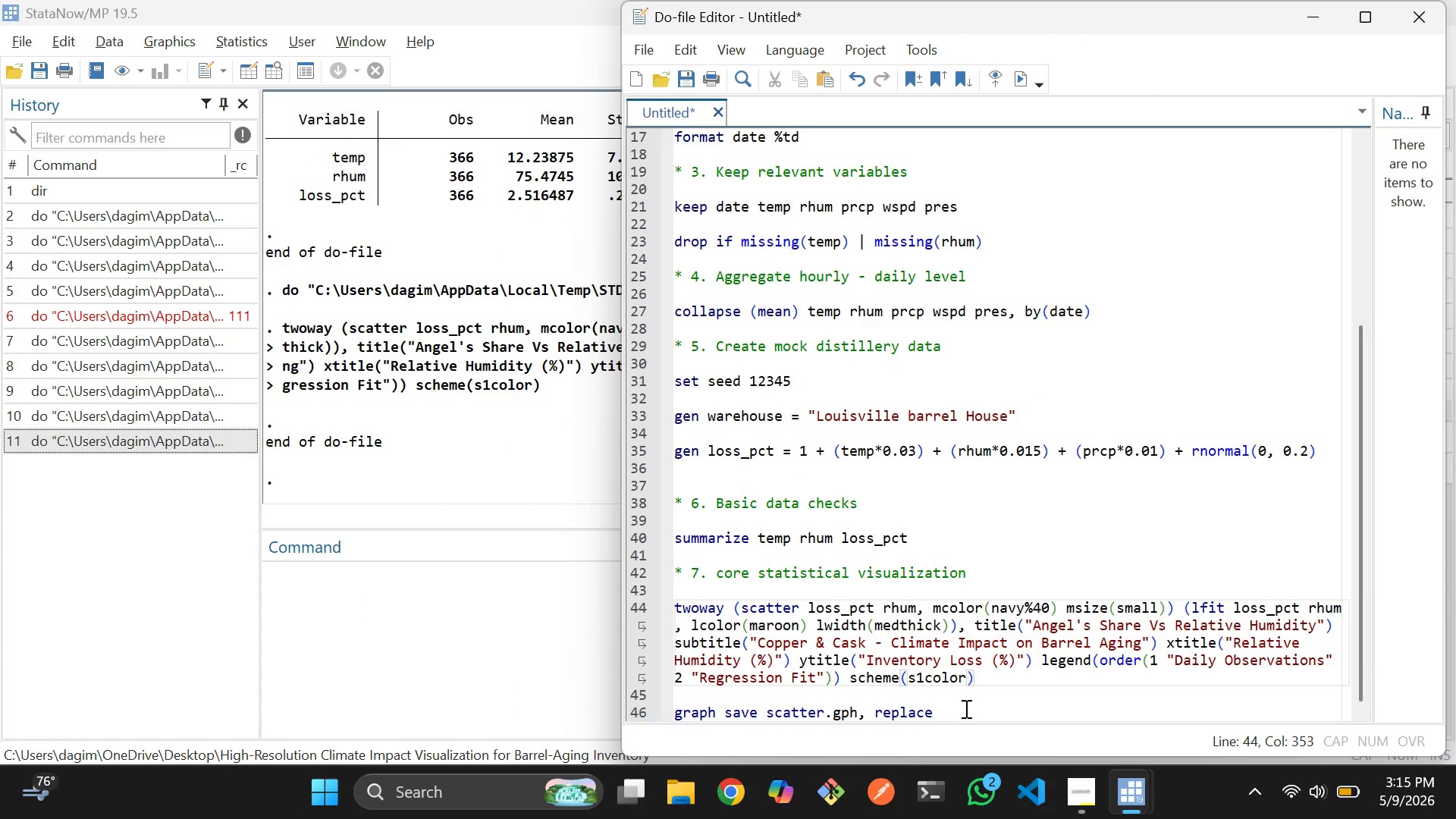 
left_click([965, 708])
 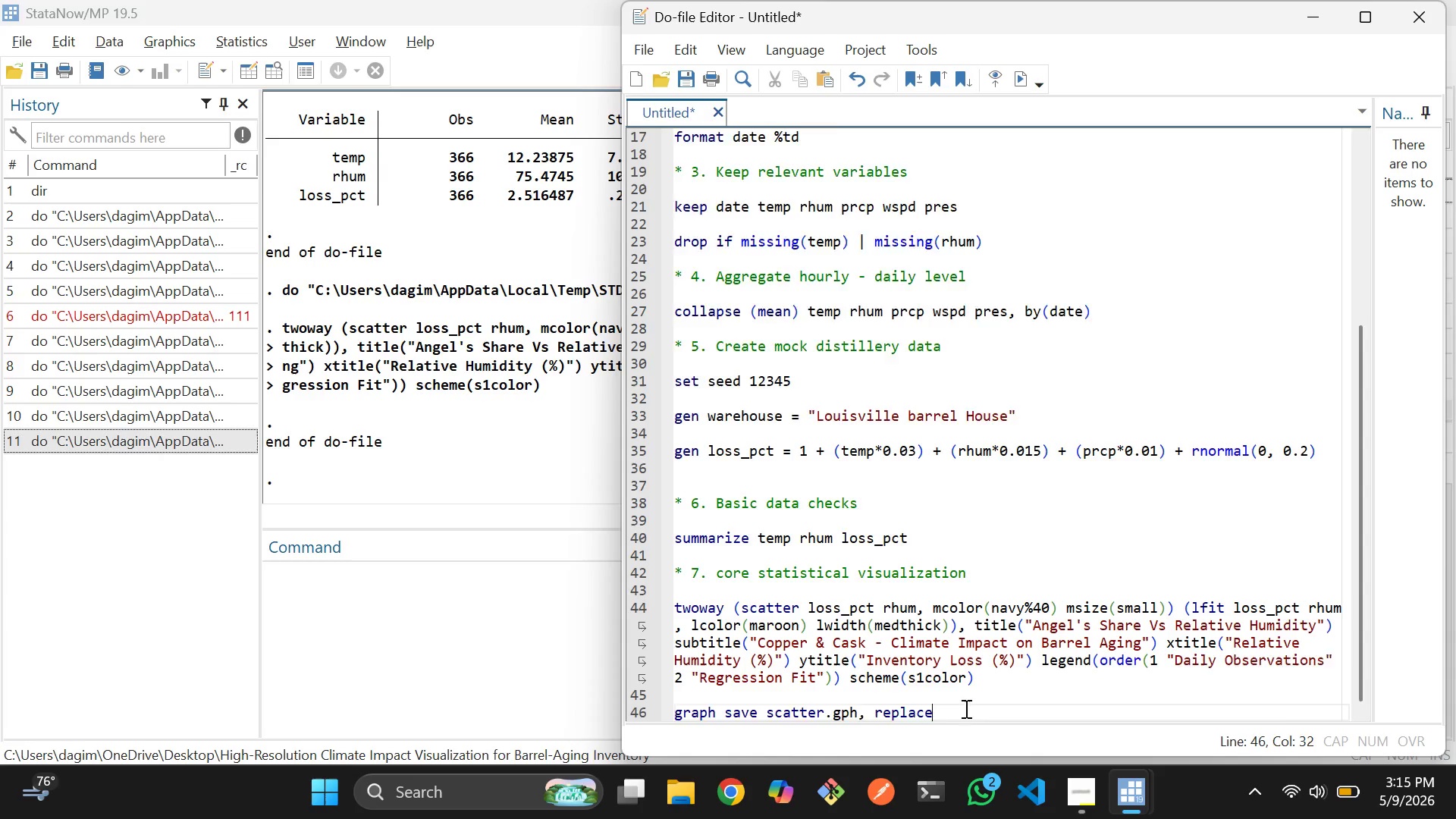 
key(Enter)
 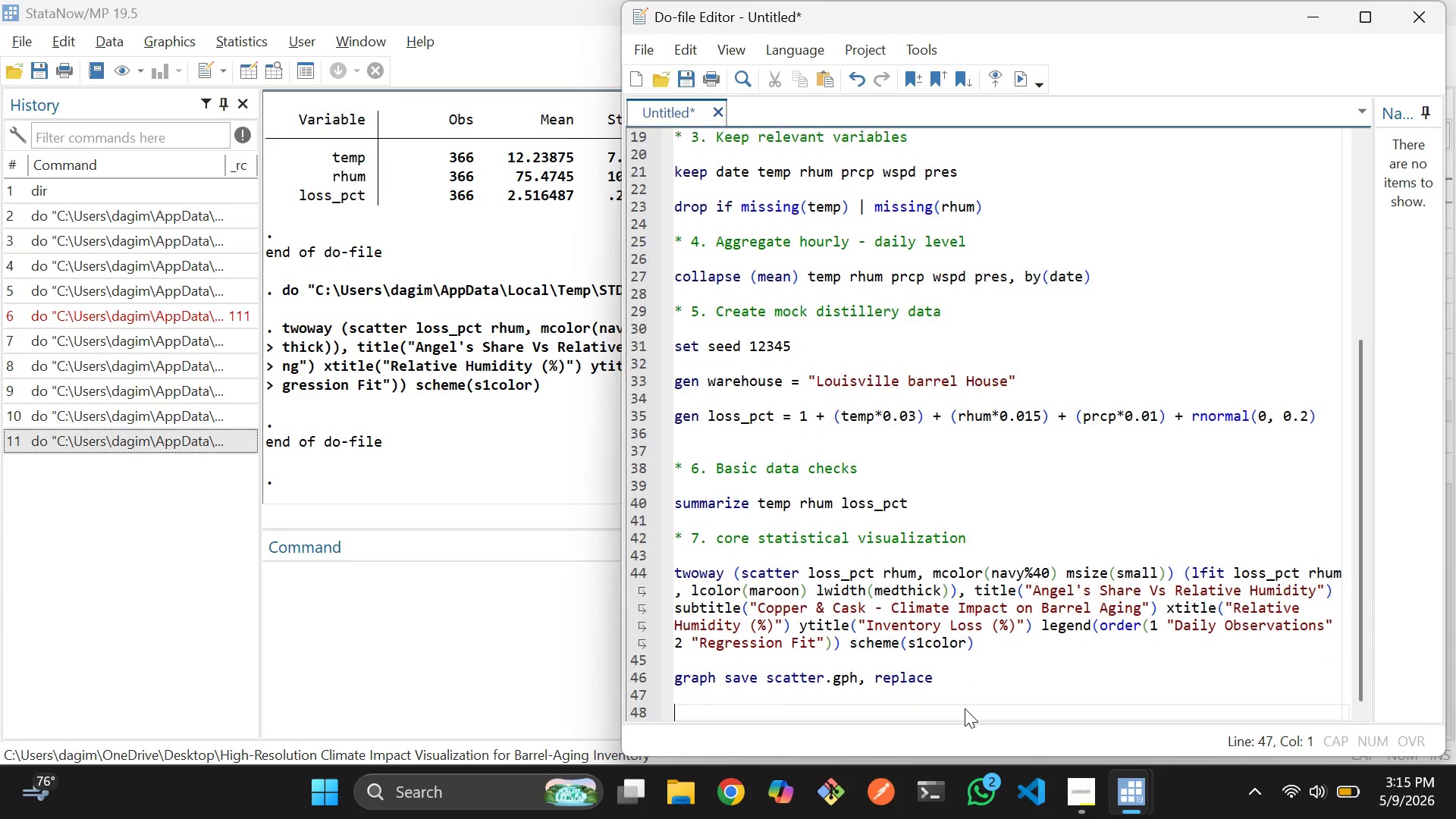 
key(Enter)
 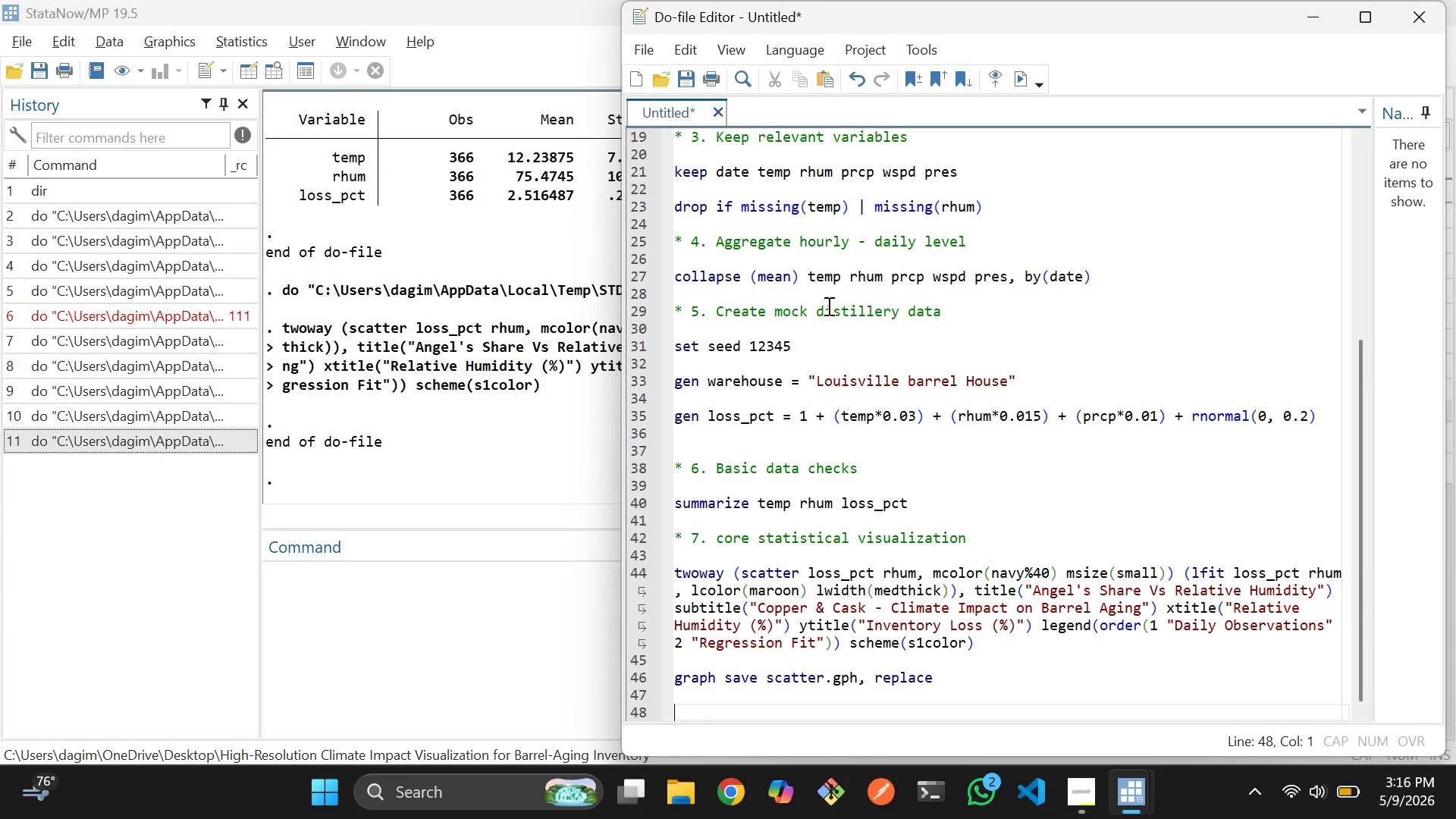 
wait(72.41)
 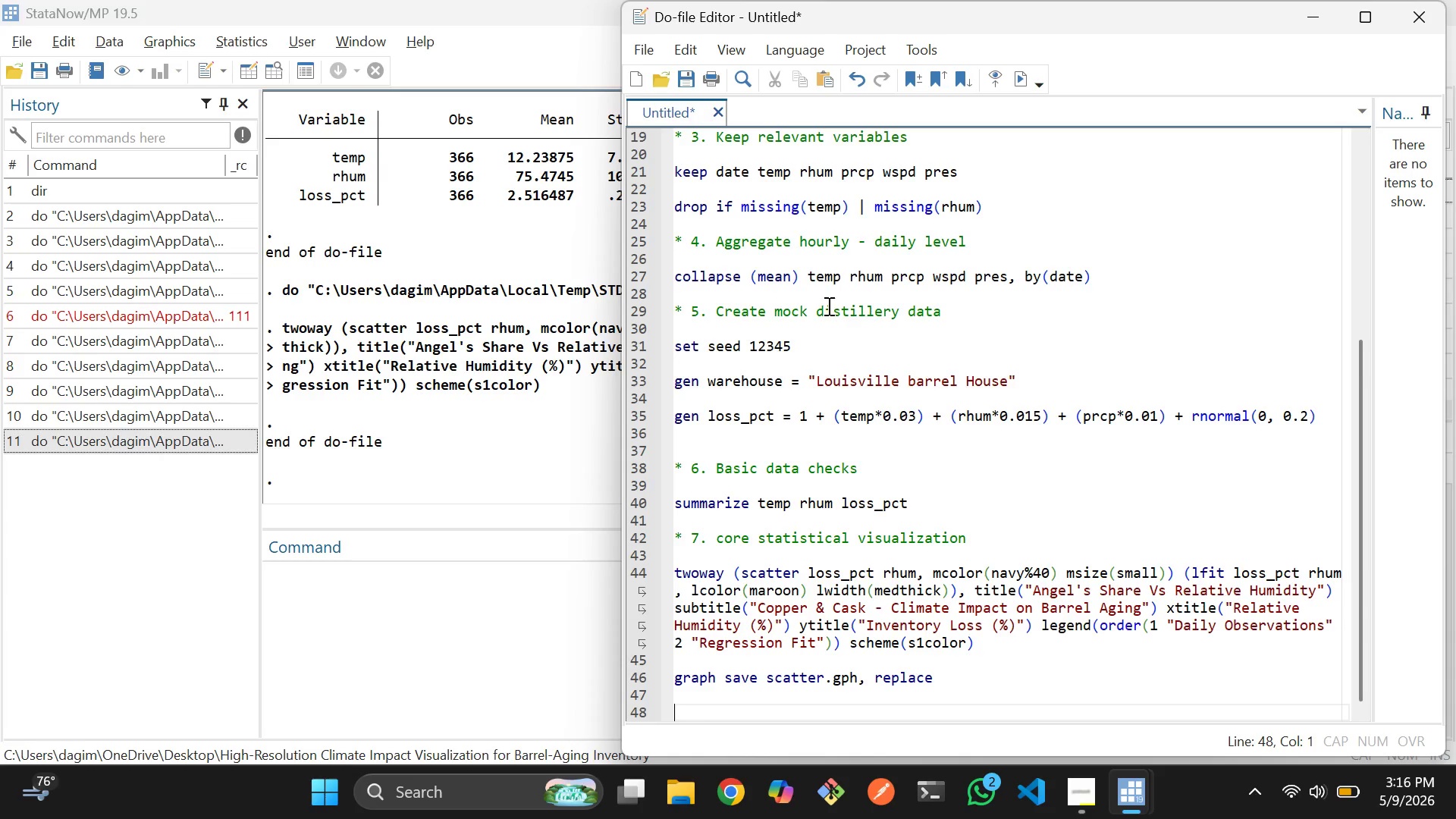 
scroll: coordinate [985, 513], scroll_direction: down, amount: 1.0
 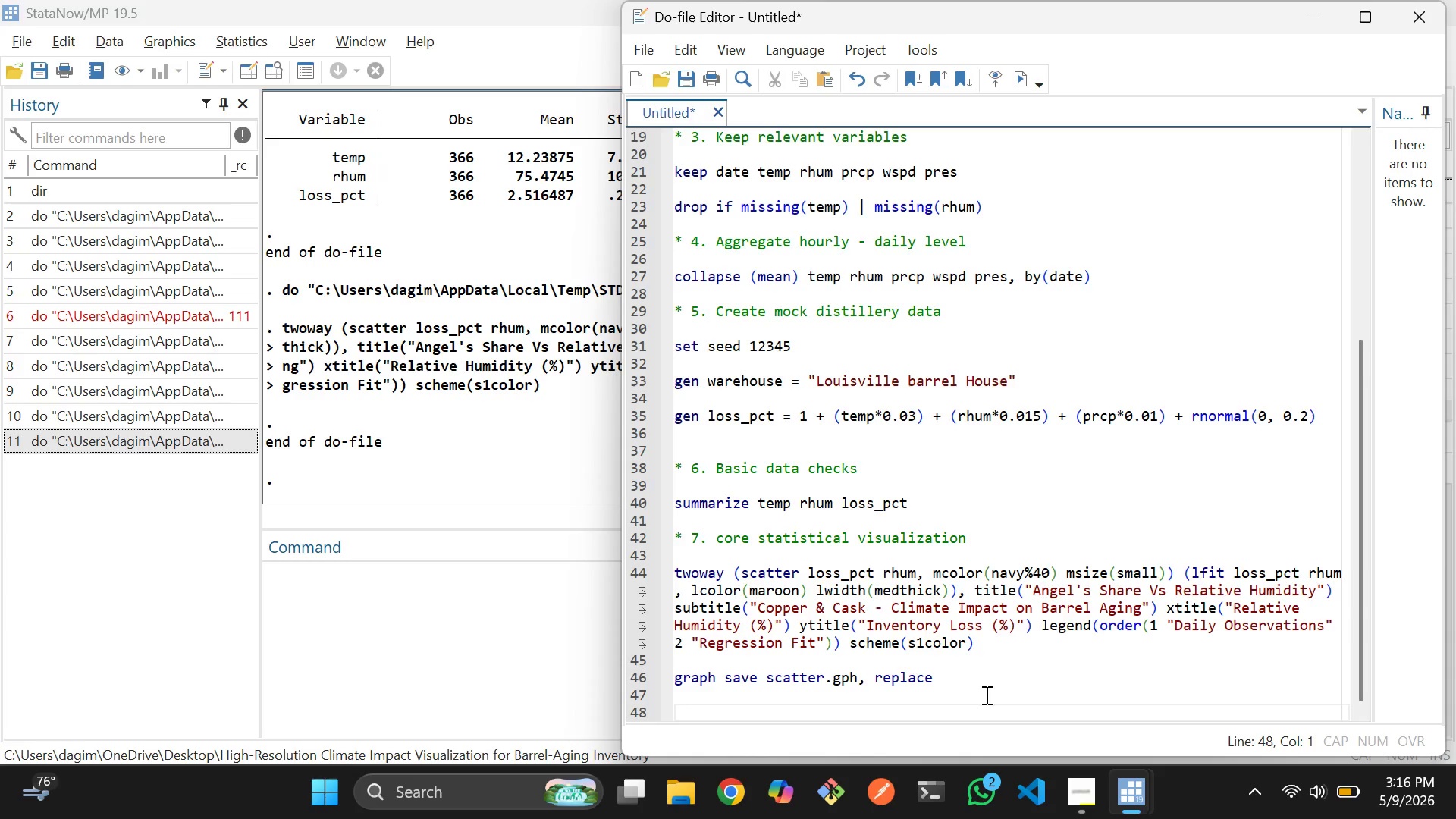 
left_click([985, 695])
 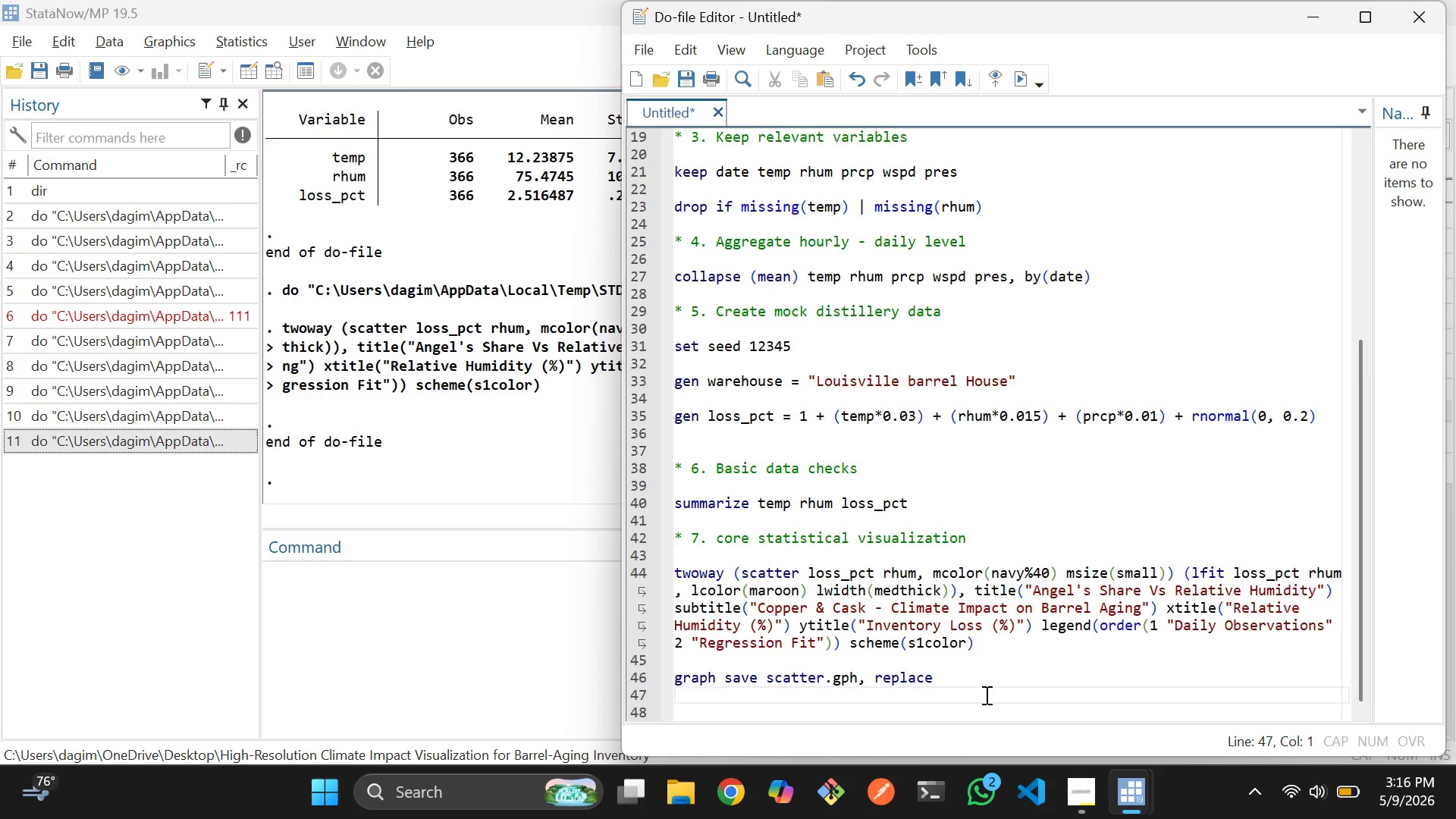 
key(Enter)
 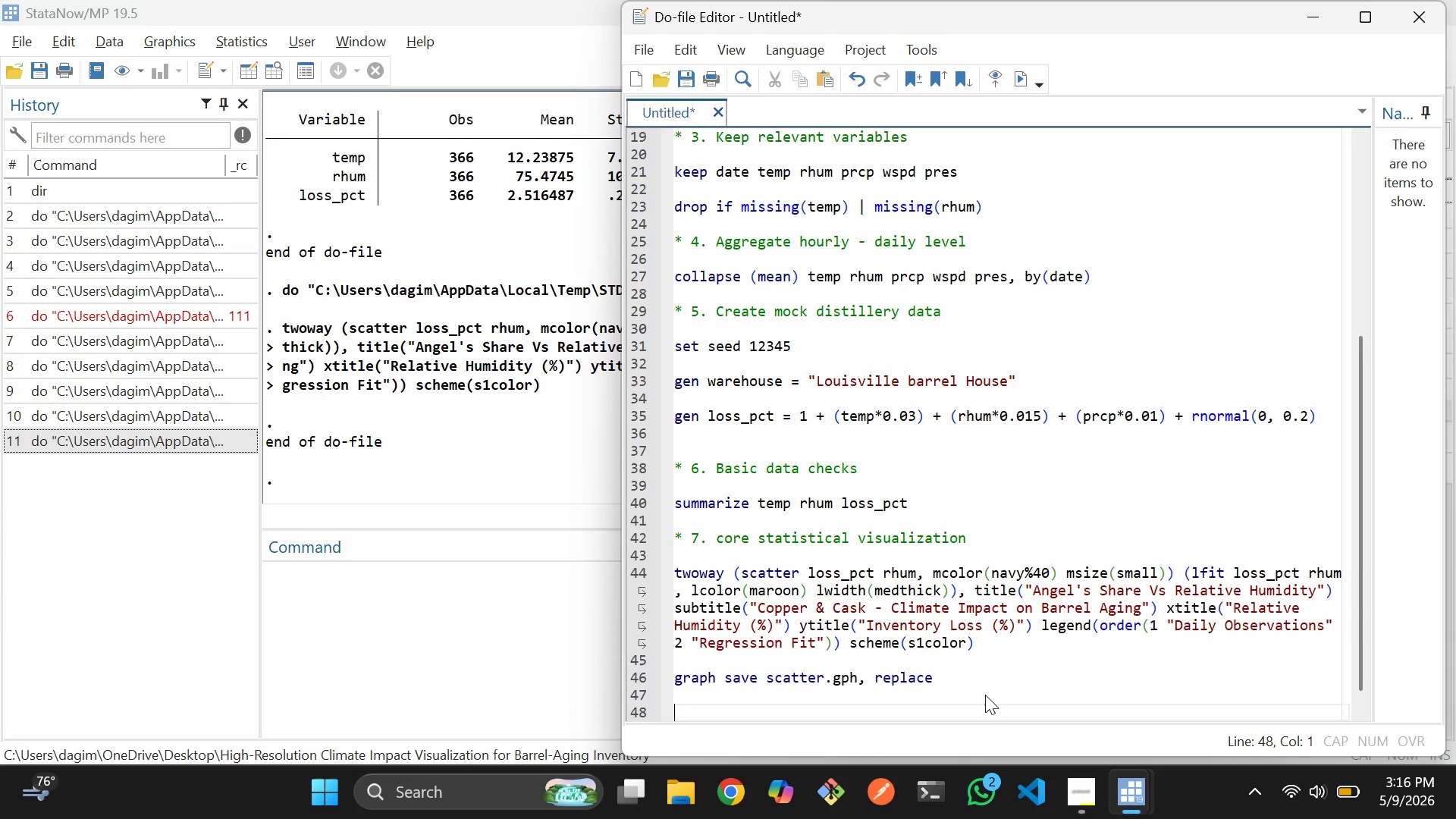 
key(Shift+8)
 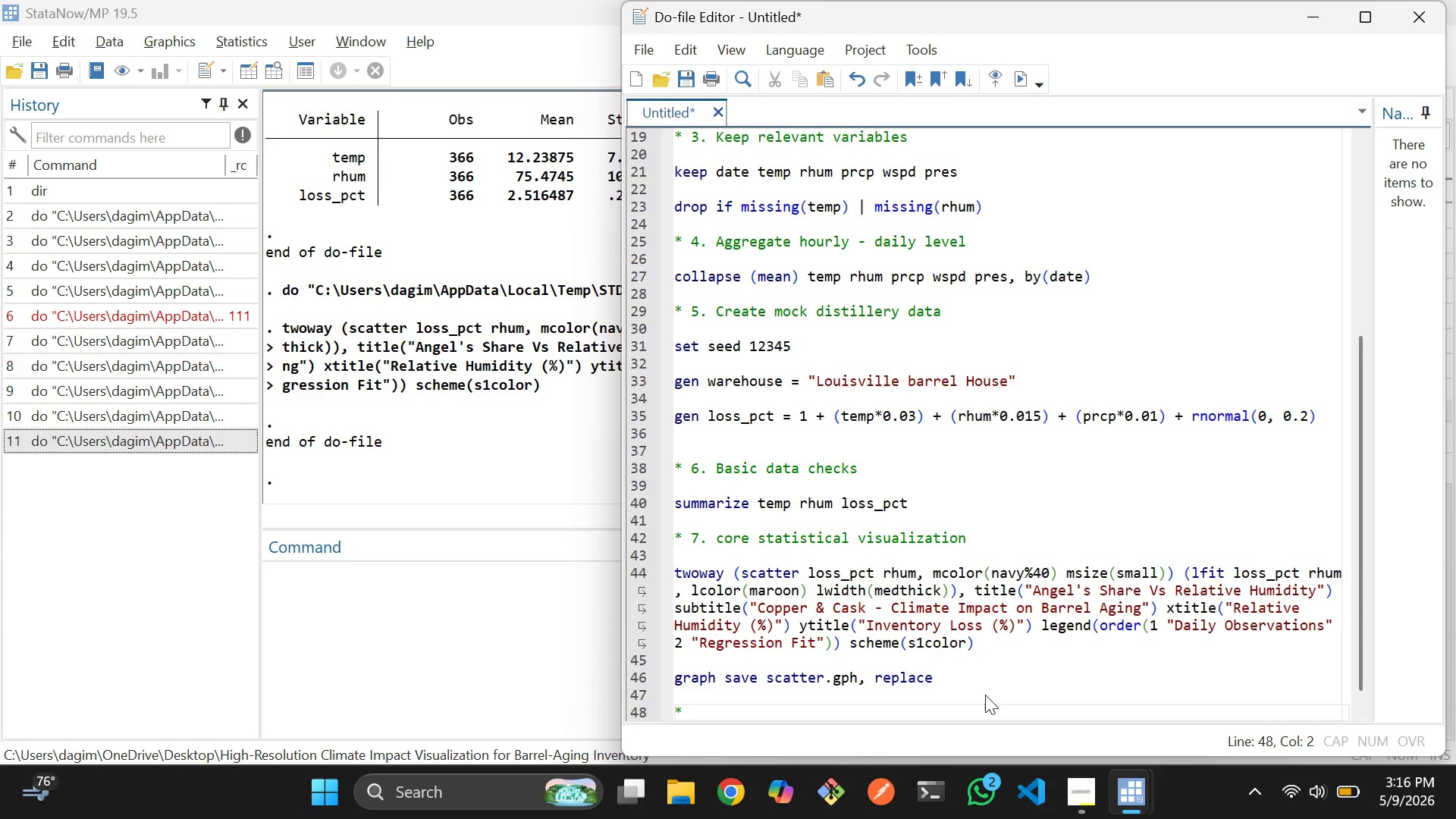 
wait(6.2)
 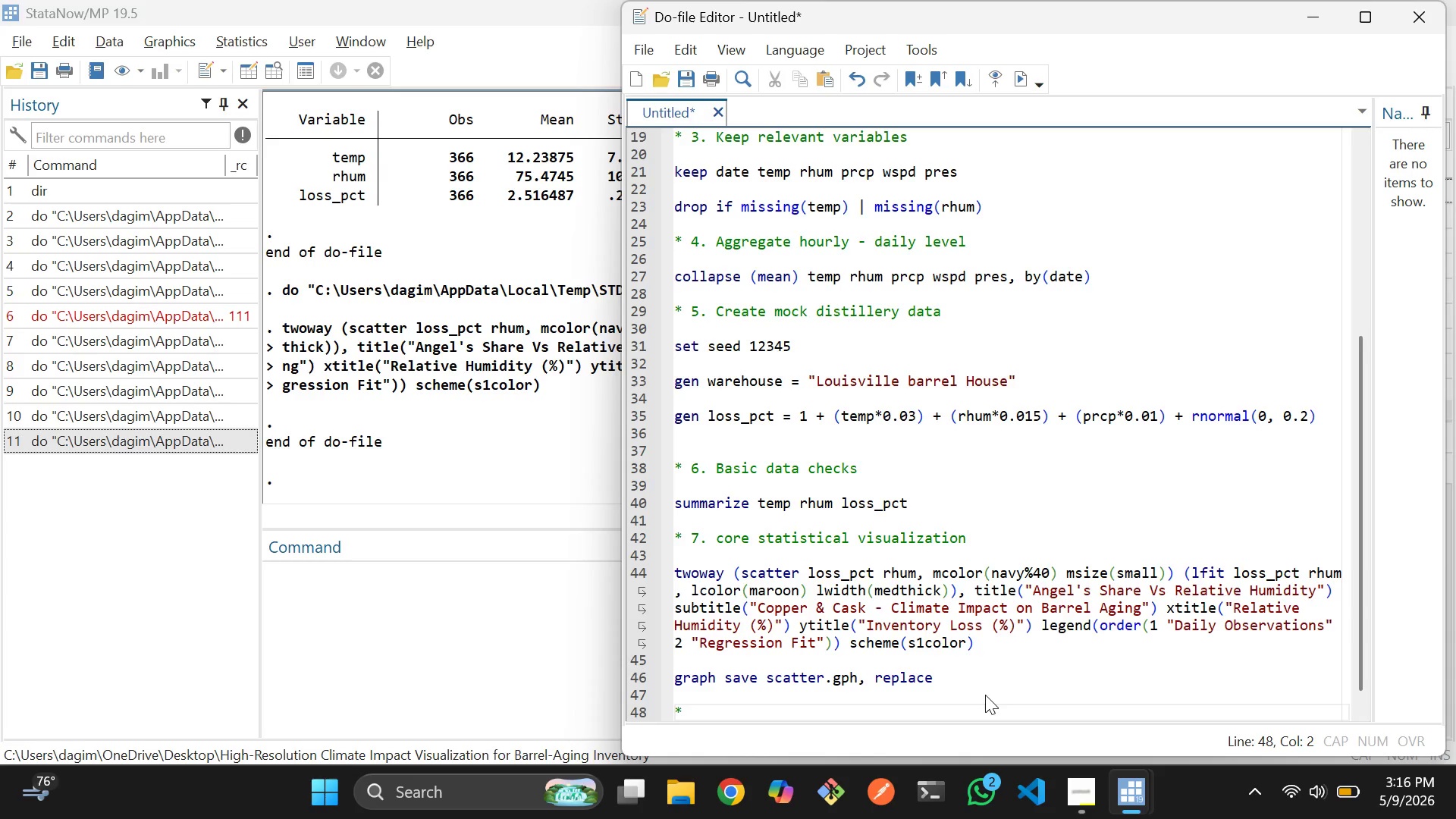 
type( *)
key(Backspace)
type(8. Distr)
 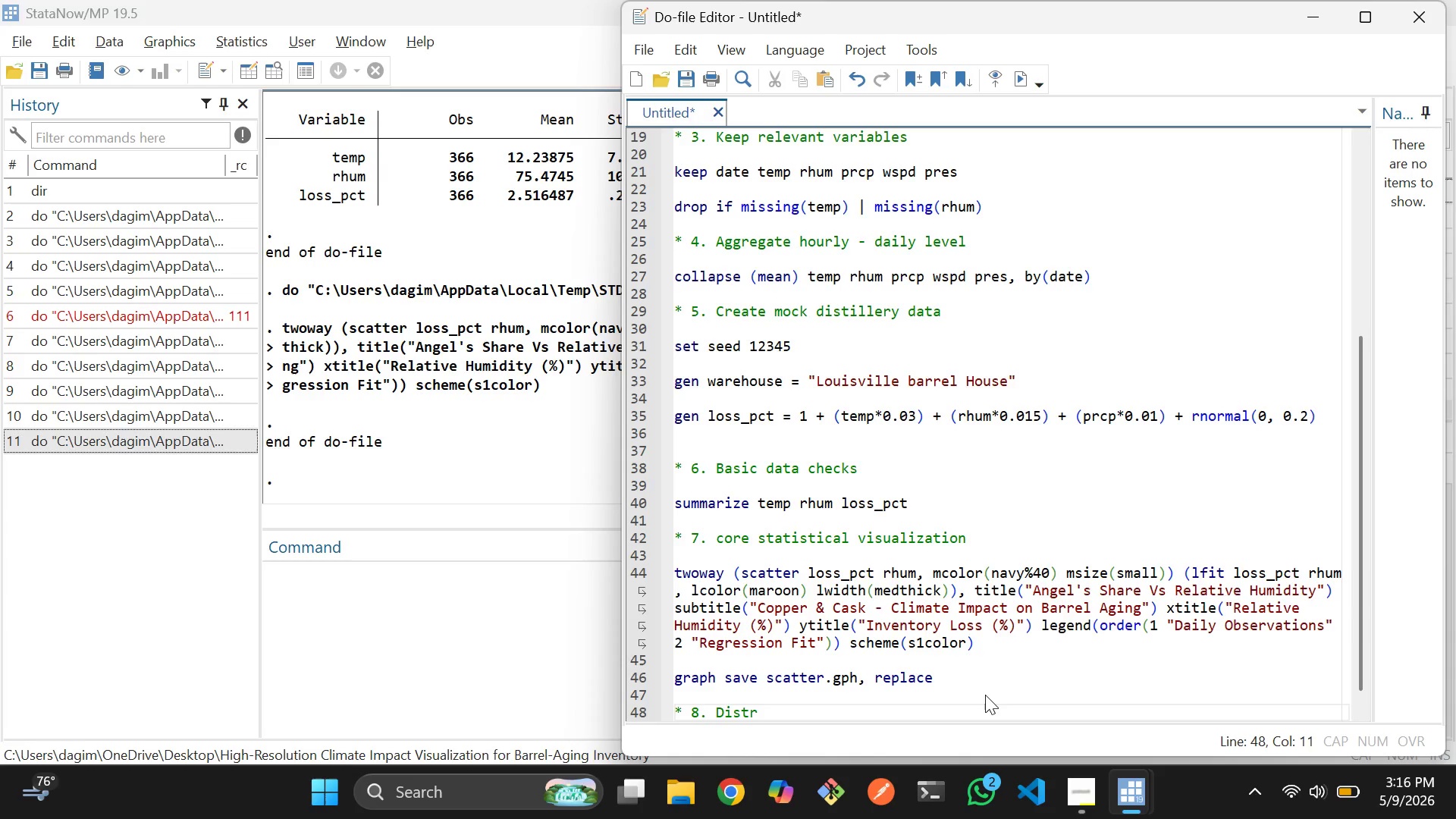 
type(ibution of Humi)
key(Tab)
 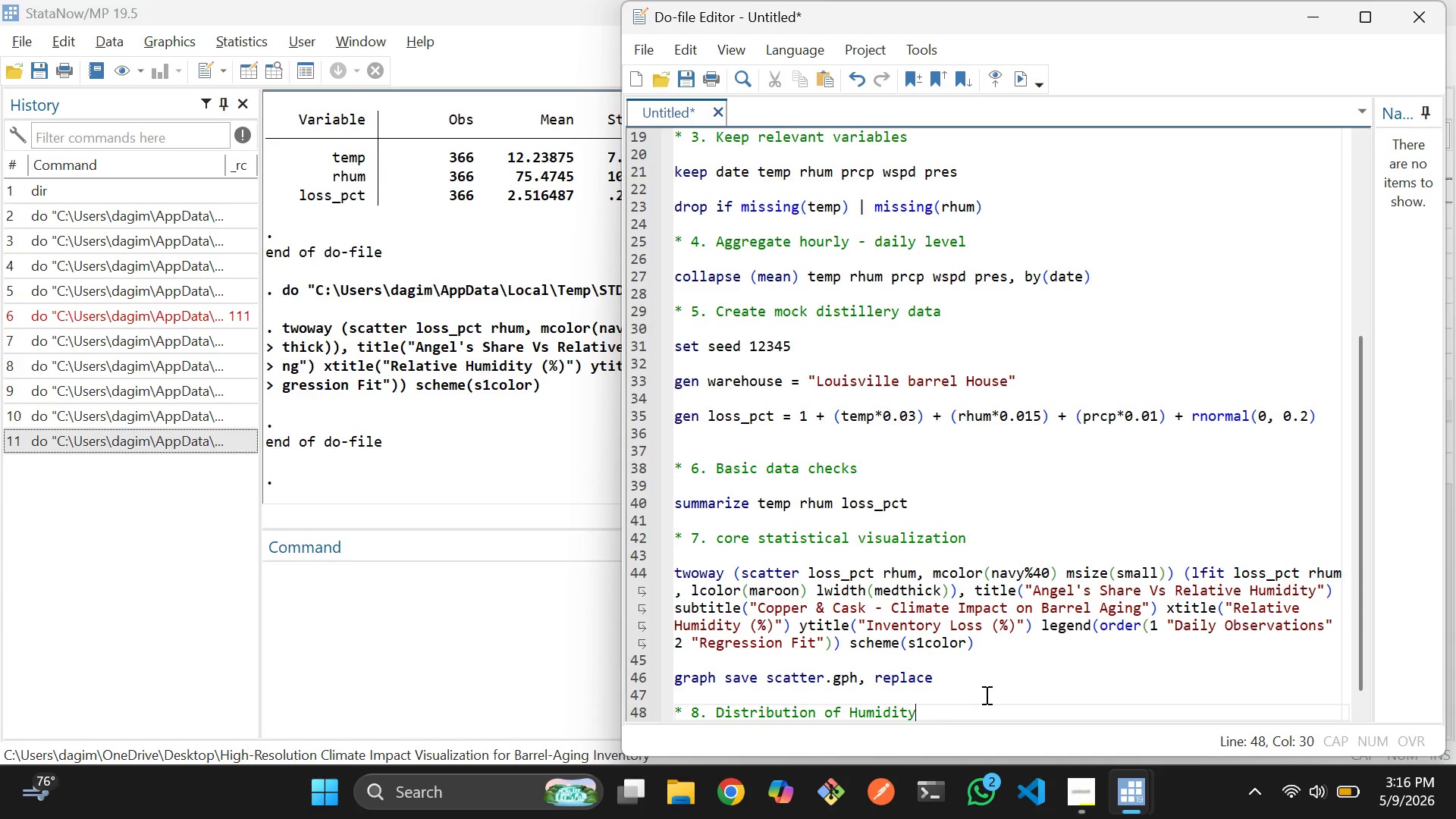 
key(Enter)
 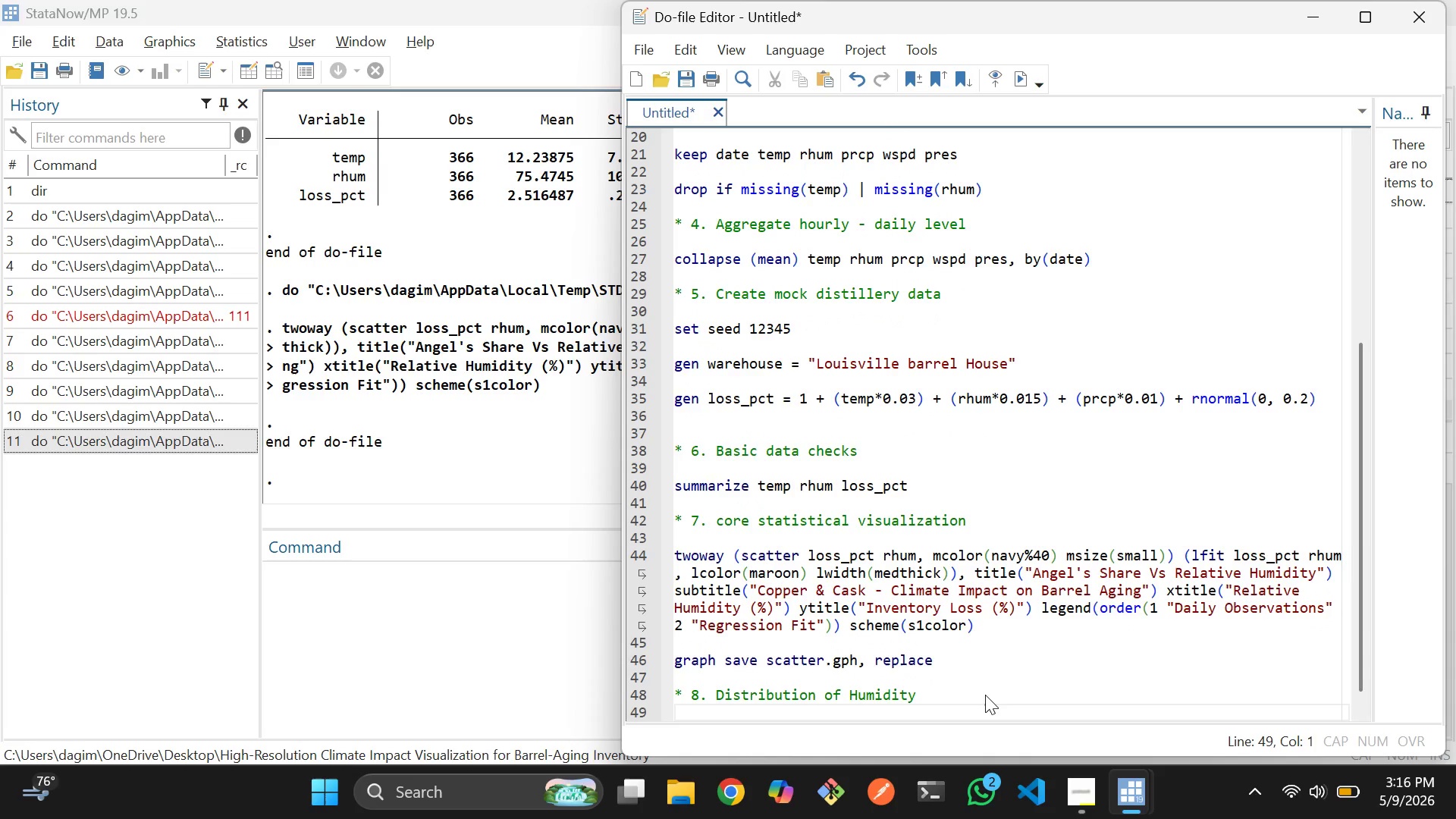 
key(Enter)
 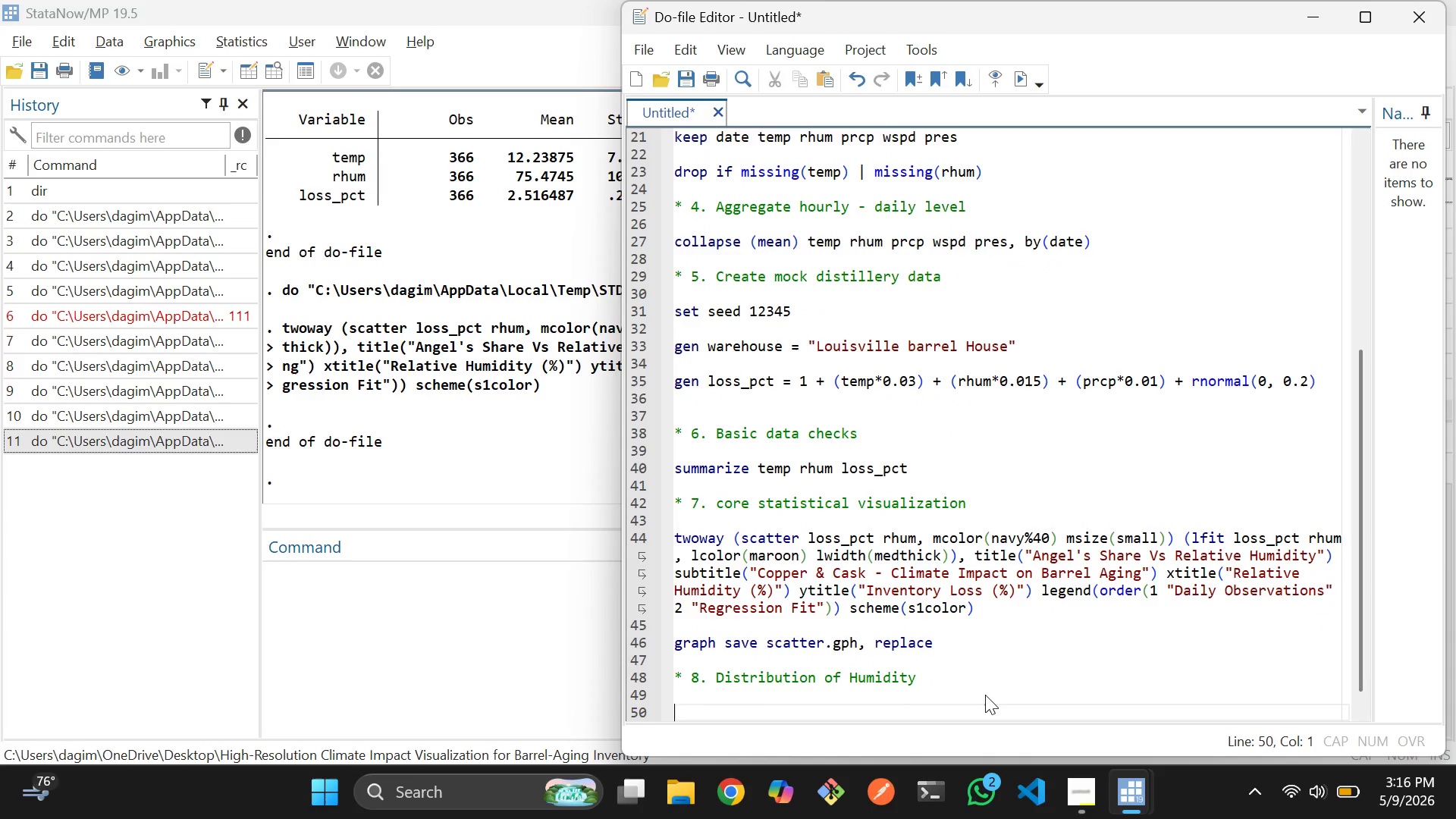 
type(hist)
key(Tab)
type( rhum, )
 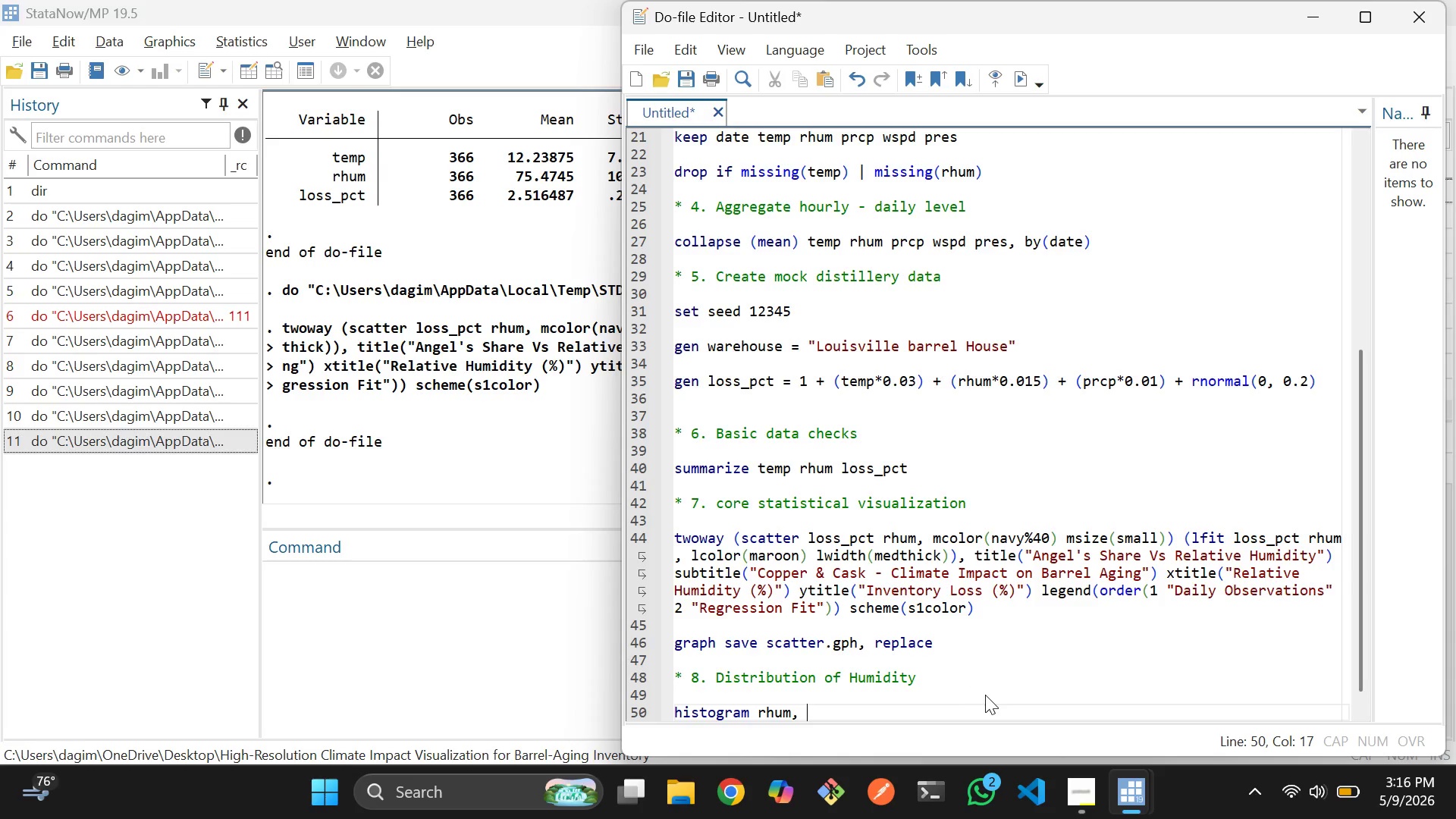 
type(normal ti)
 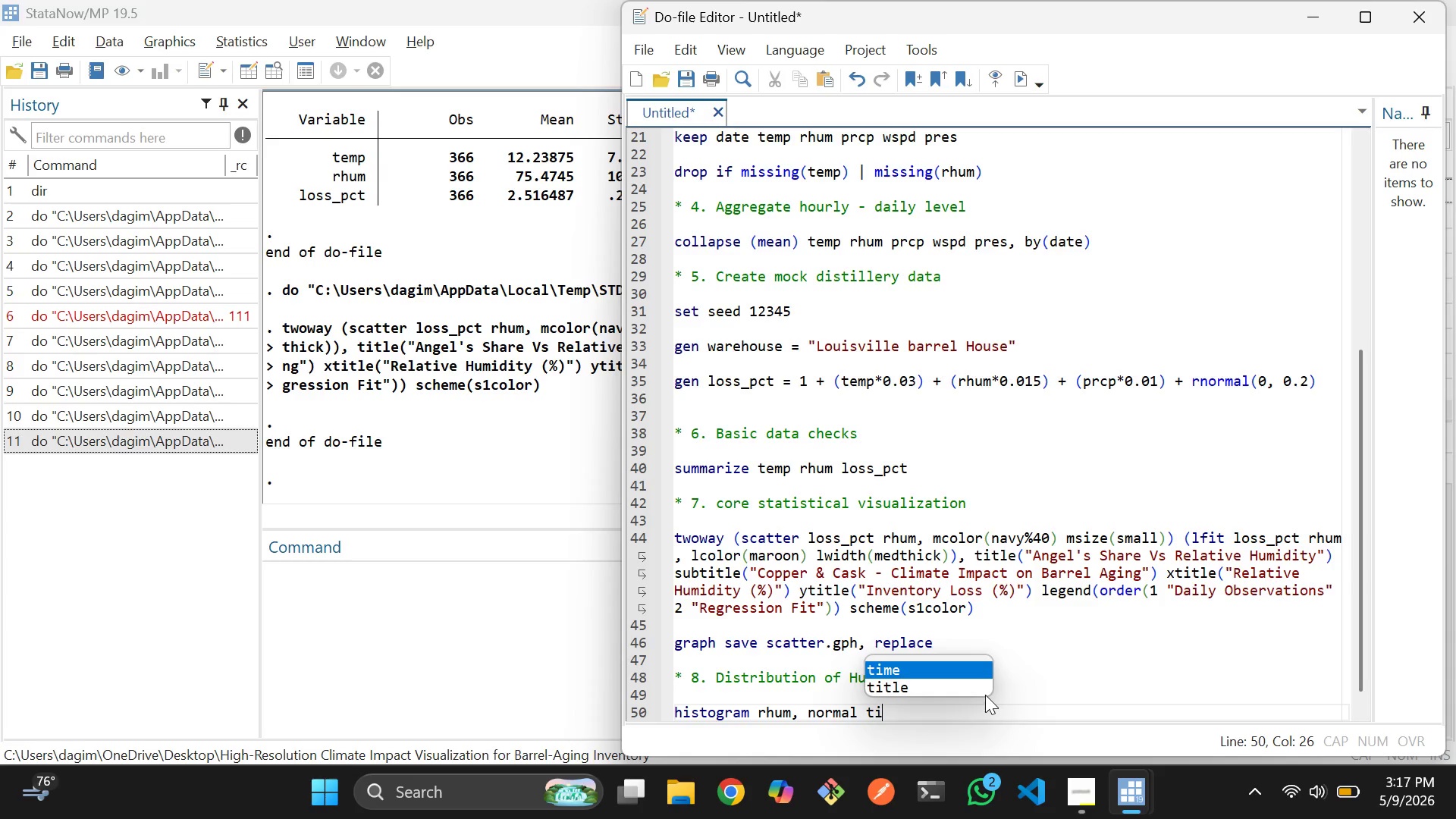 
key(ArrowDown)
 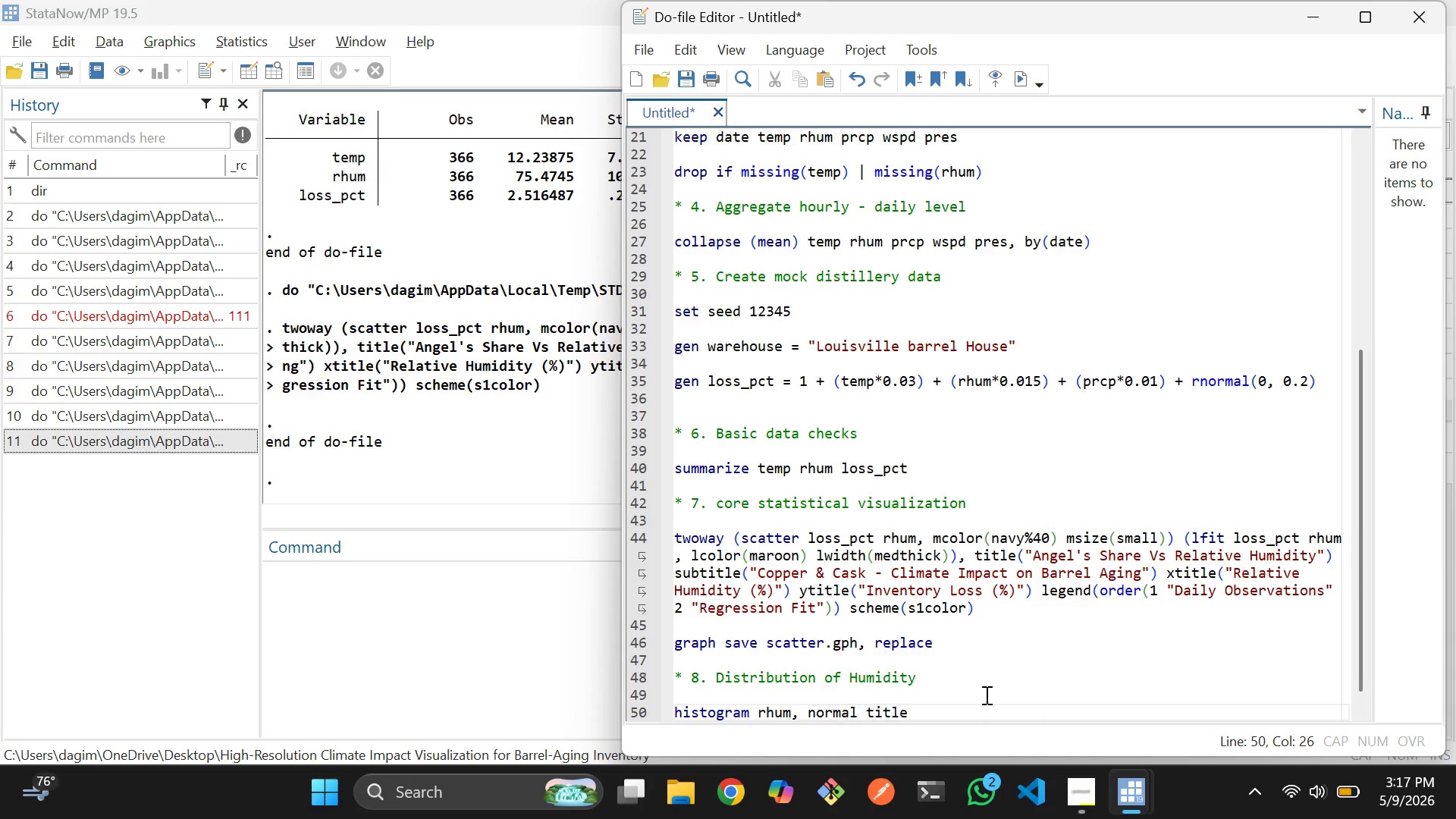 
key(Enter)
 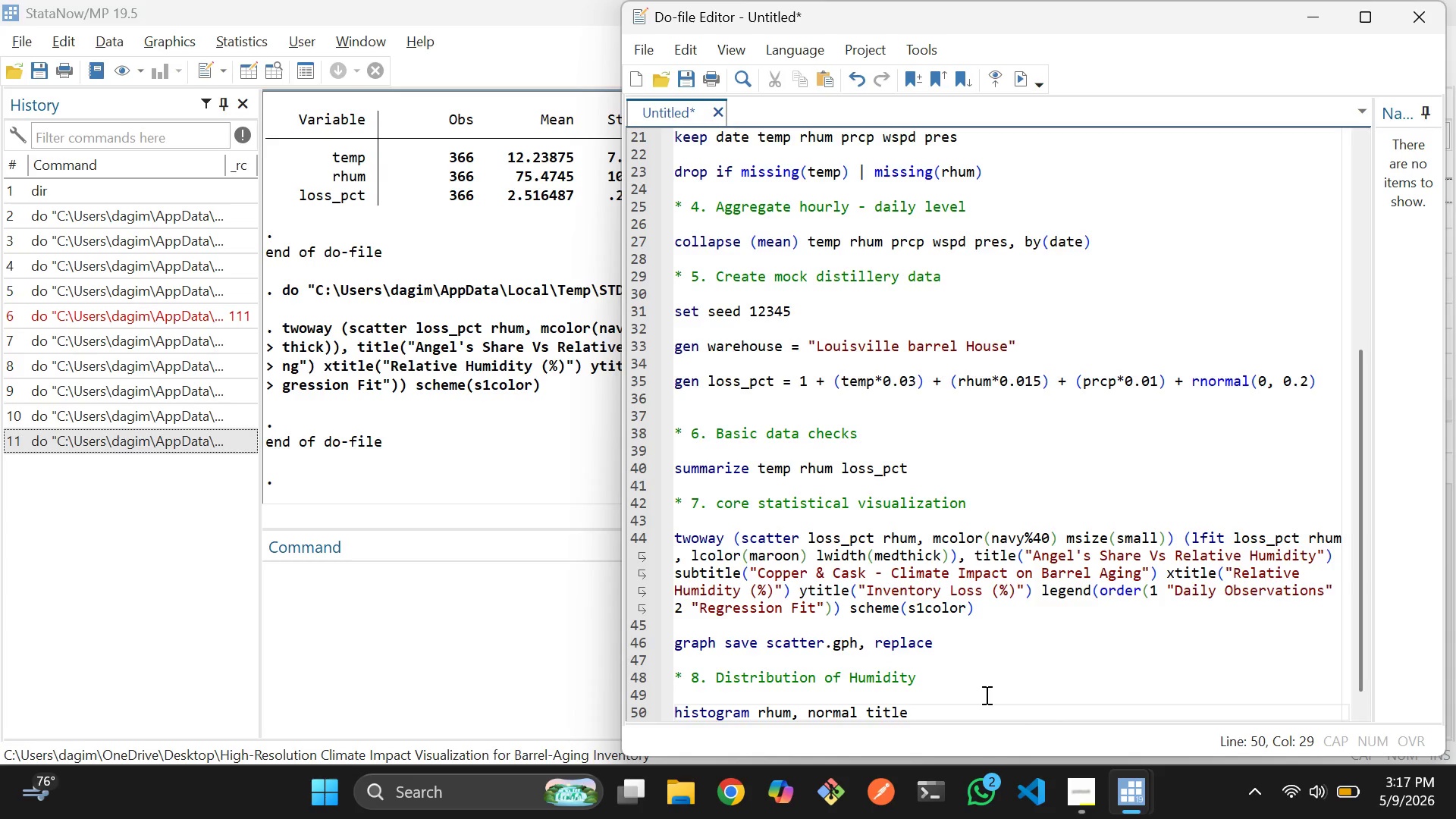 
type(("Hum)
key(Tab)
type( Dist)
key(Tab)
type( (Daily Averages)
 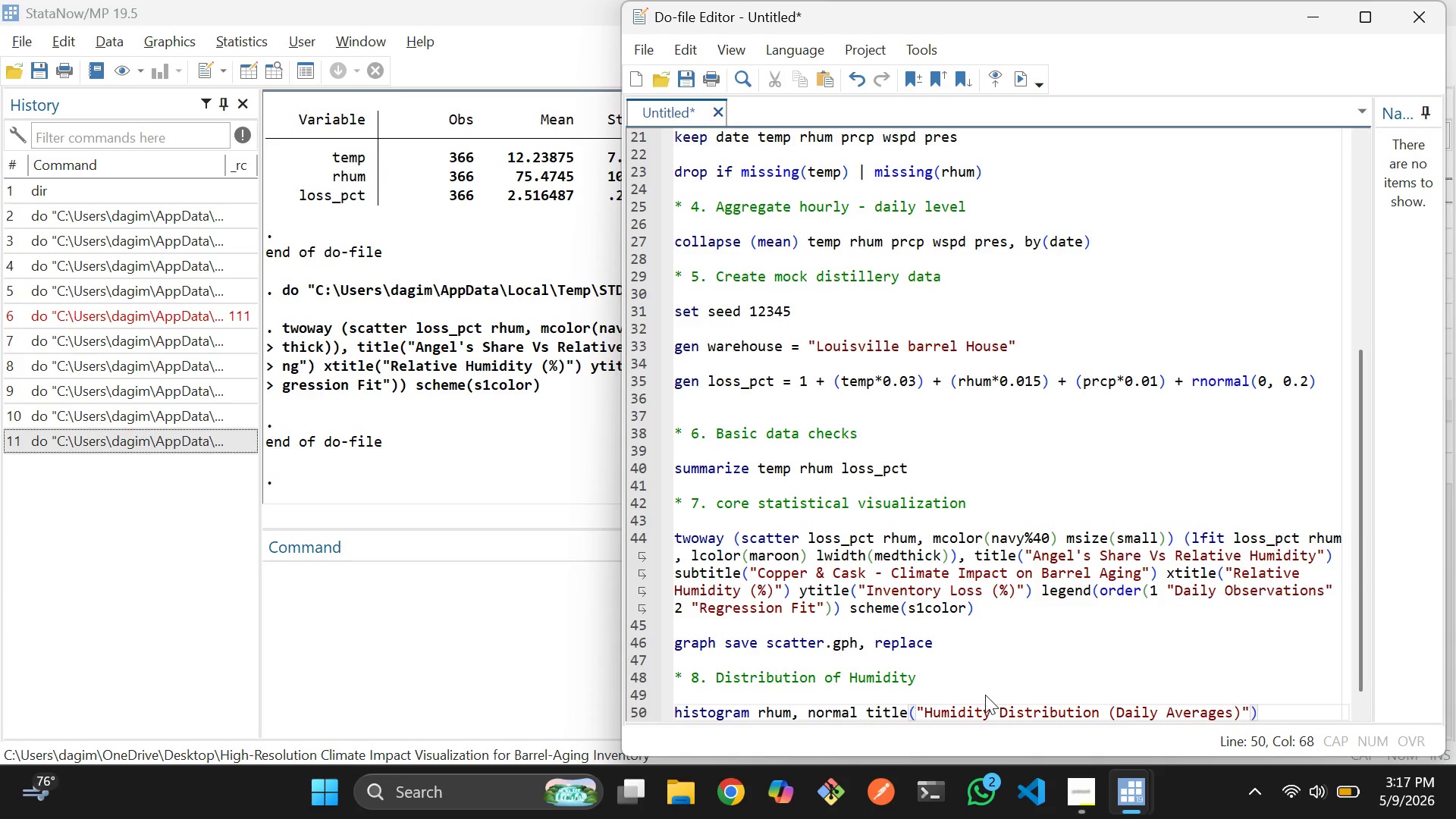 
key(ArrowRight)
 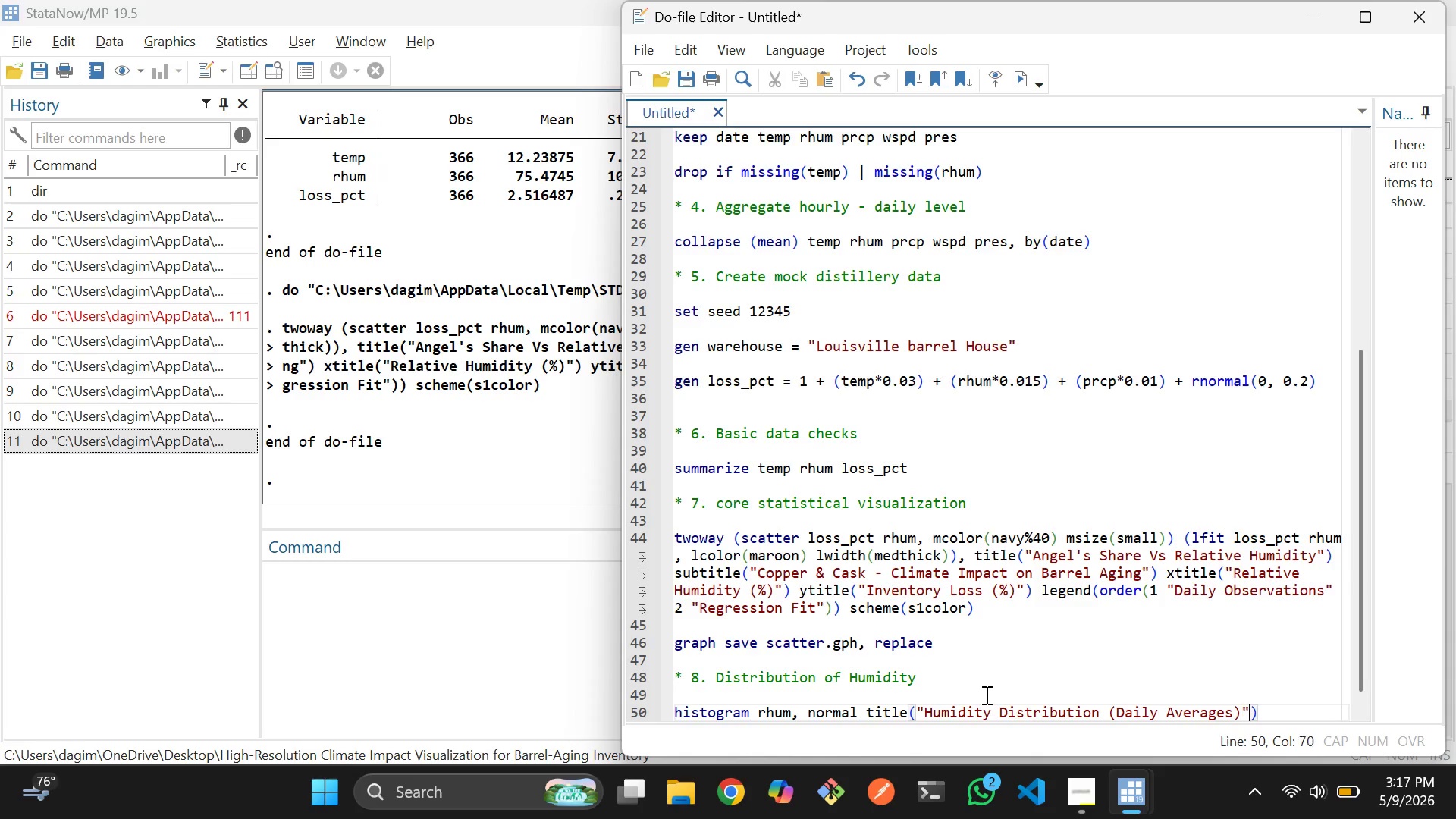 
key(ArrowRight)
 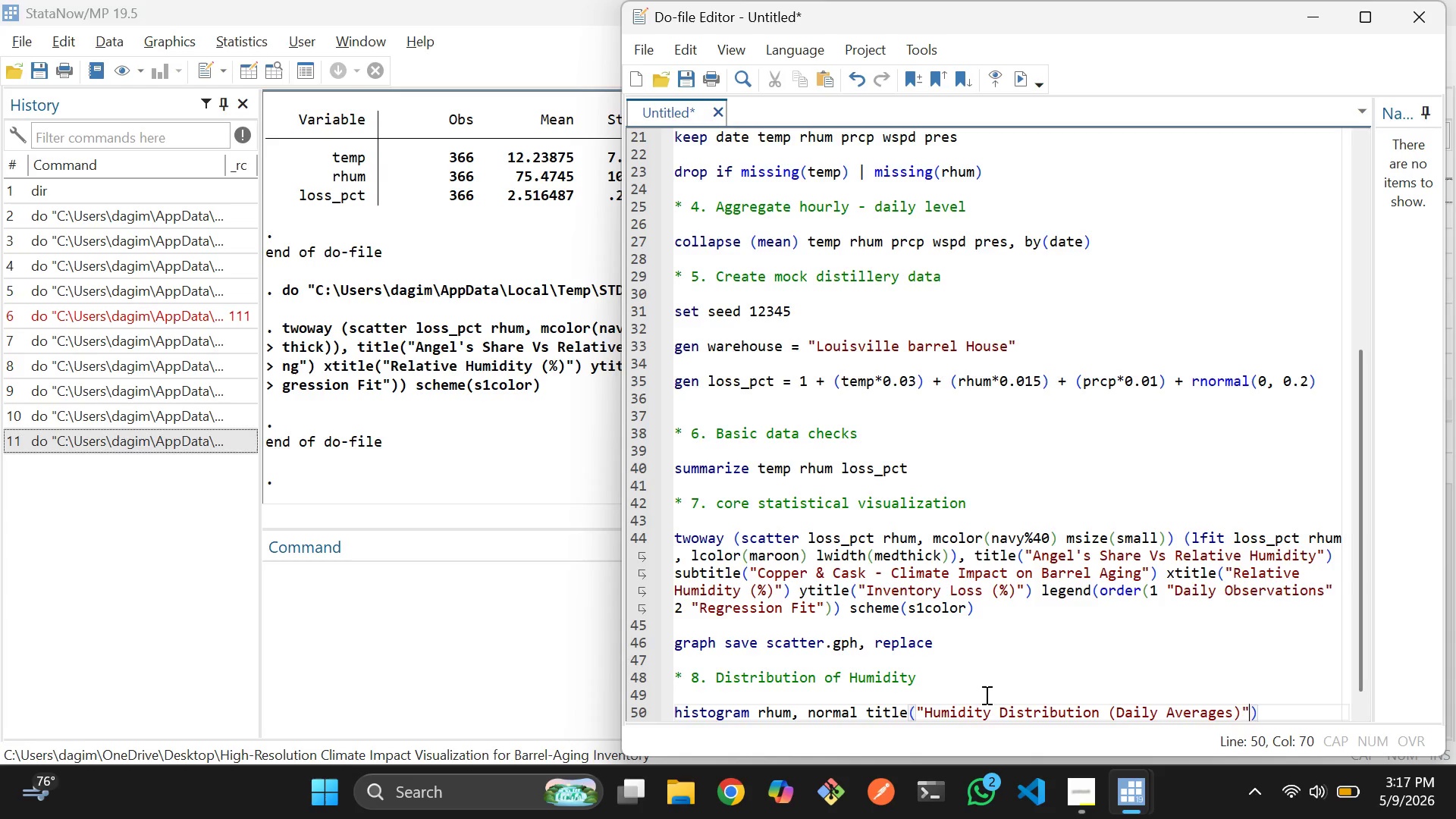 
key(ArrowRight)
 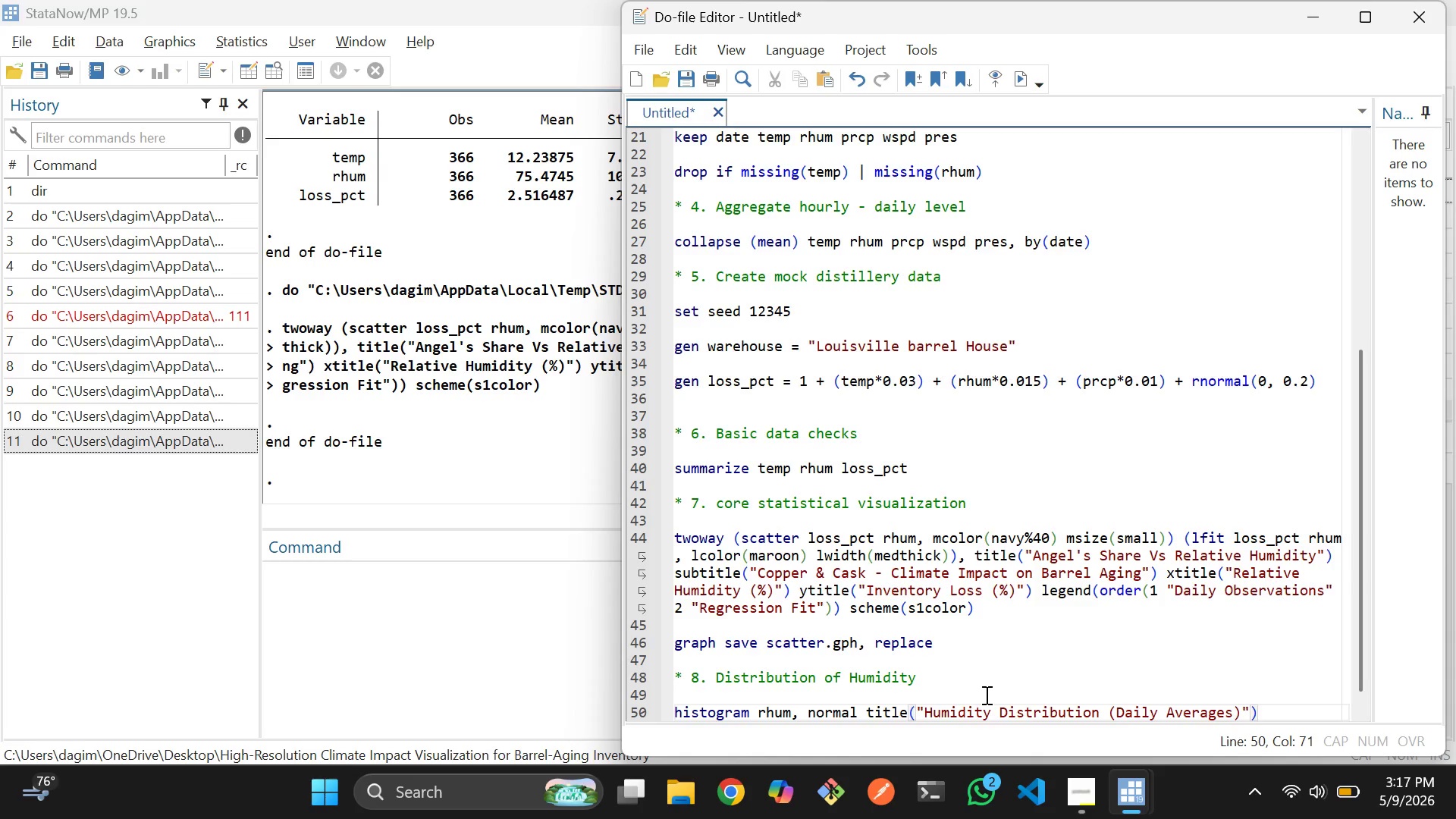 
type( c)
key(Backspace)
type(xtitle(")
 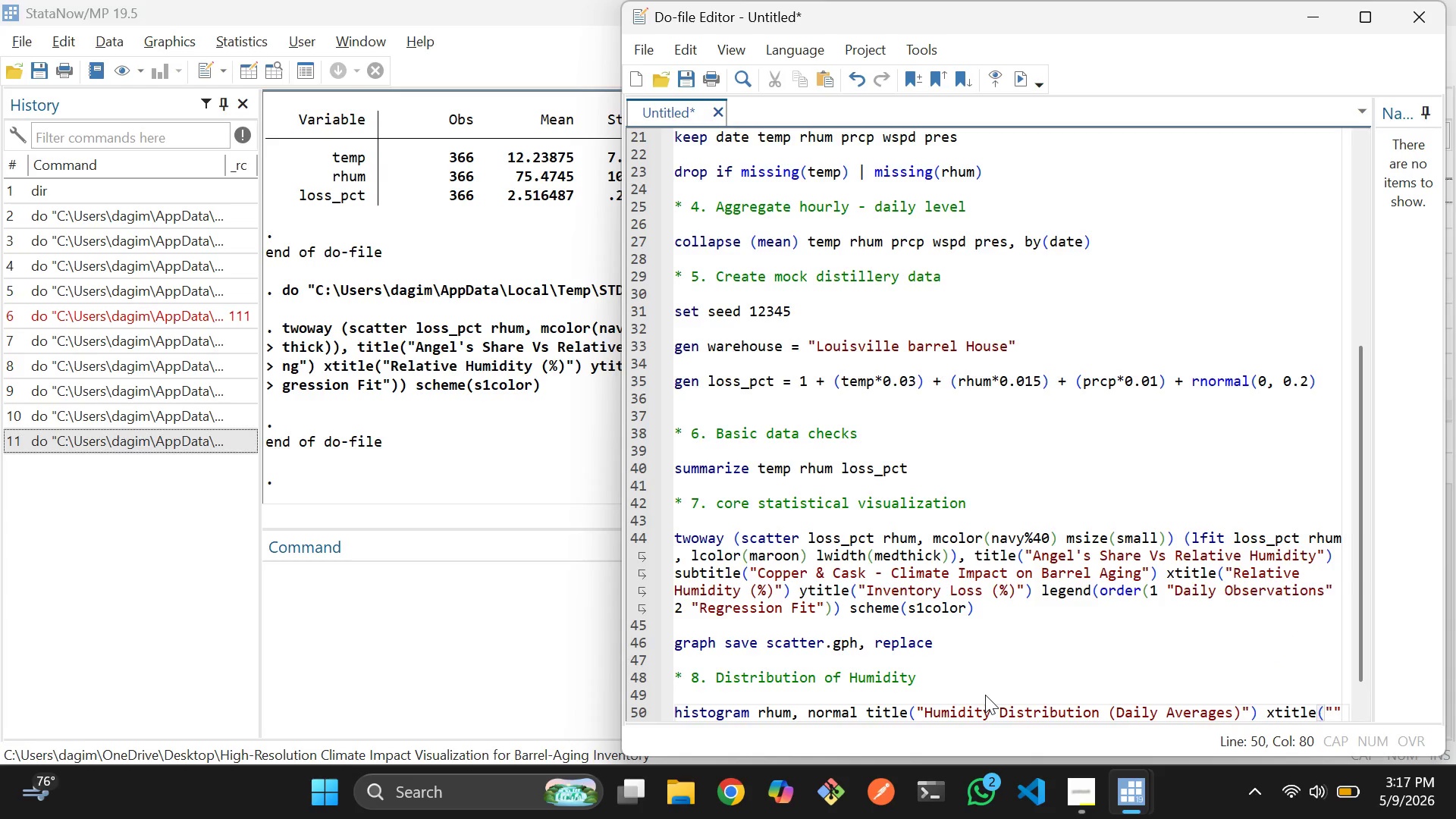 
hold_key(key=ShiftLeft, duration=0.94)
 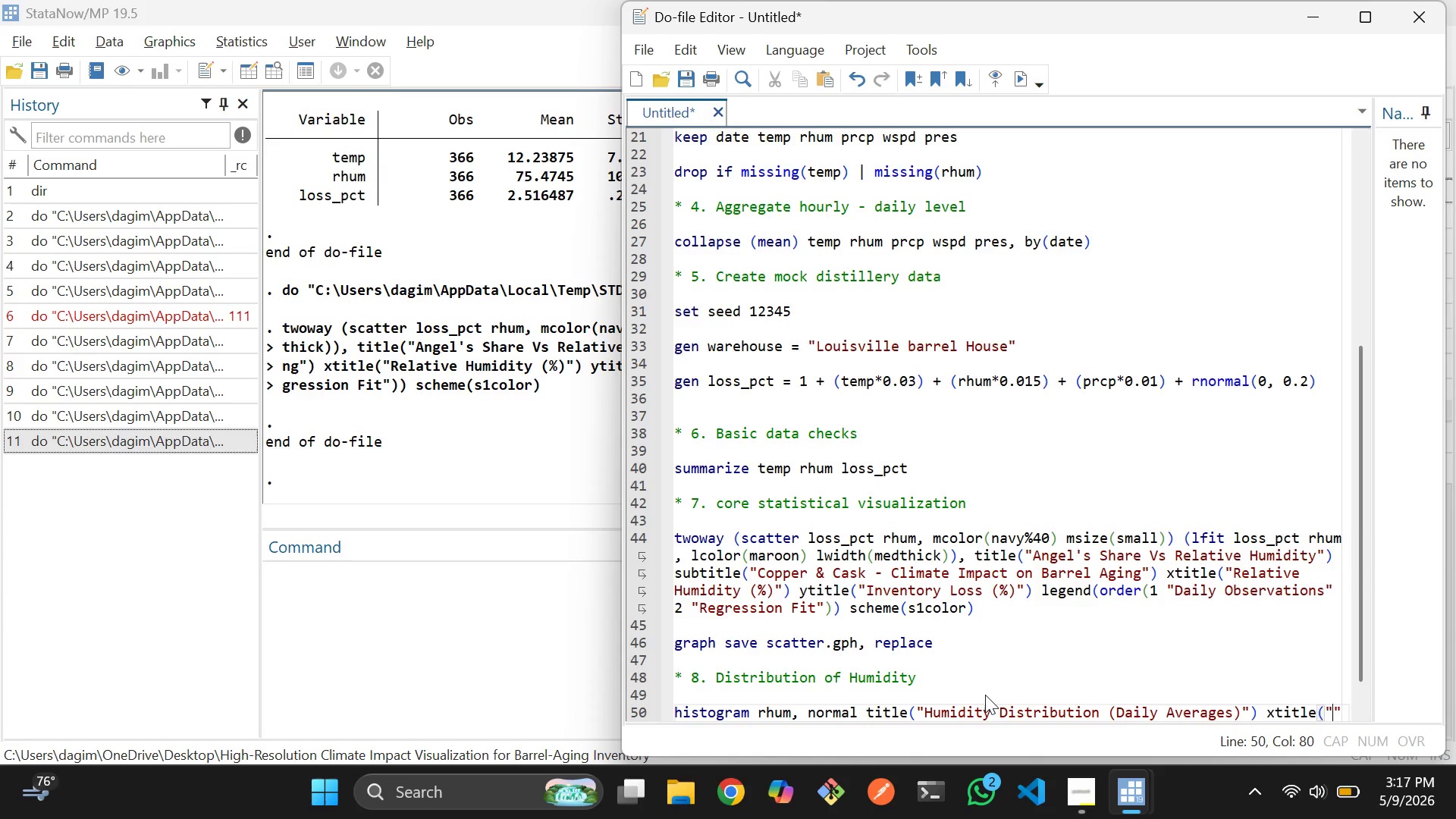 
type(Rea)
key(Backspace)
type(lav)
key(Backspace)
type(tive Humi)
key(Tab)
type( (%)
 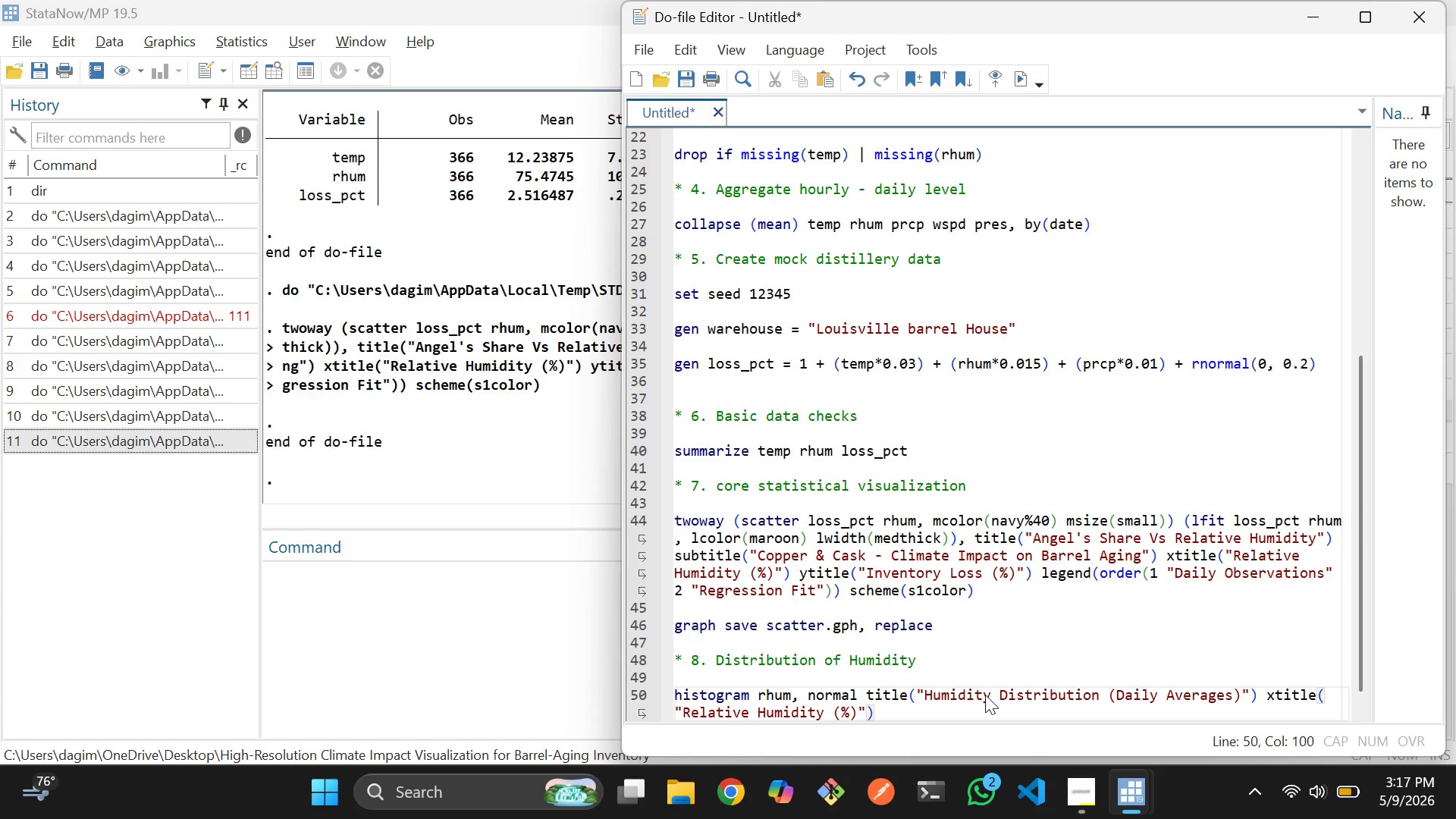 
wait(6.89)
 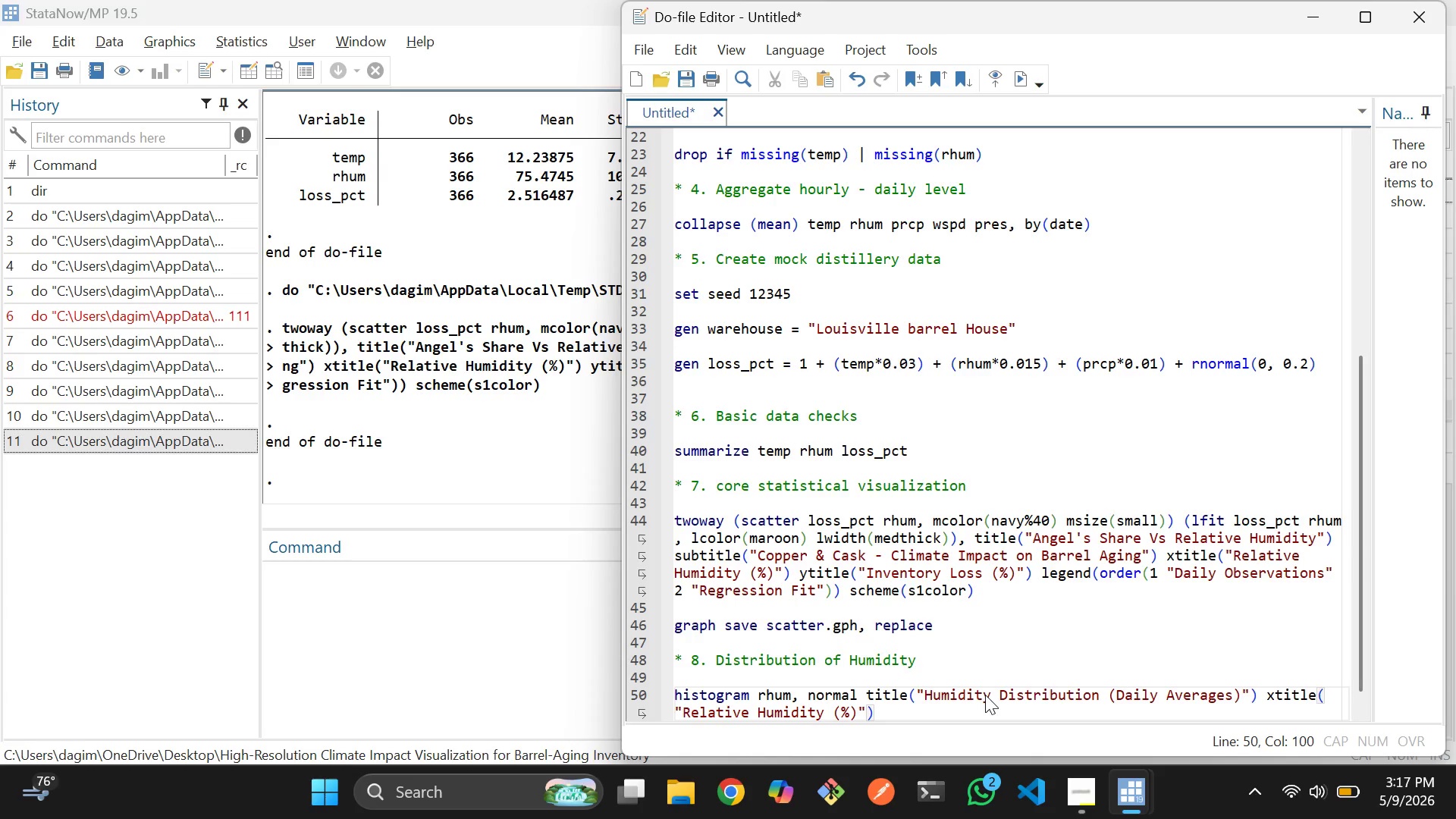 
key(ArrowRight)
 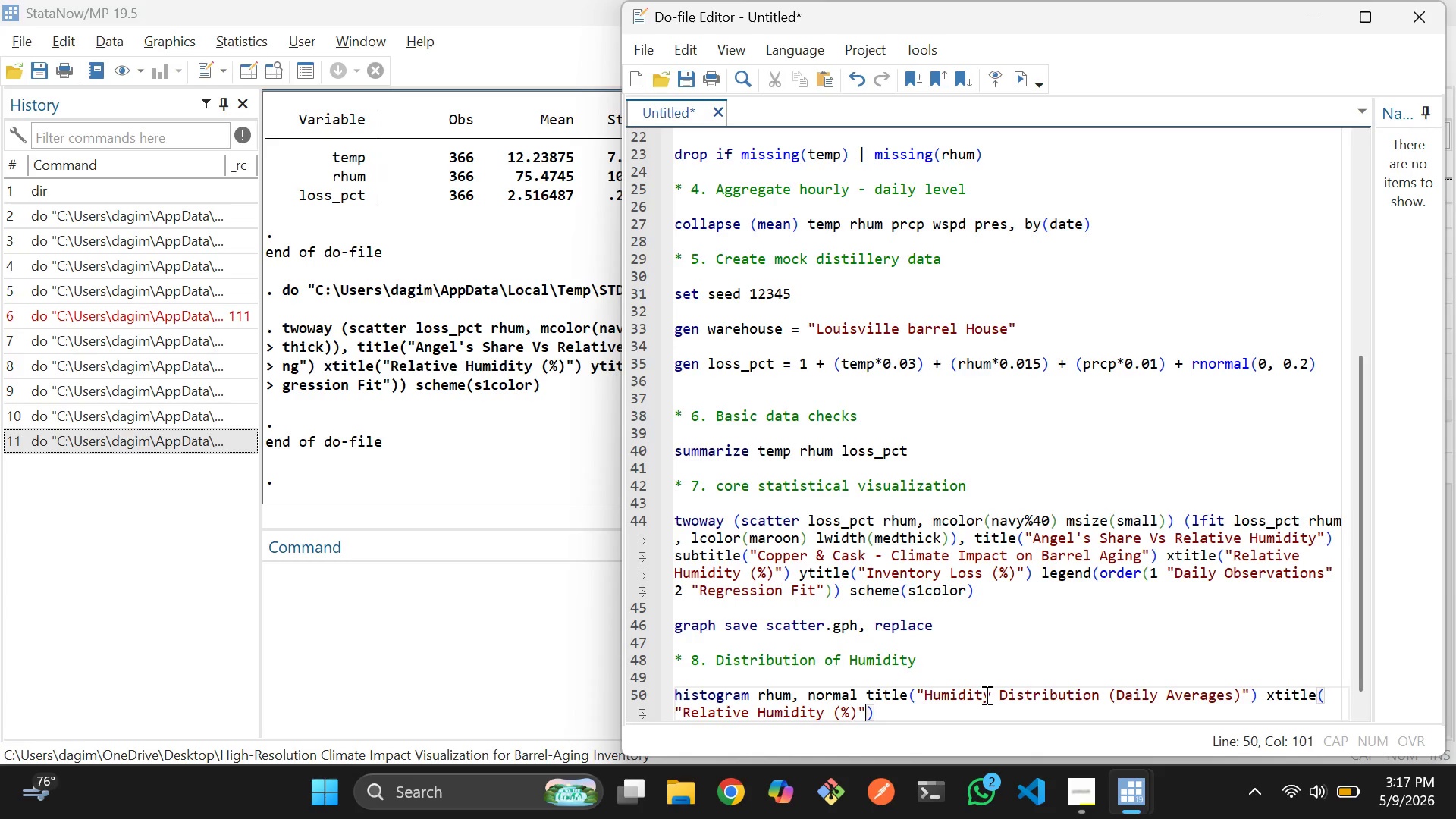 
key(ArrowRight)
 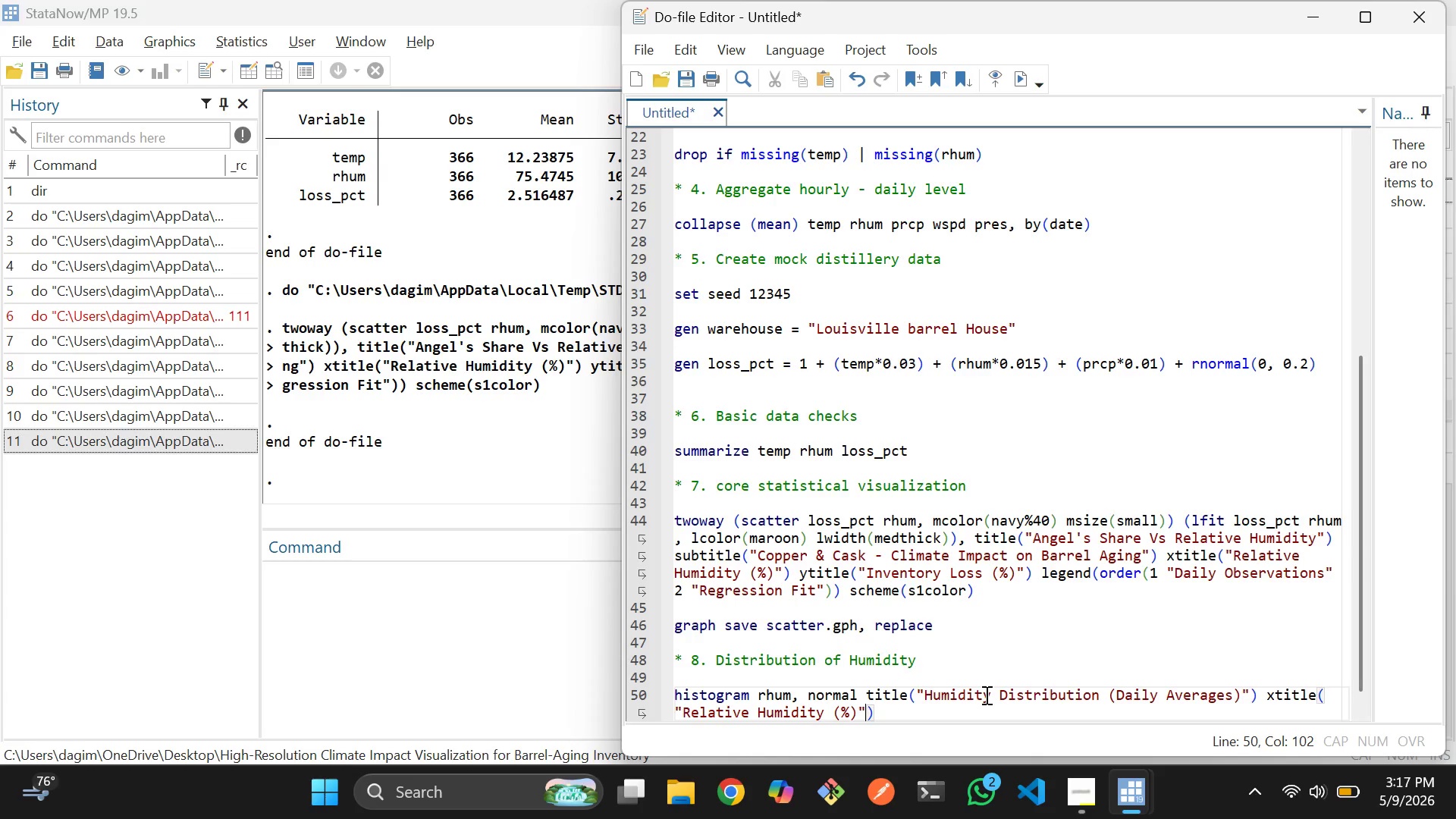 
key(ArrowRight)
 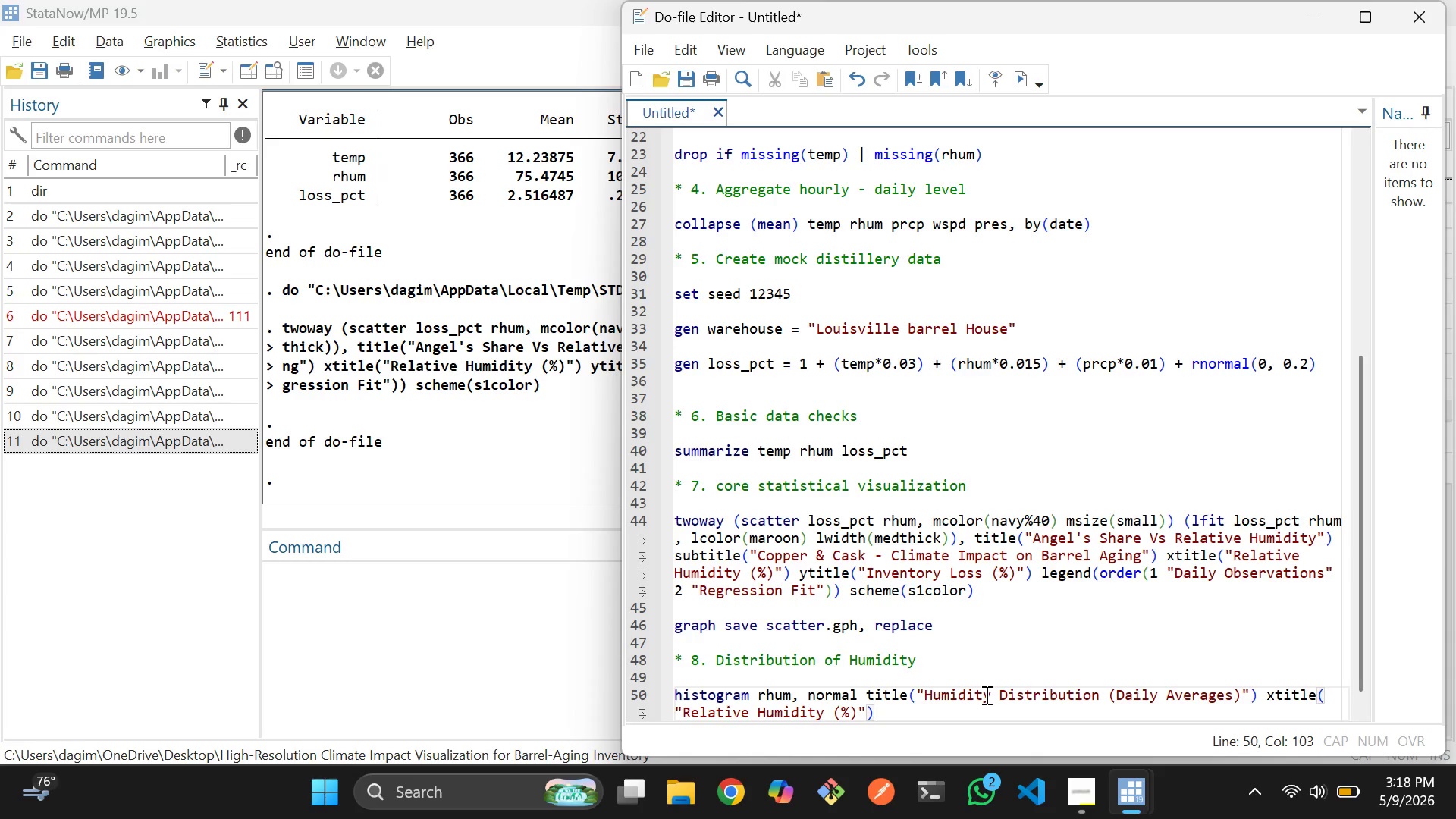 
type( scheme(s1color)
 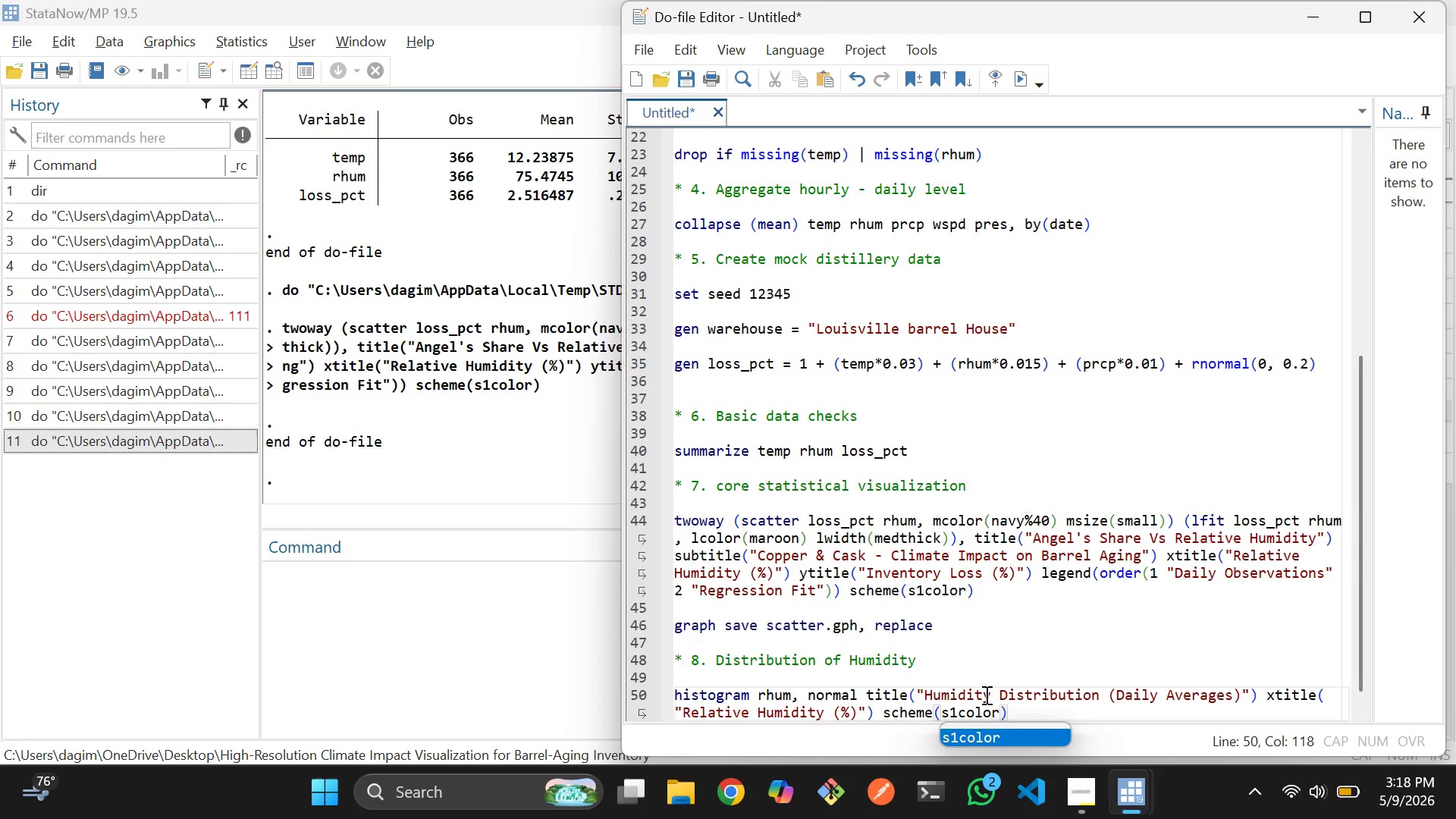 
key(ArrowRight)
 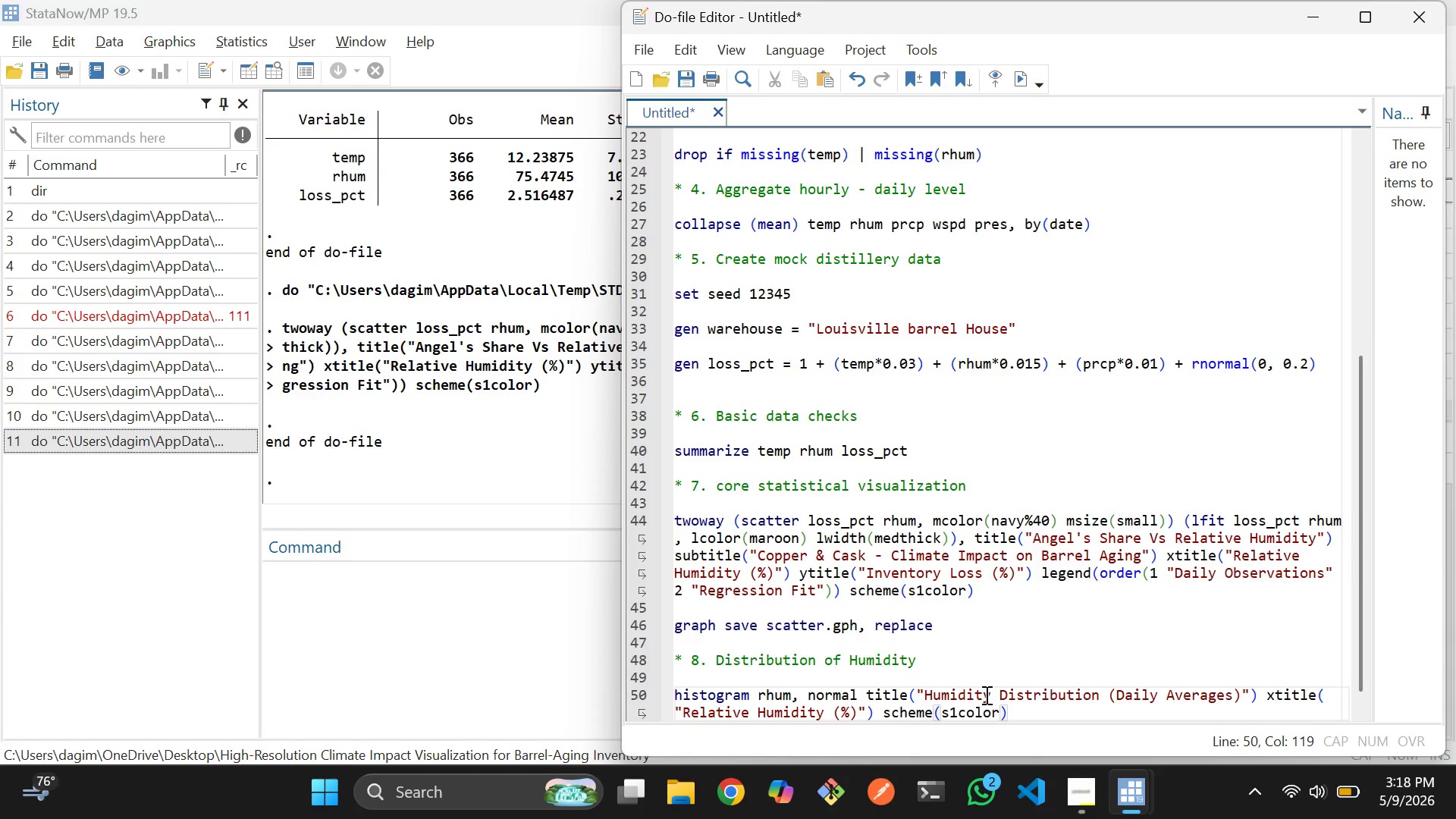 
key(Enter)
 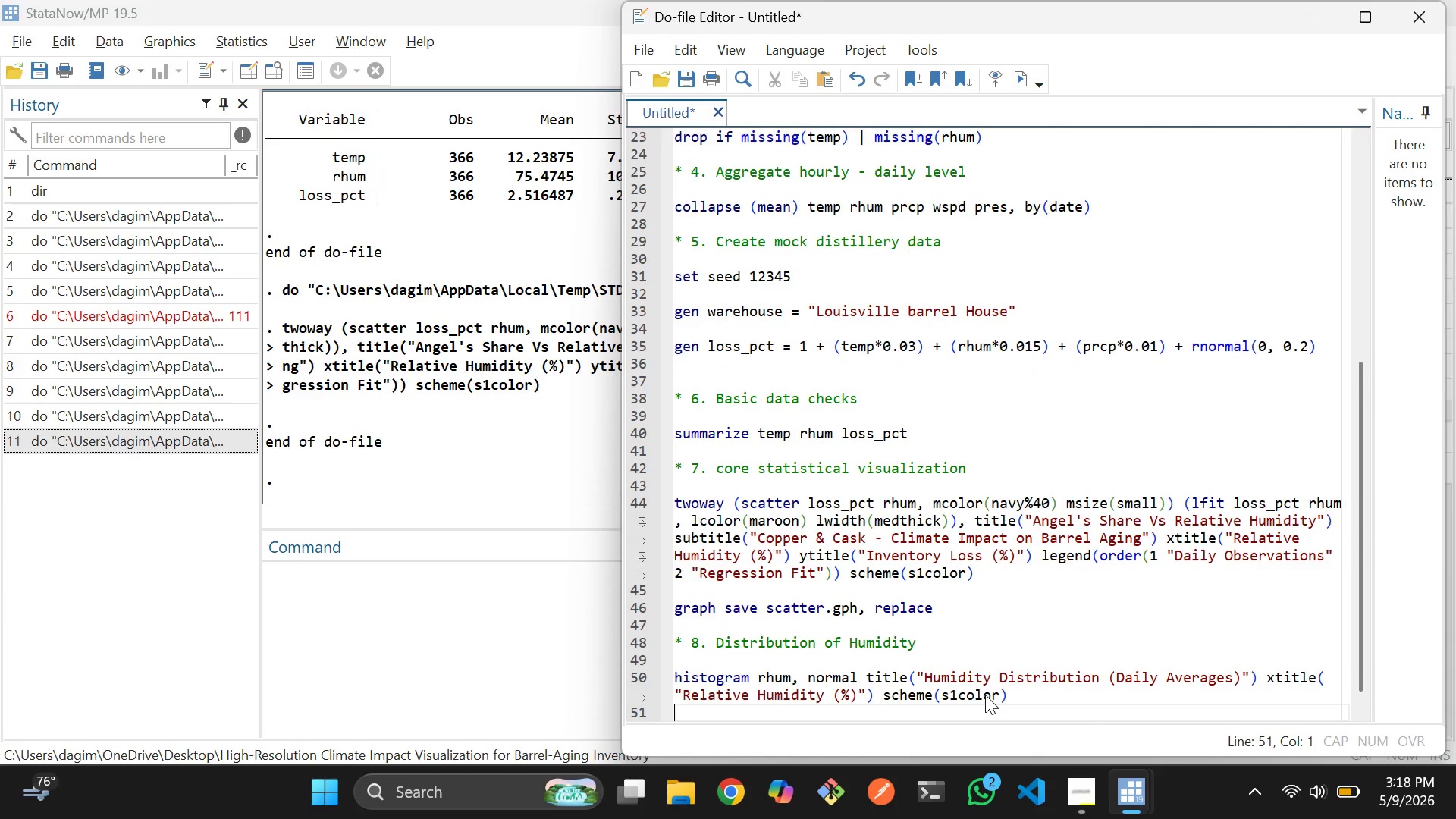 
key(Enter)
 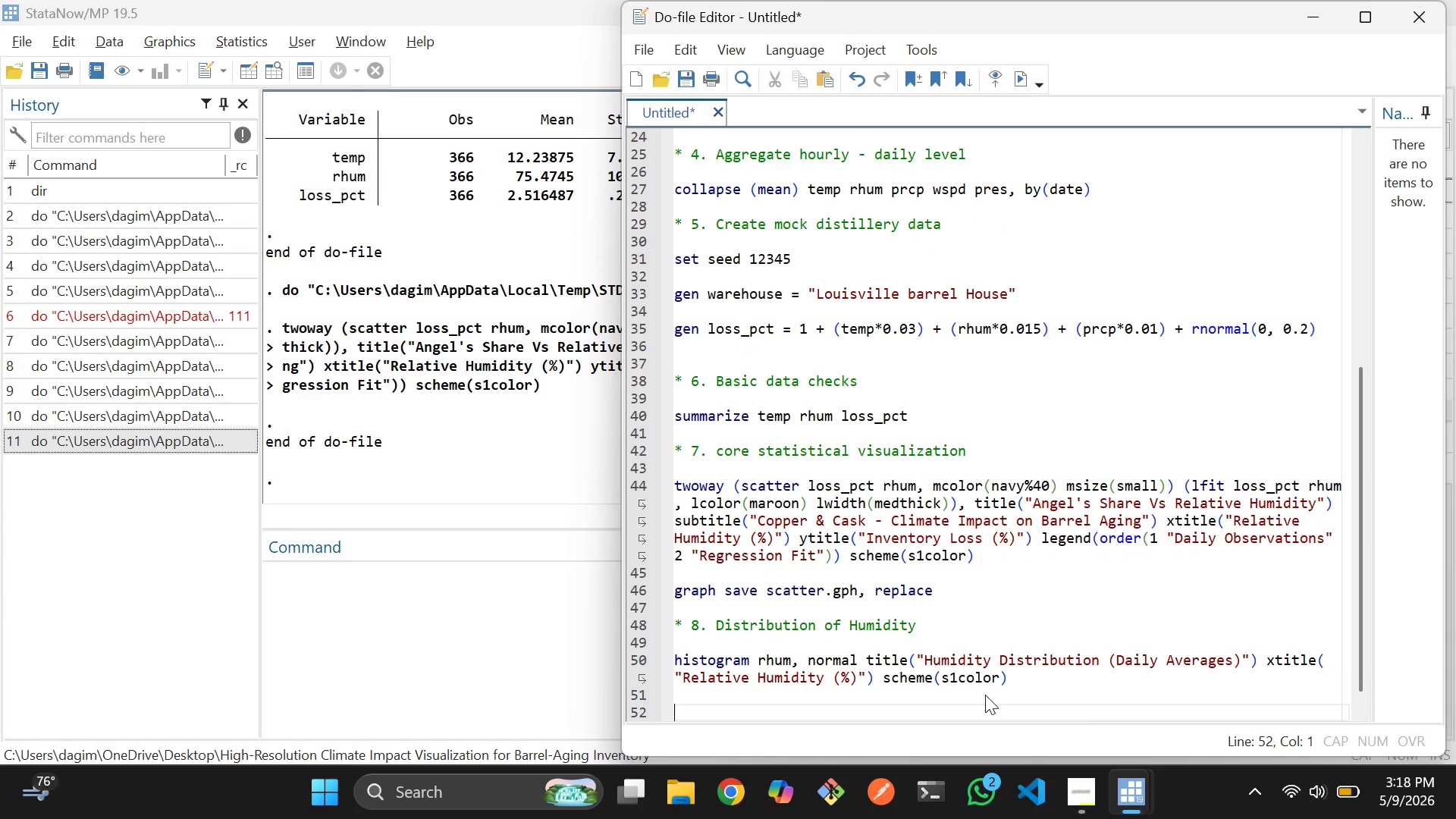 
type(grapj)
key(Backspace)
type(h save hist.gph, replace)
 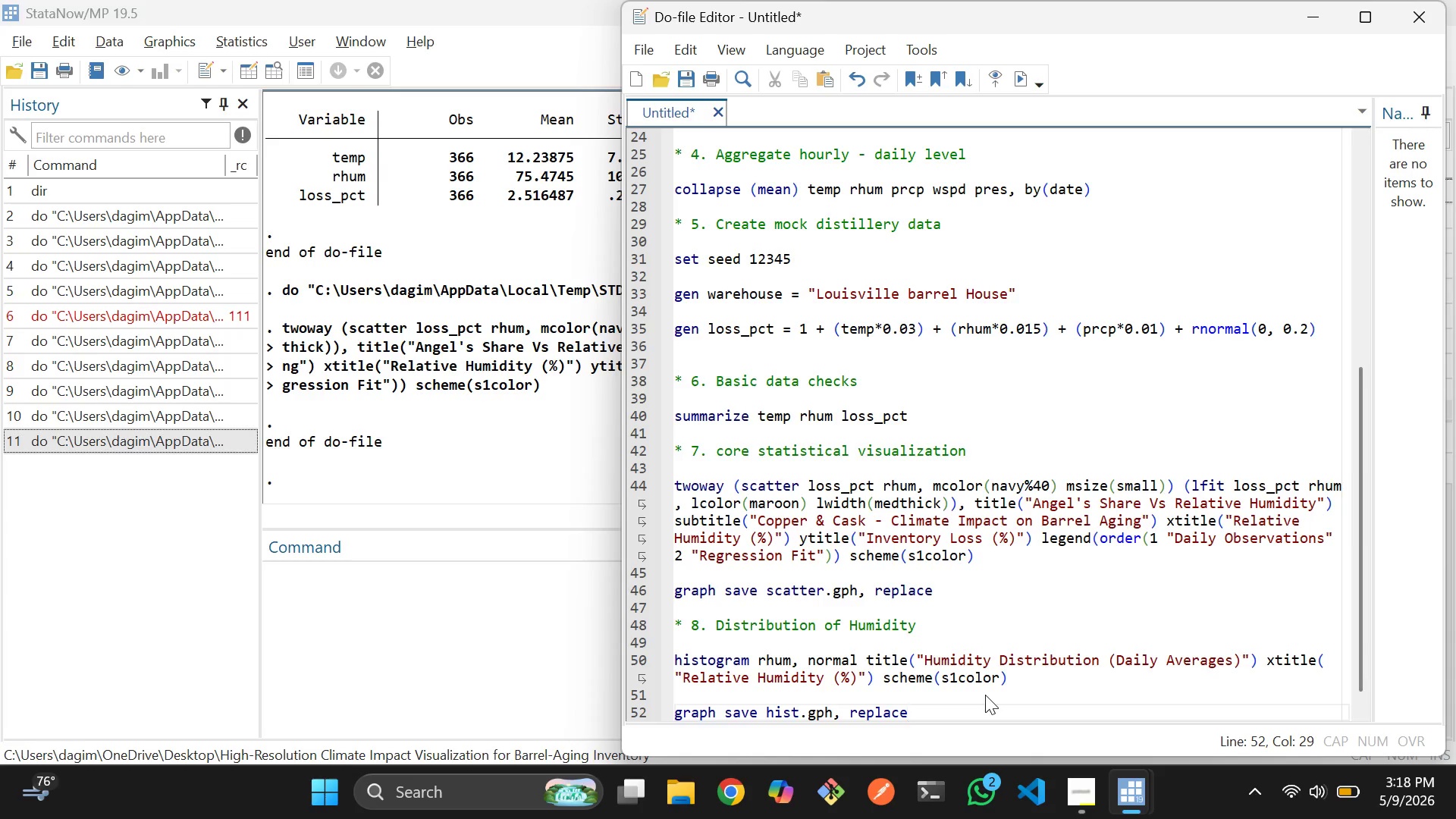 
key(Enter)
 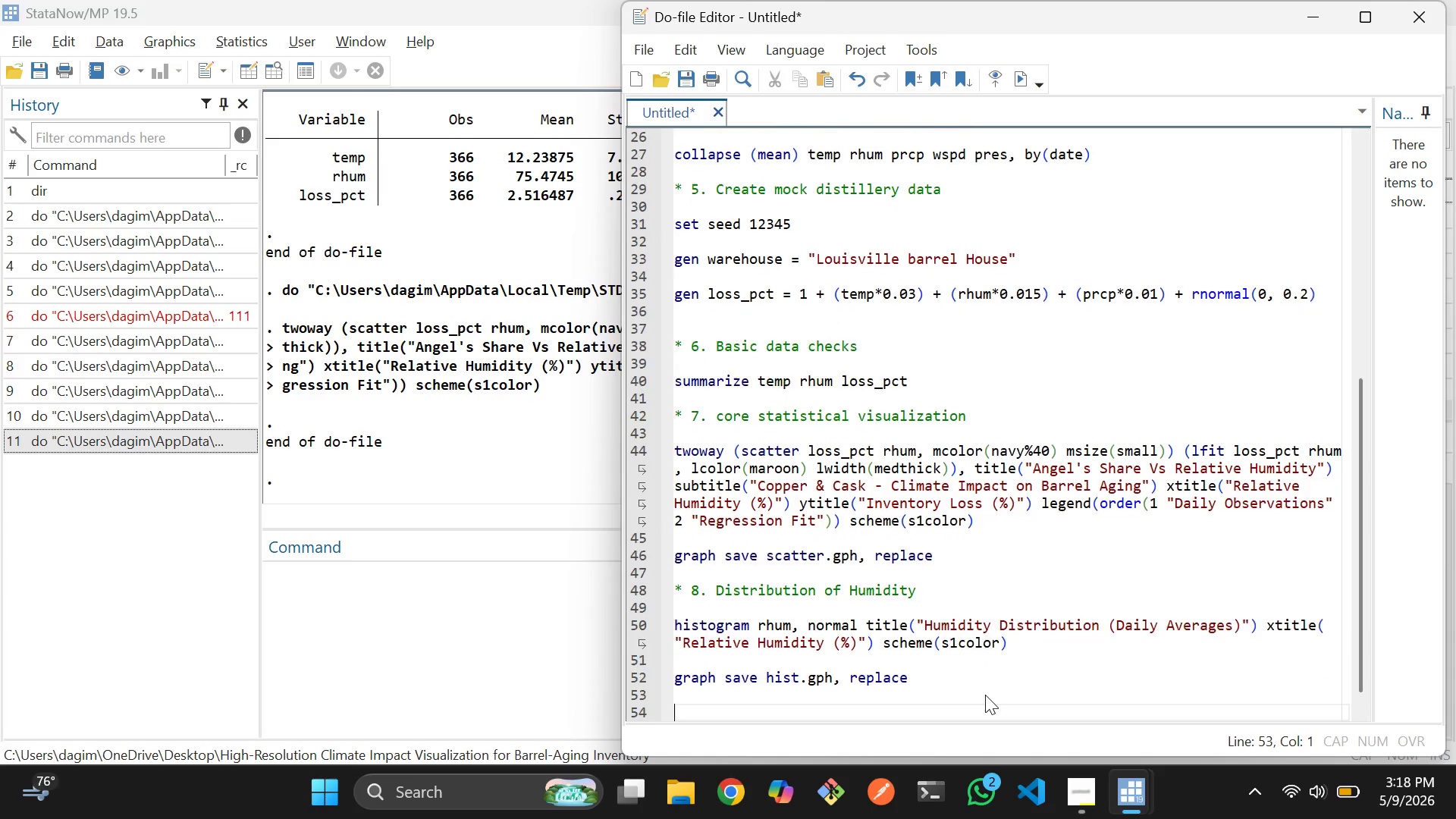 
key(Enter)
 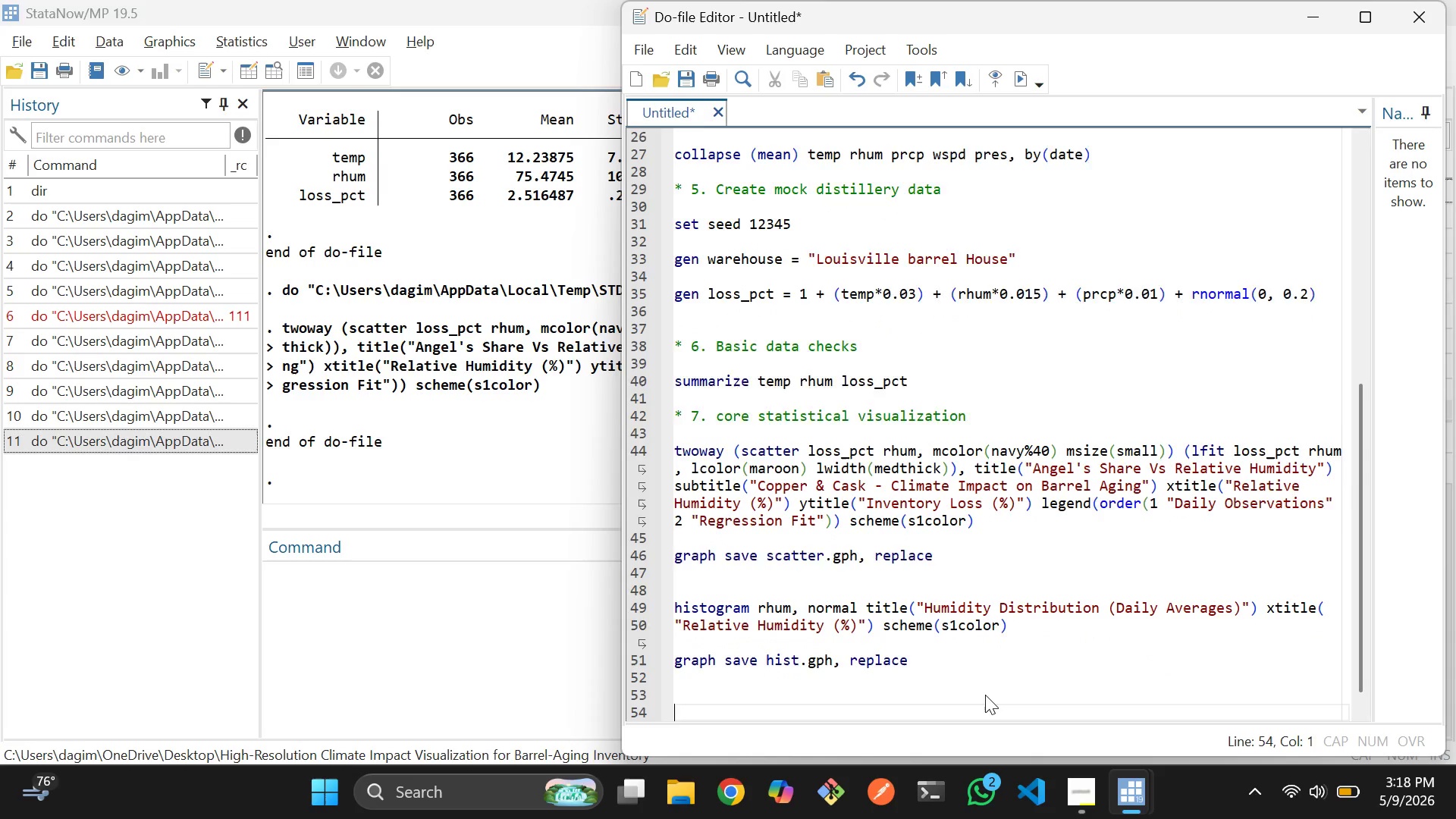 
key(Enter)
 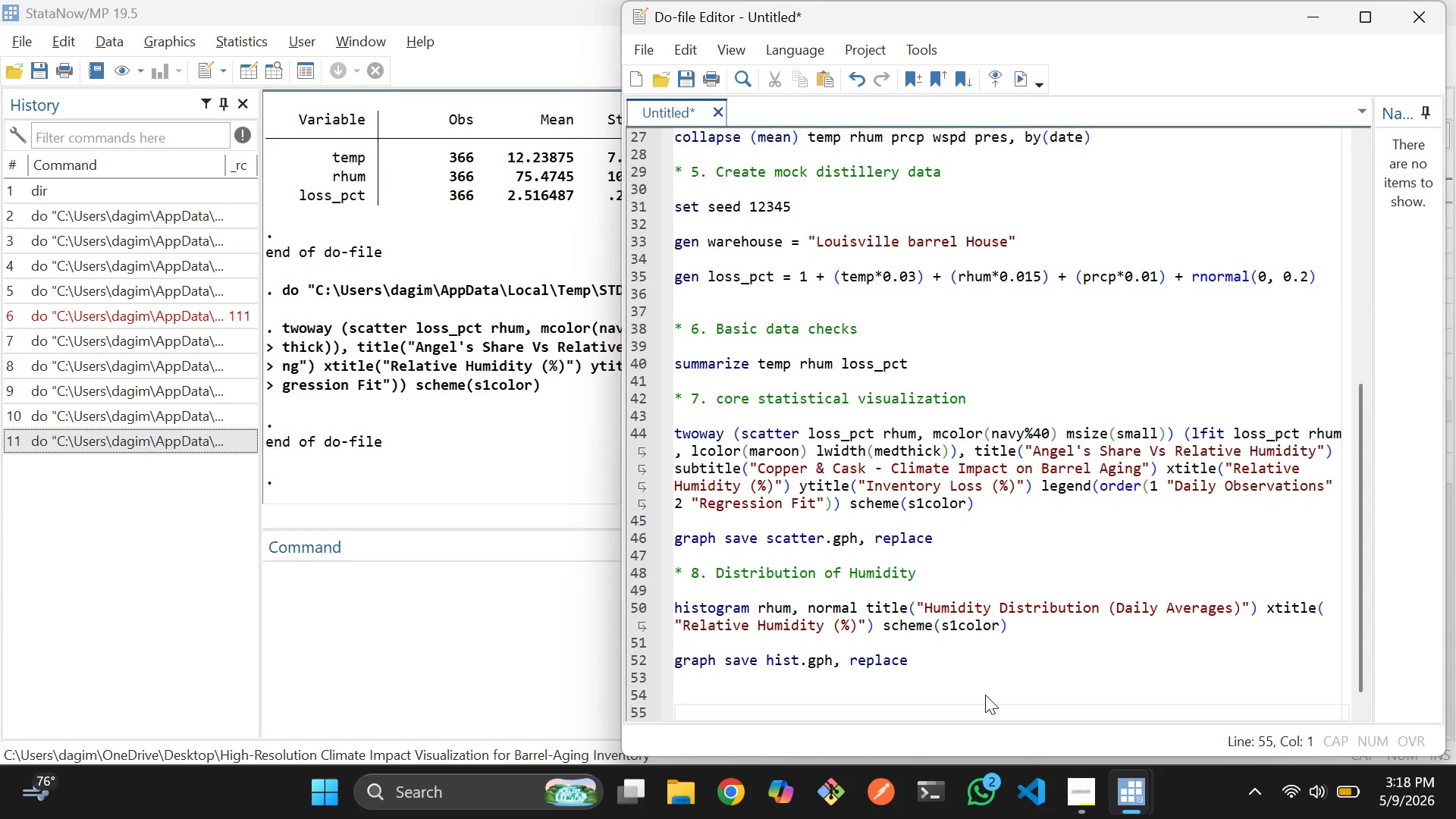 
type(()
key(Backspace)
type(* 9. Loss Dis)
 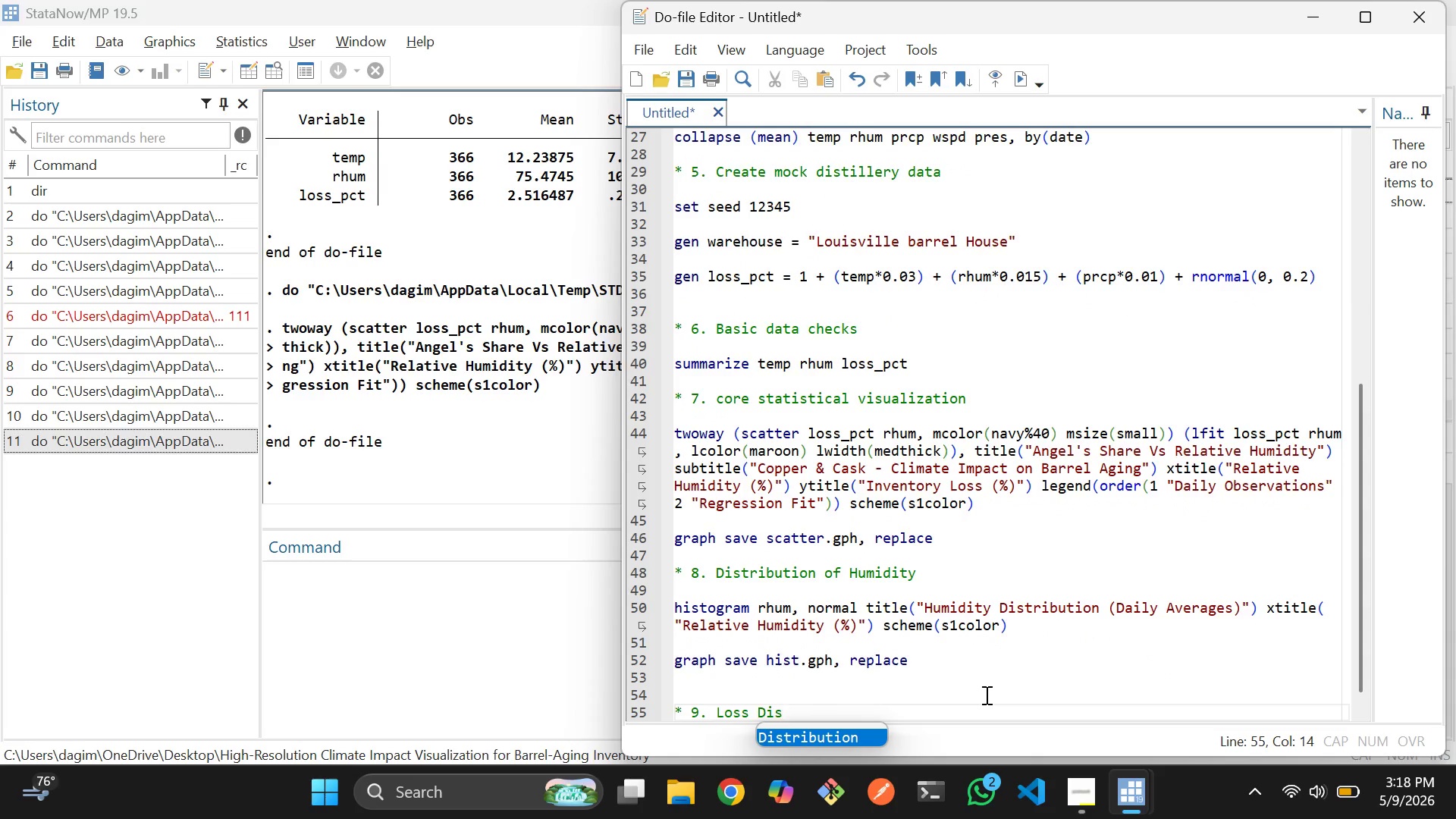 
key(Enter)
 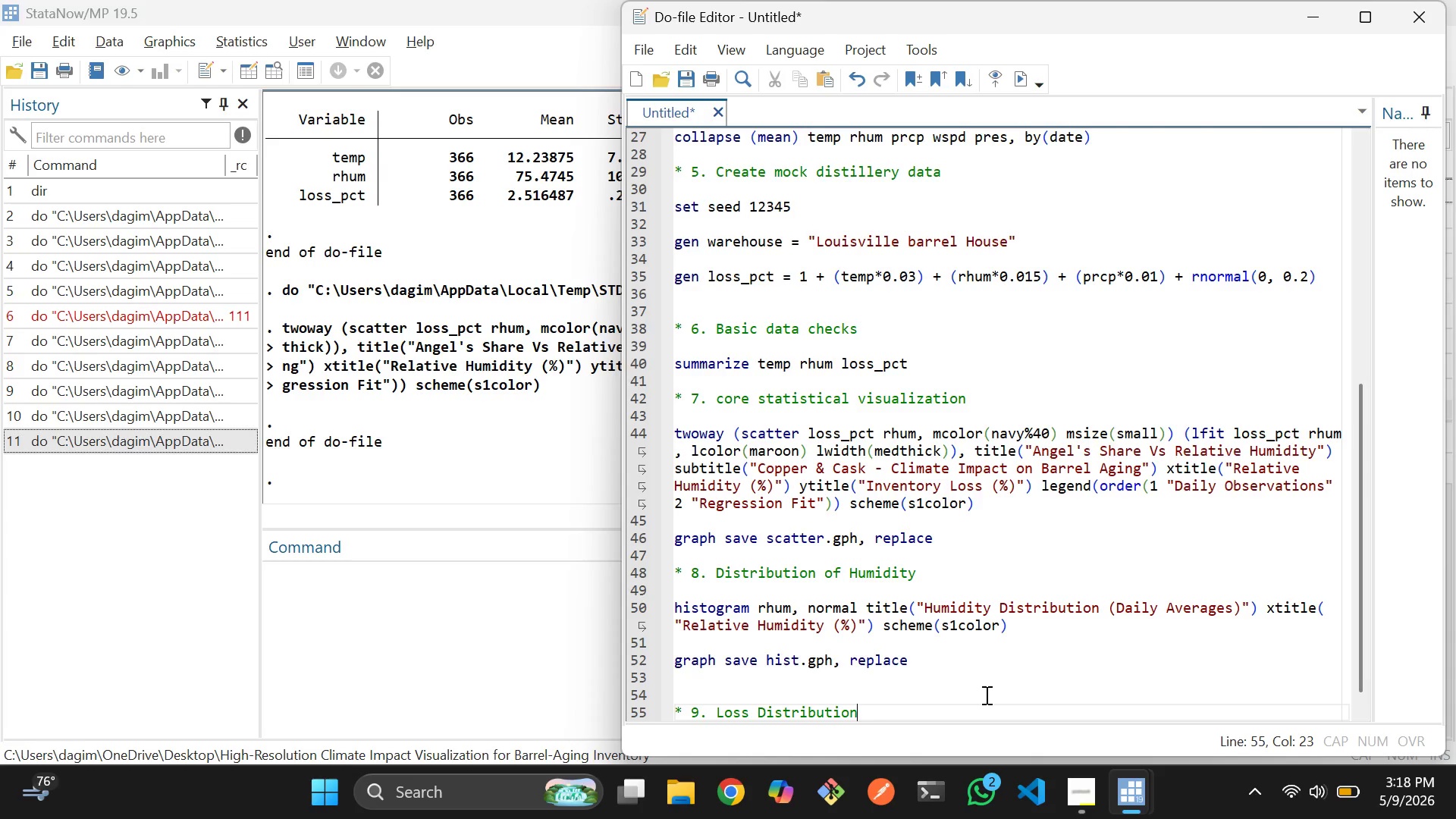 
key(Space)
 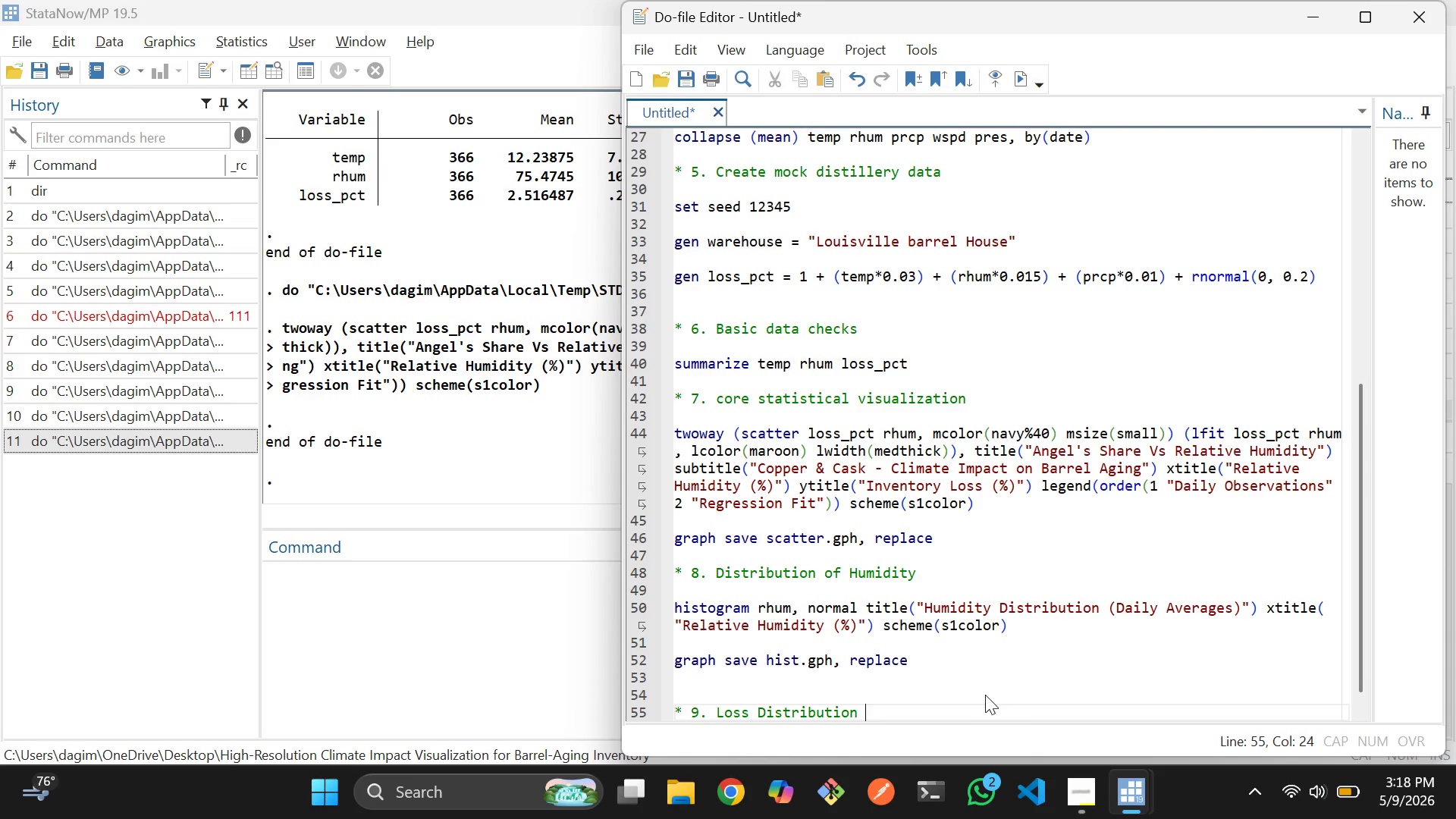 
type(by Month)
 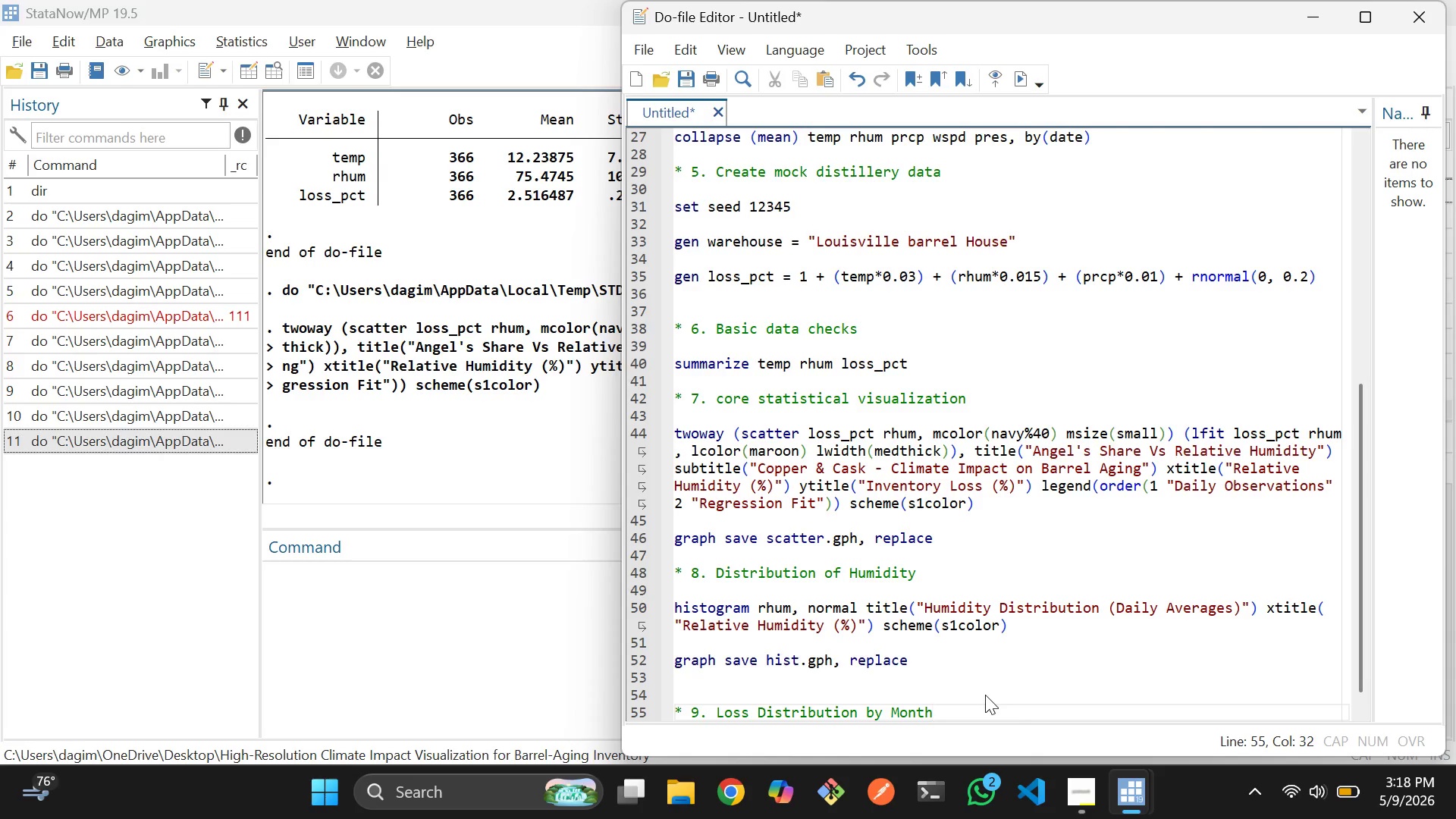 
key(Enter)
 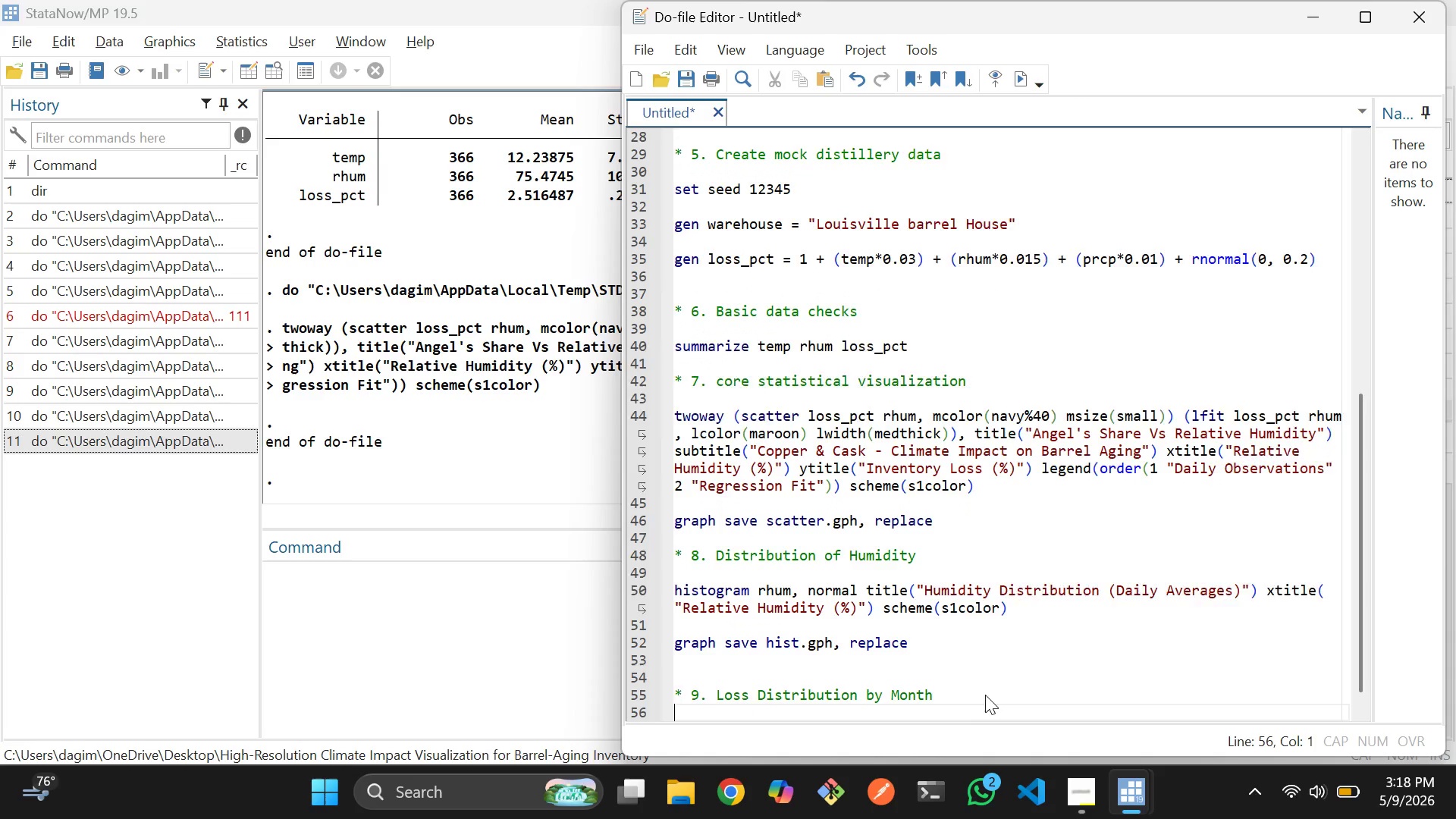 
key(Enter)
 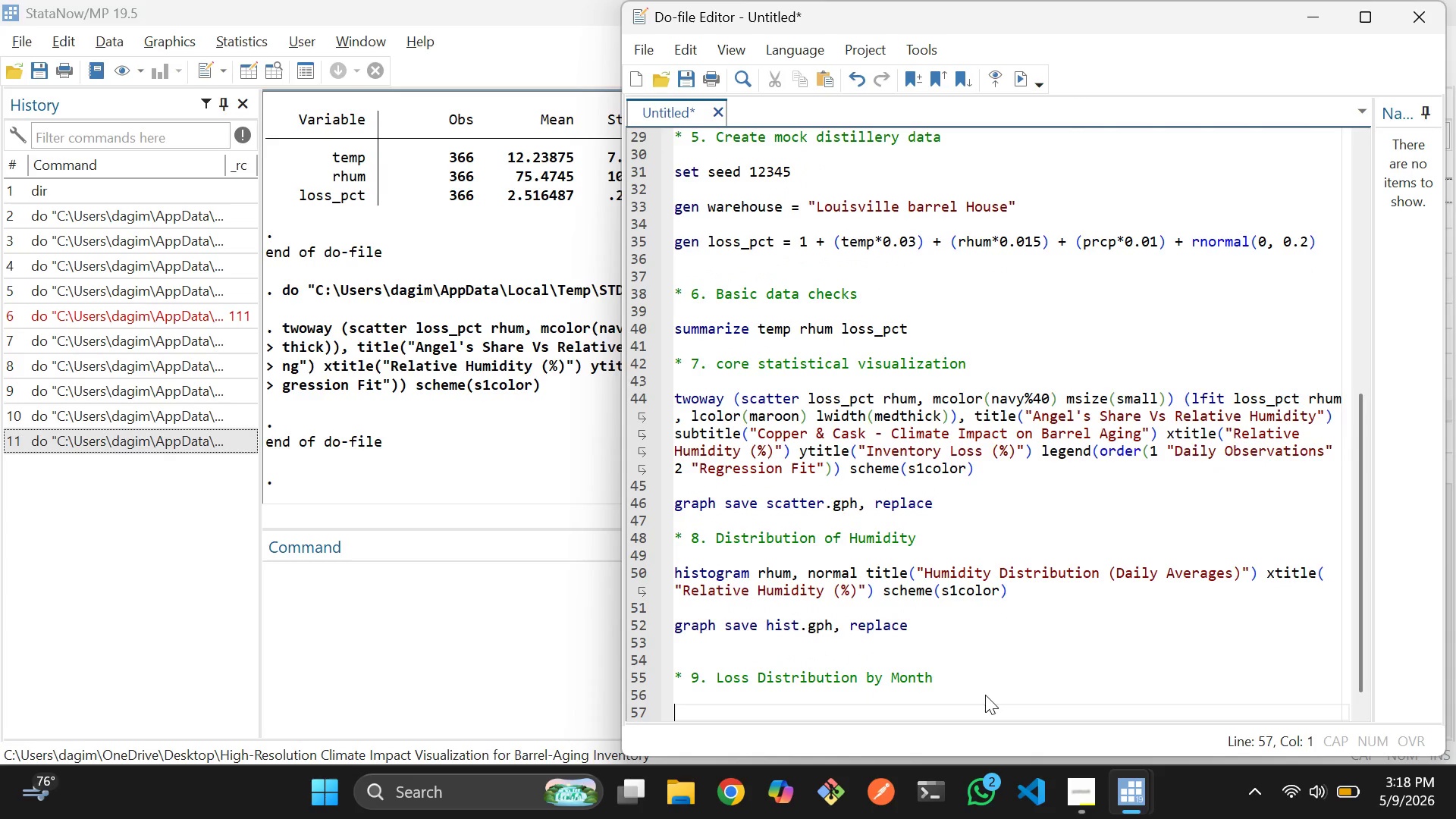 
wait(6.12)
 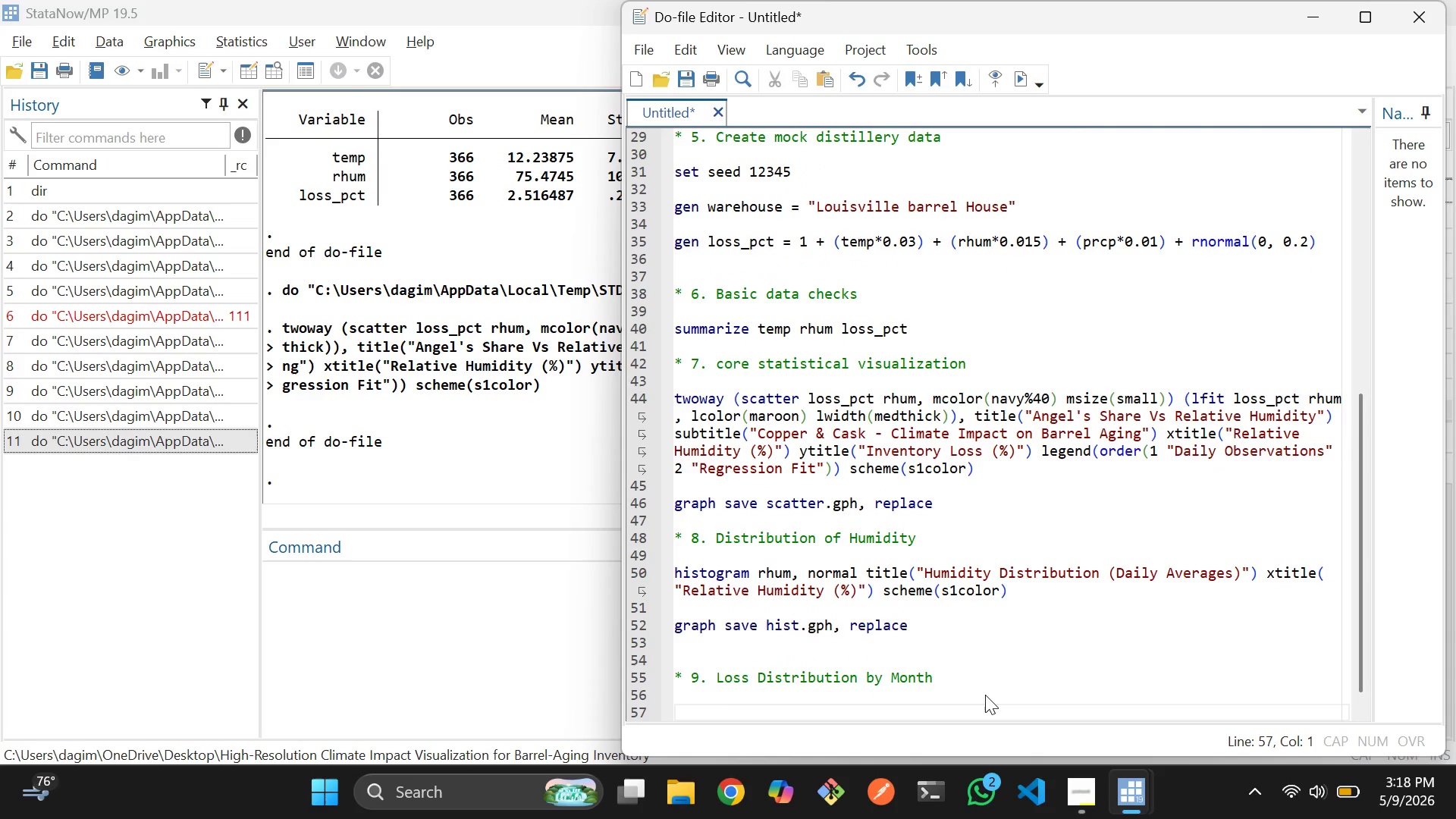 
type(gen month_num = month()
 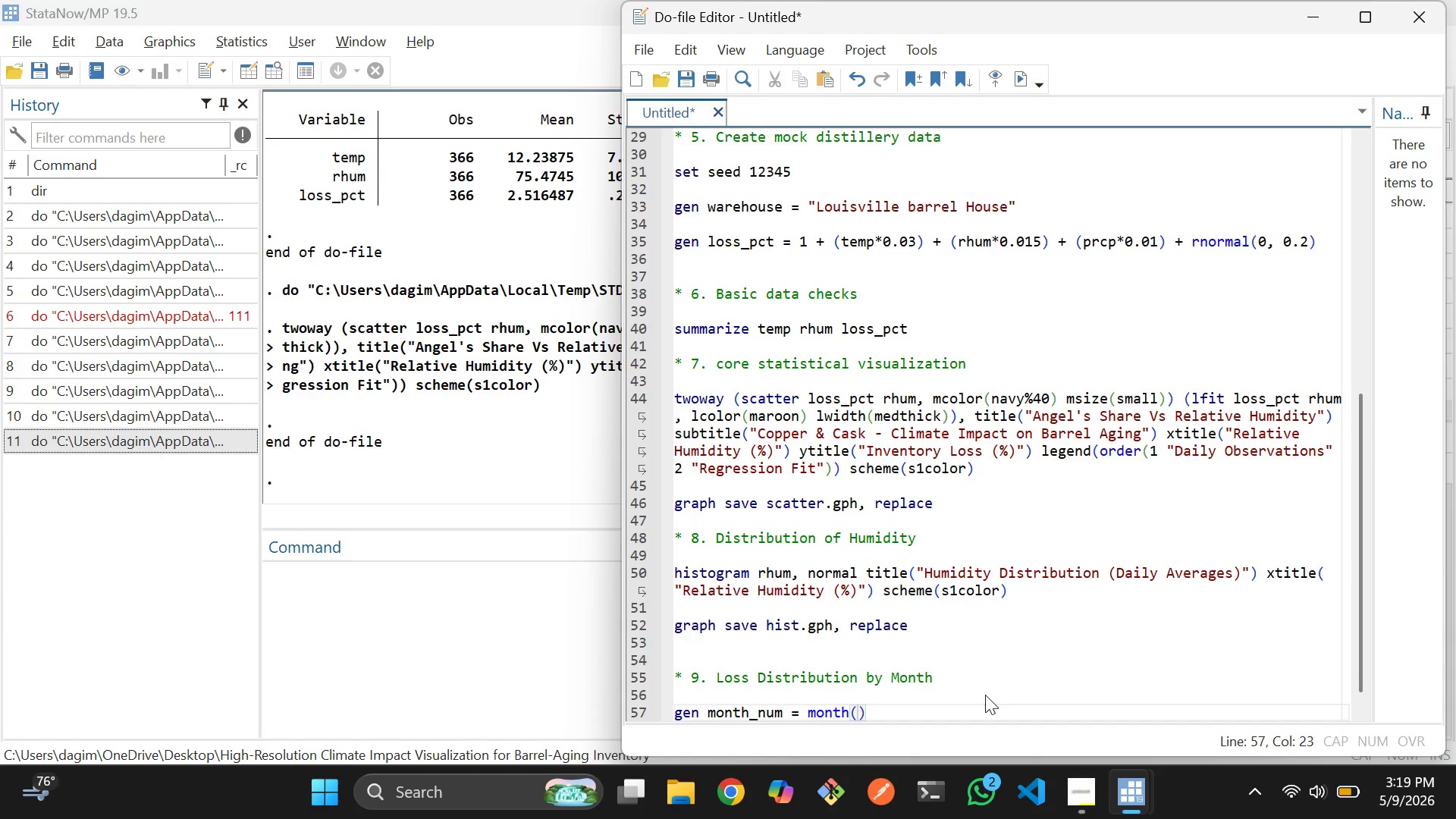 
type(date)
 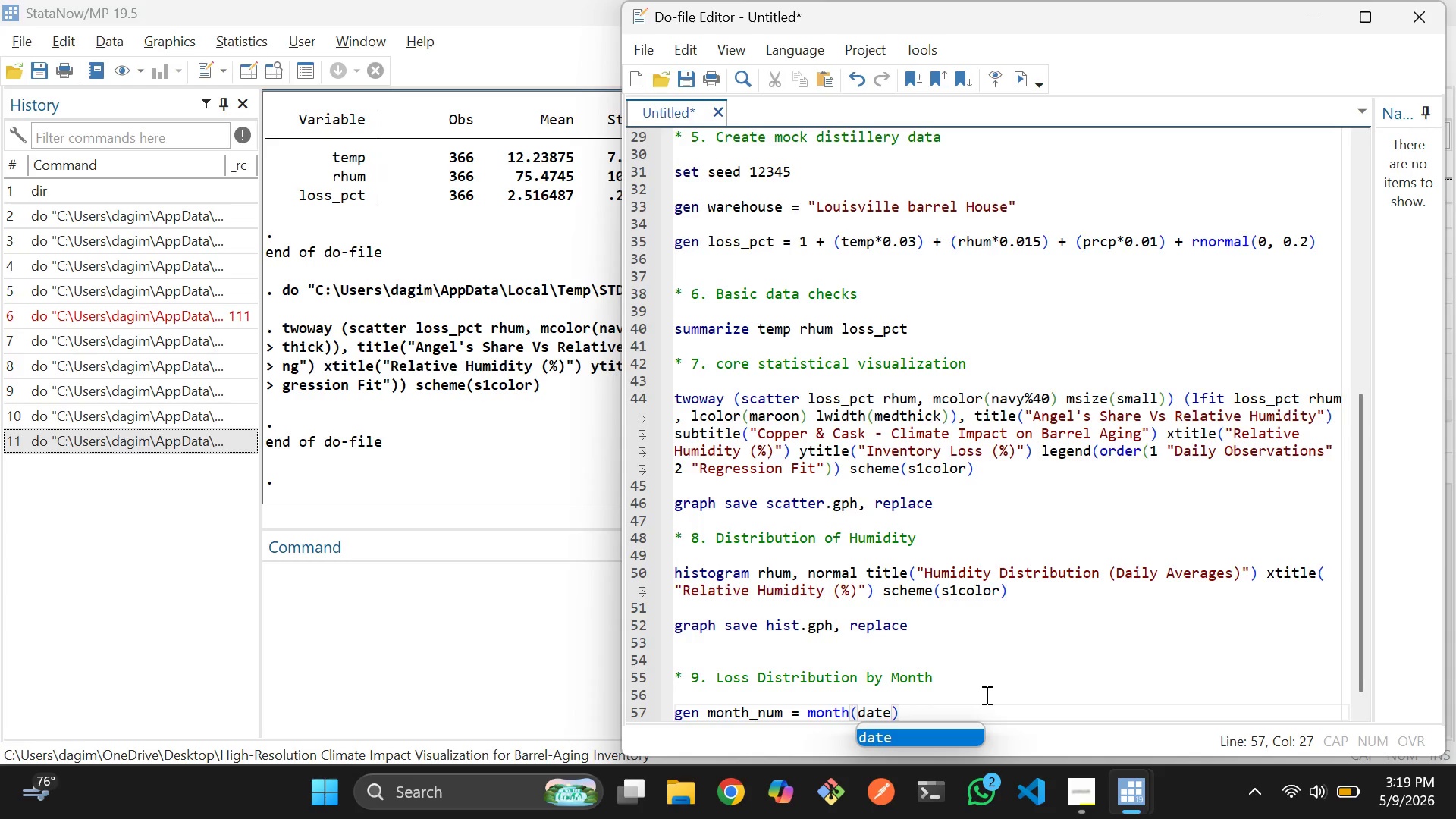 
wait(5.17)
 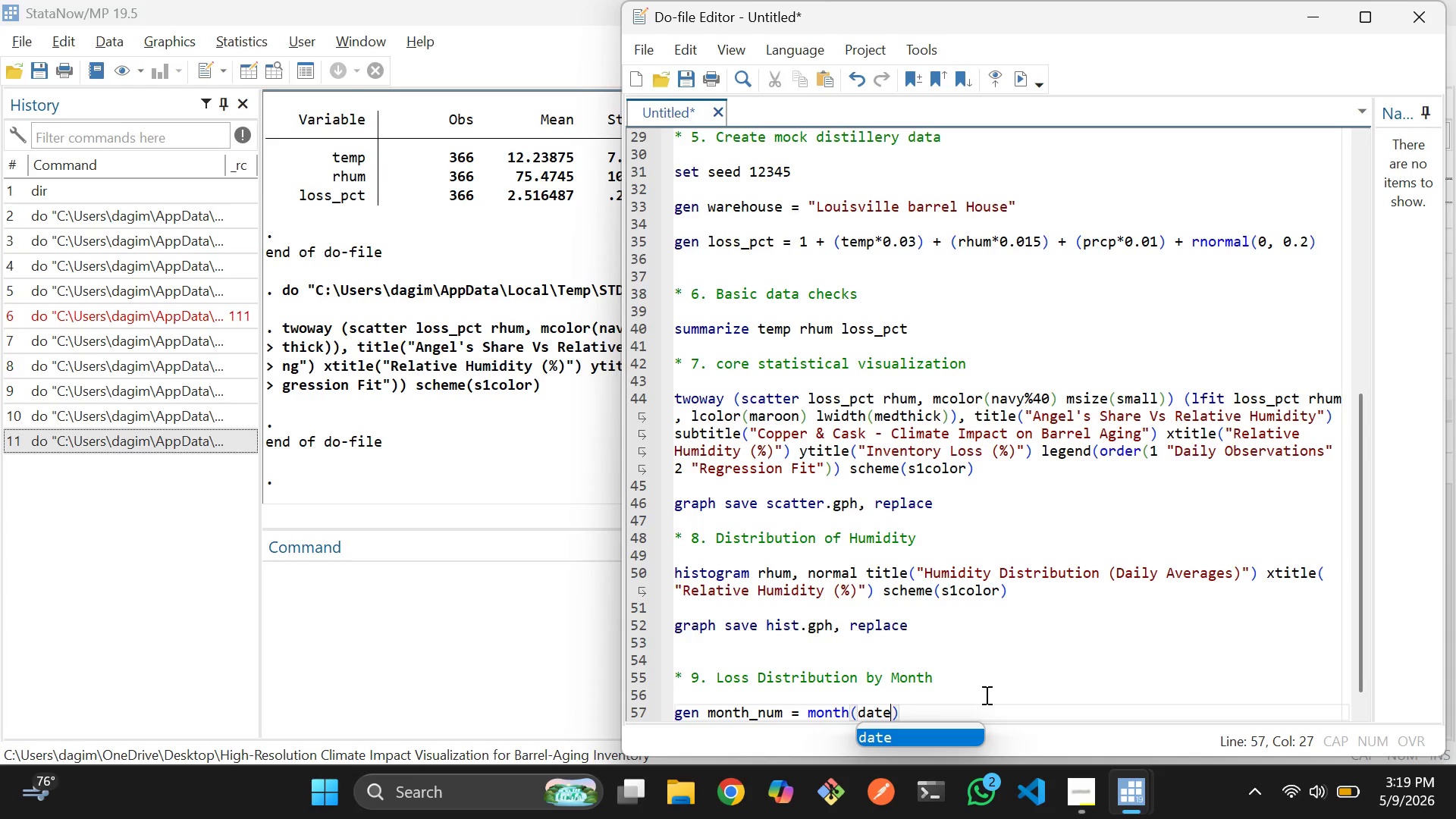 
key(ArrowRight)
 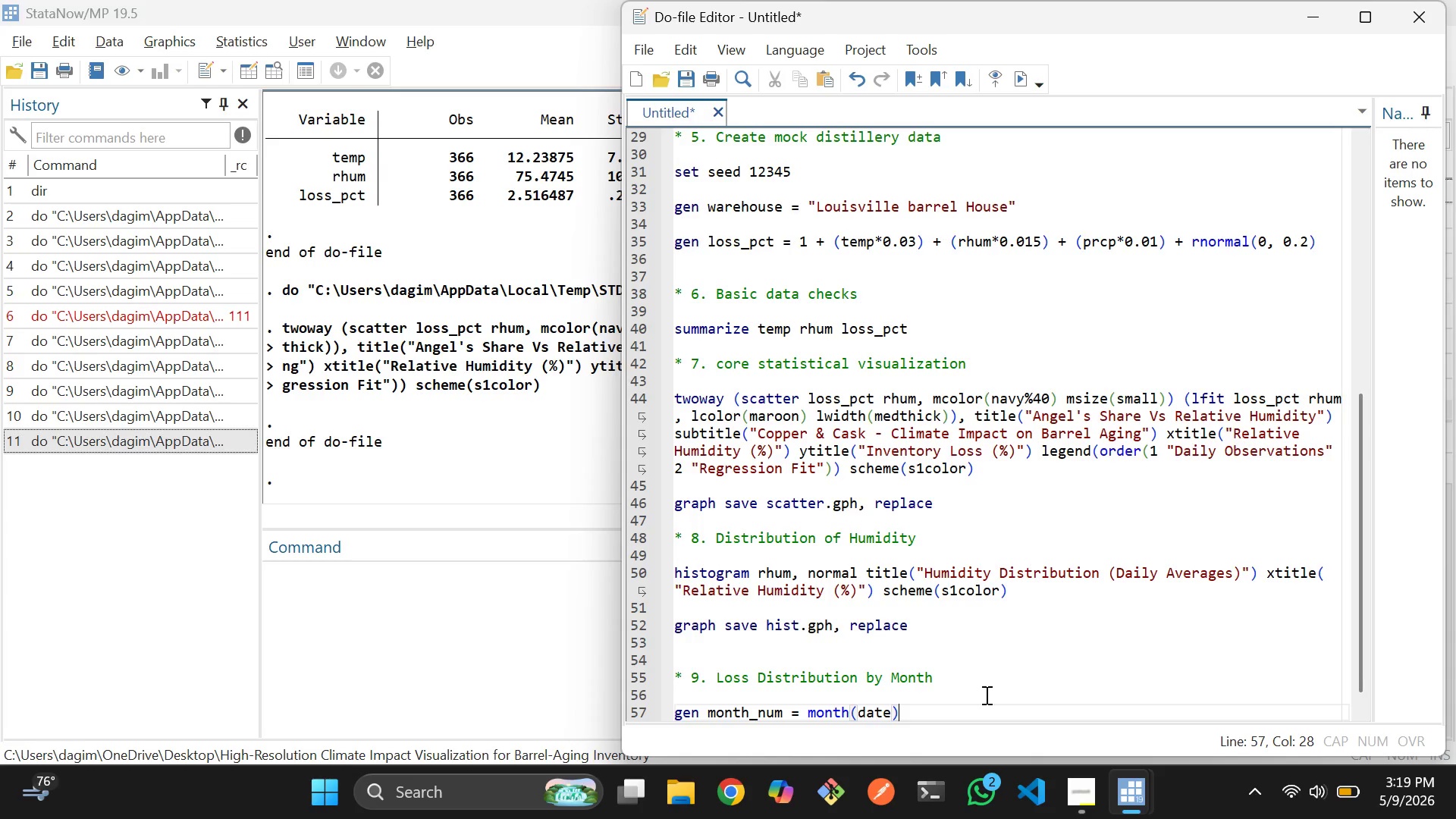 
key(Enter)
 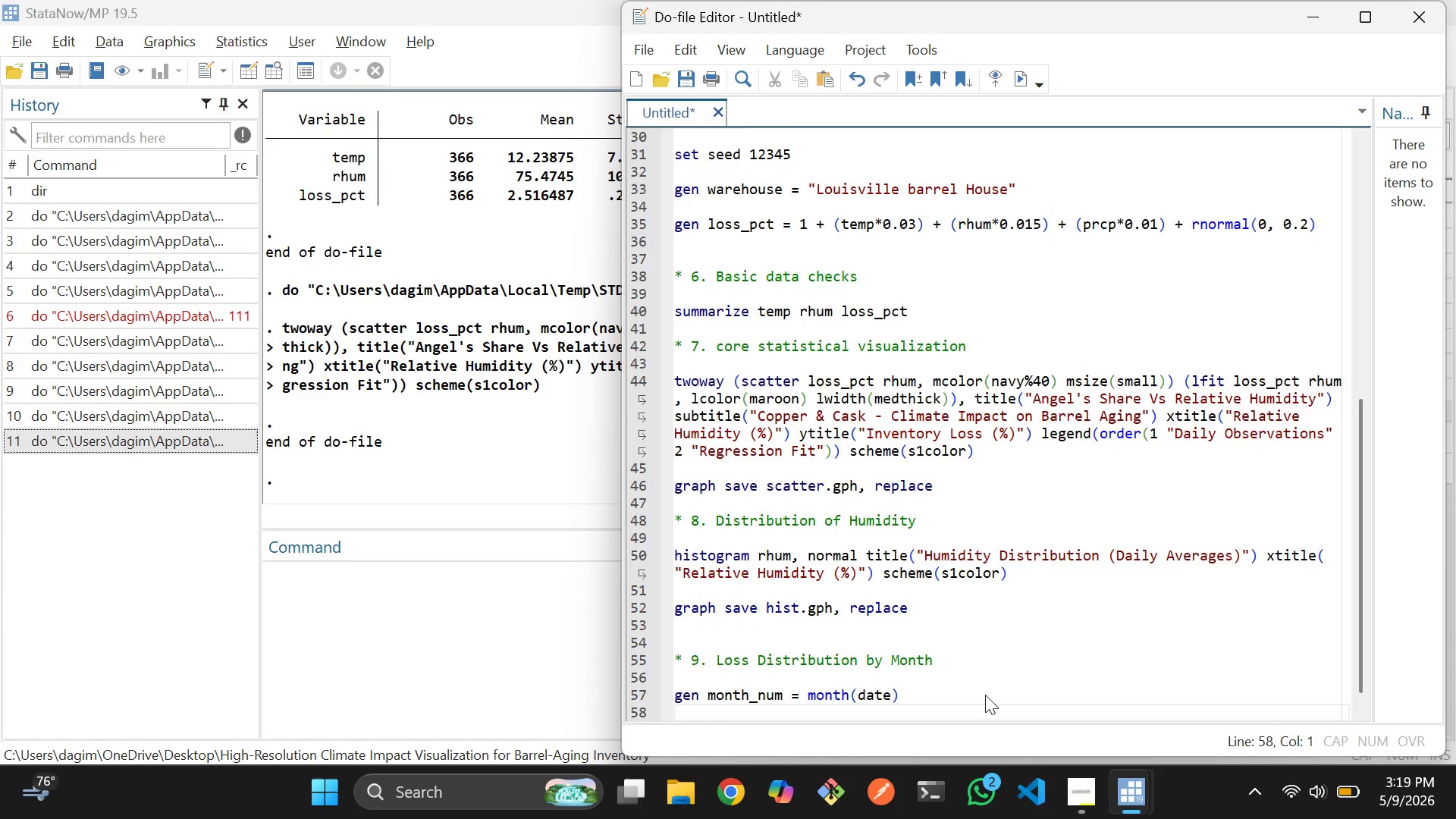 
key(Enter)
 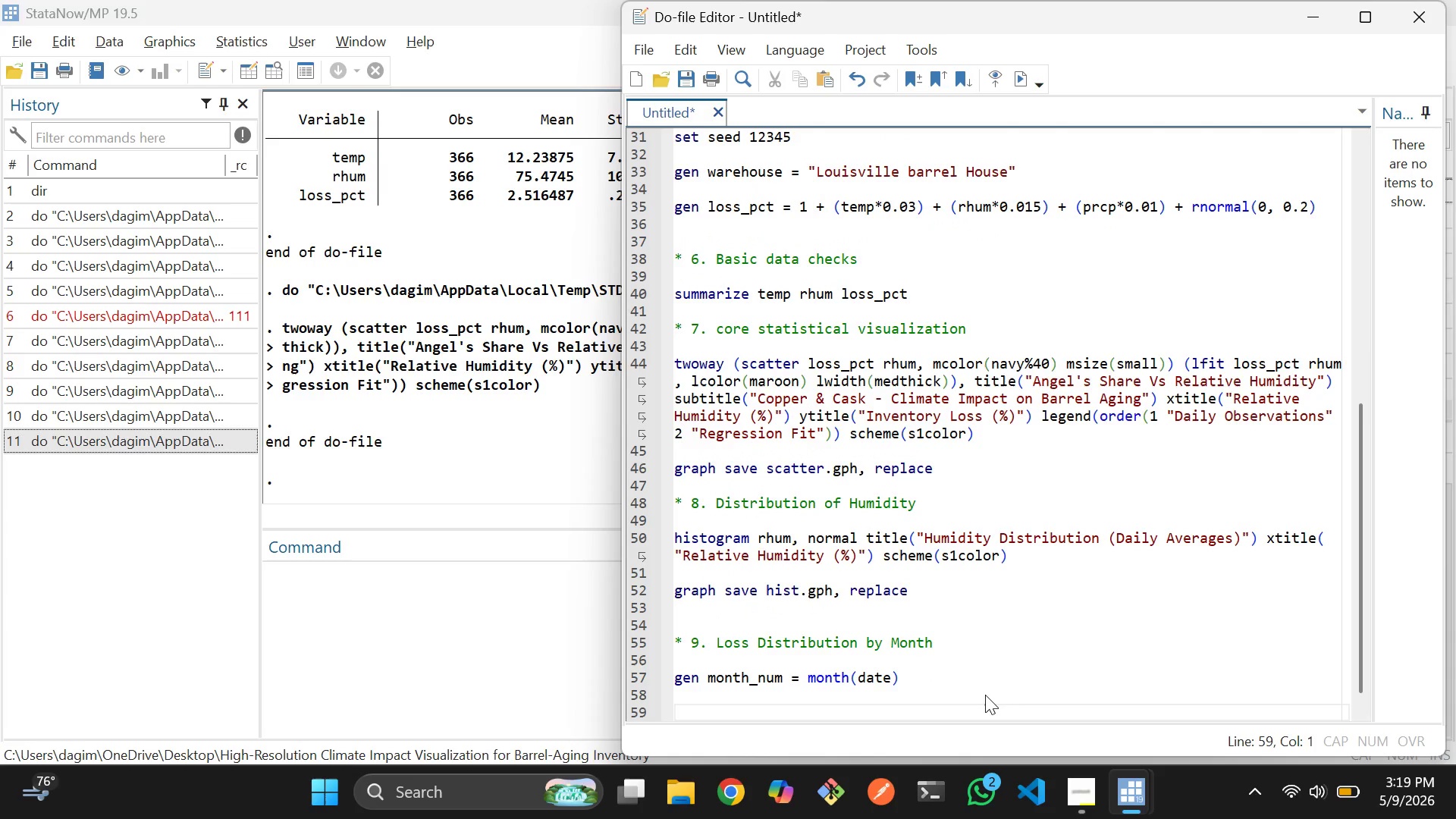 
wait(6.91)
 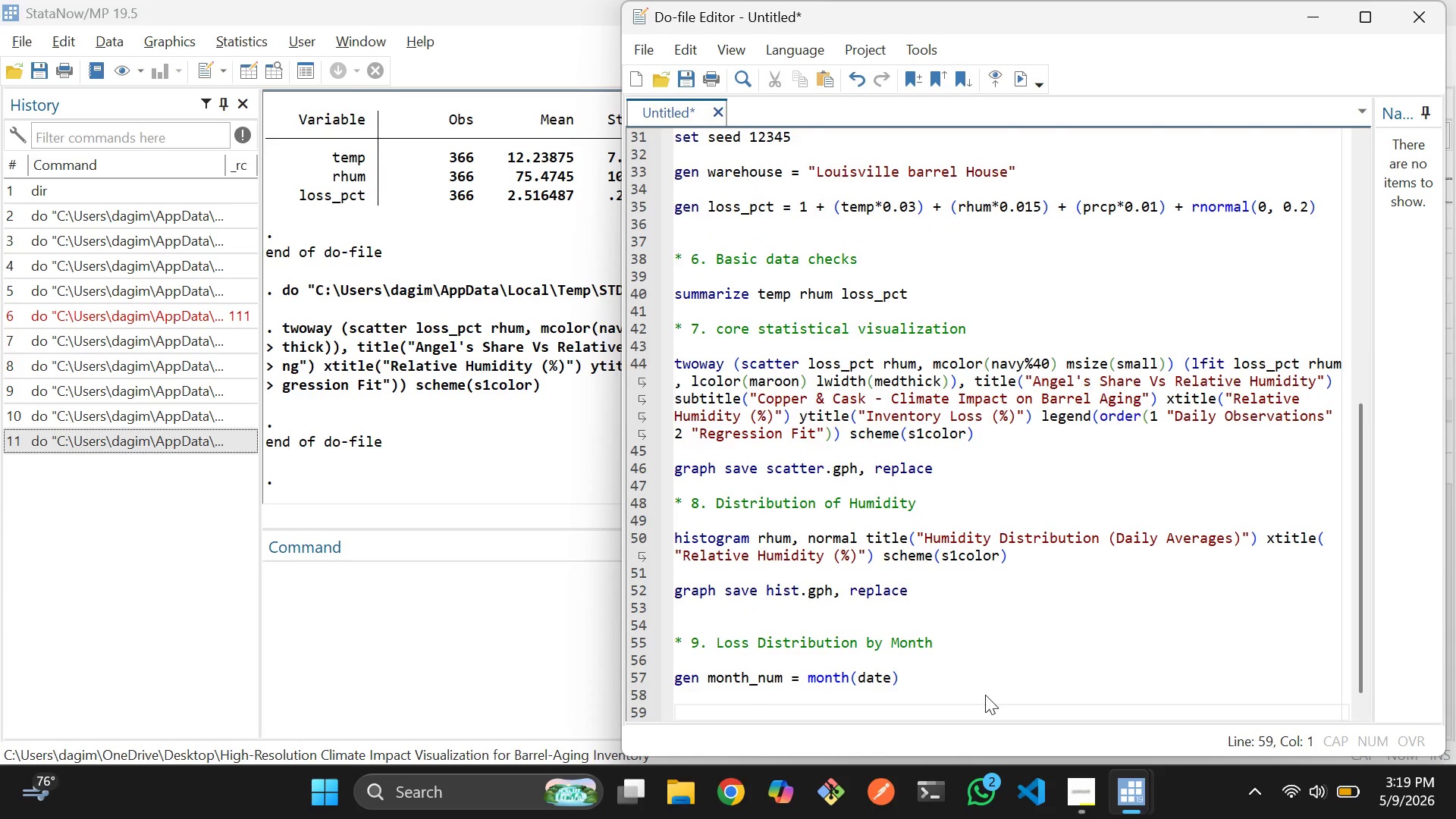 
type(graph box lo)
key(Tab)
 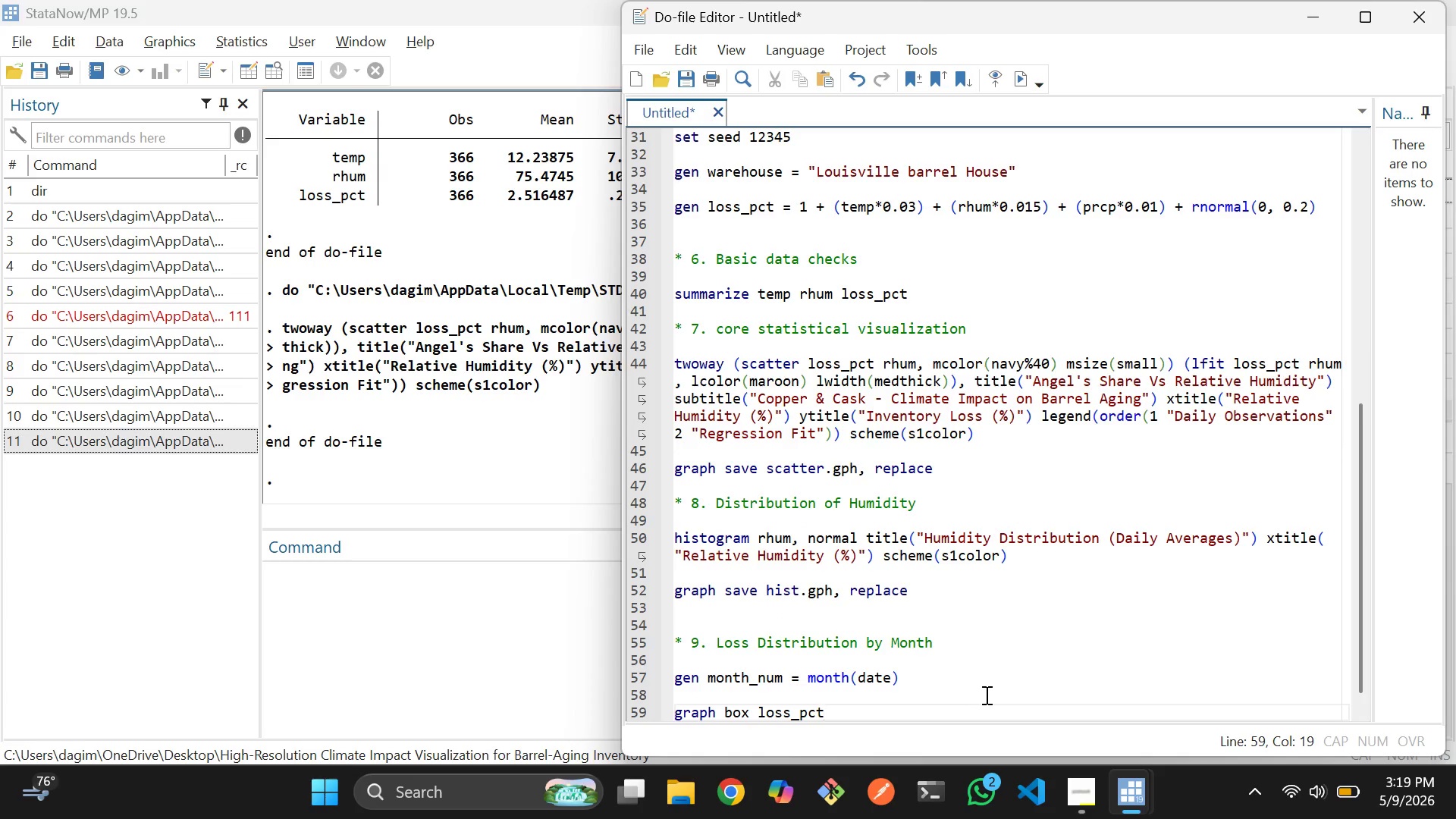 
type(, over(month_num)
 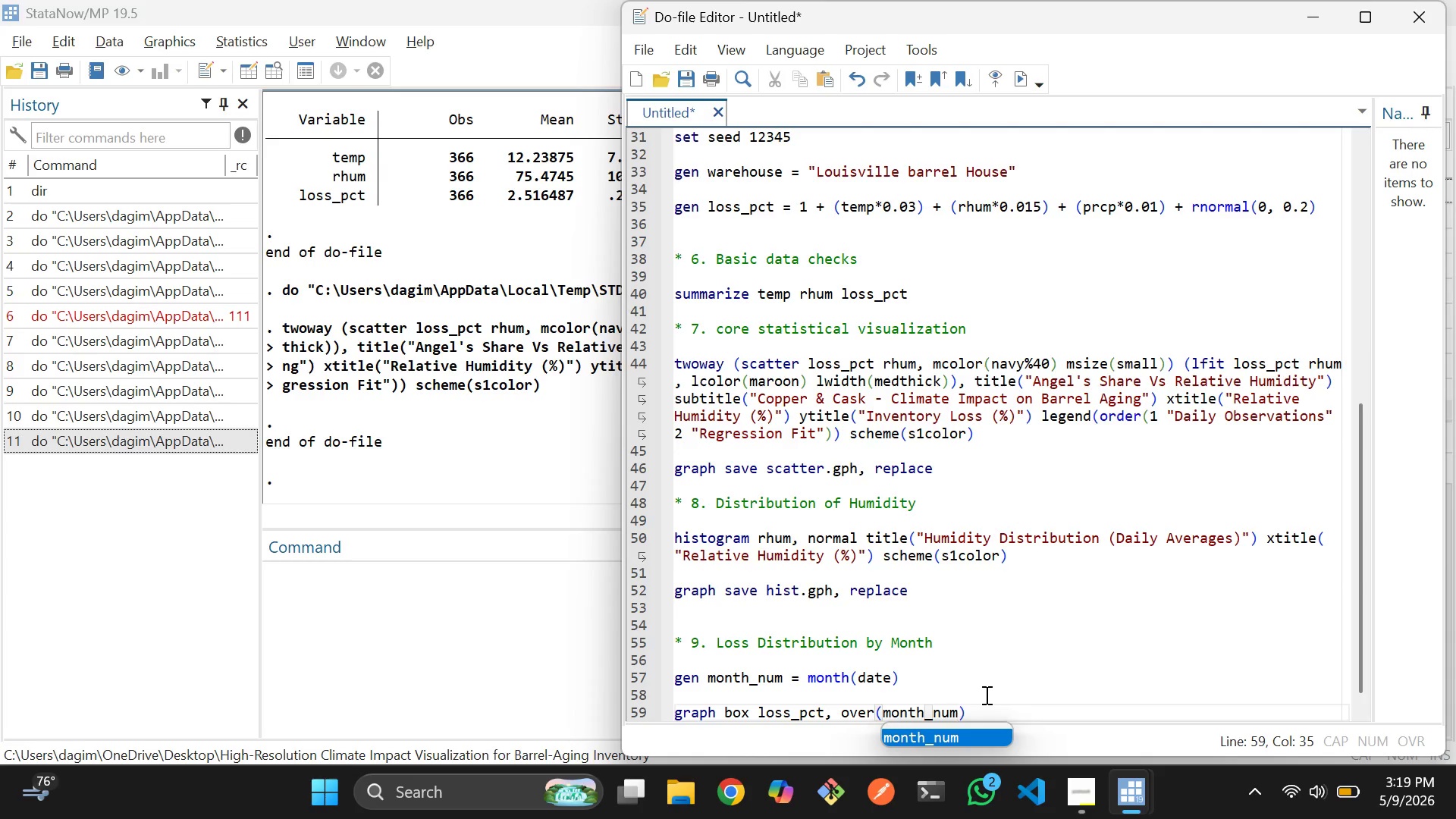 
key(ArrowRight)
 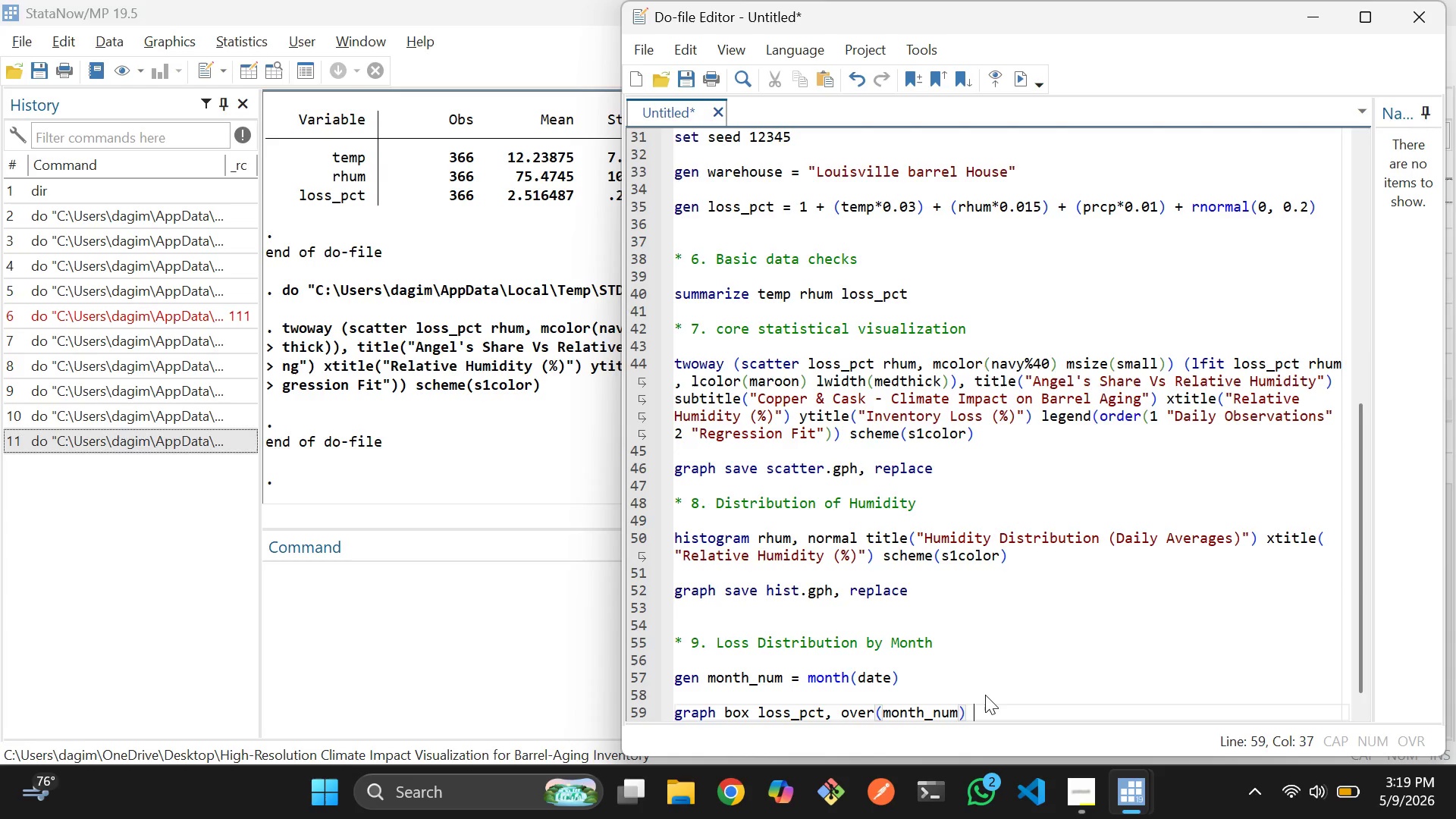 
type( title()
 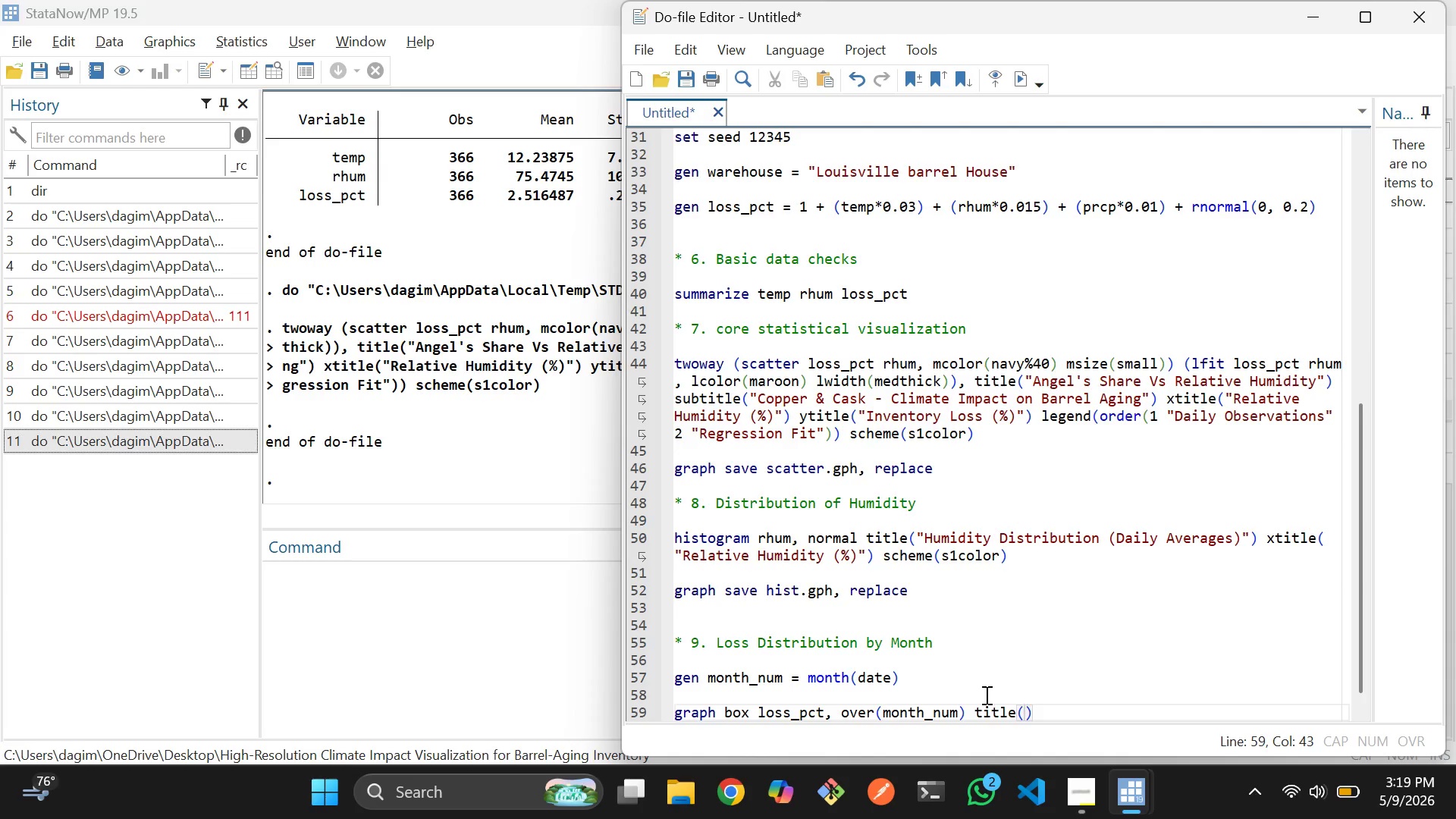 
wait(5.02)
 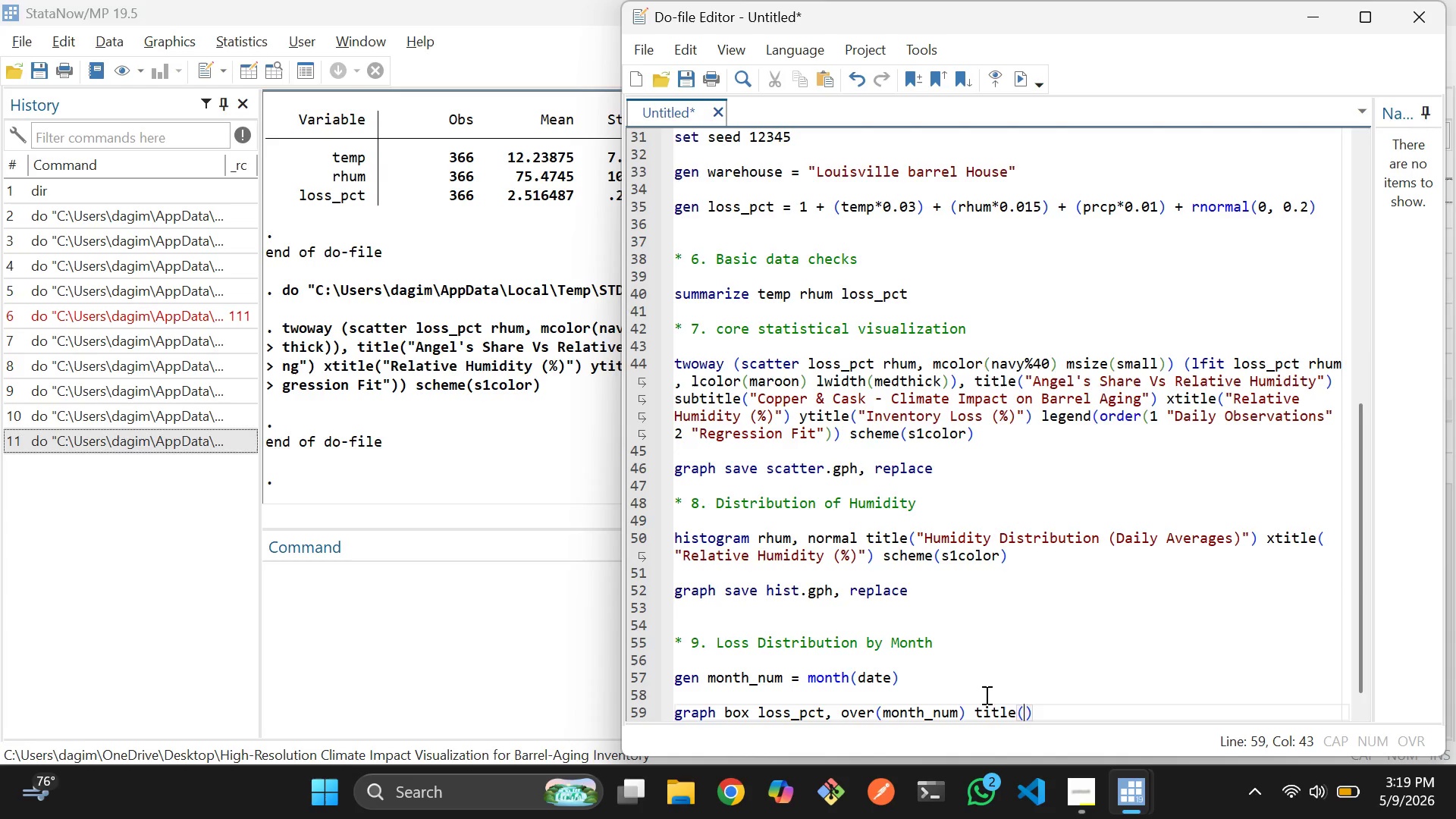 
type("Seasonal )
 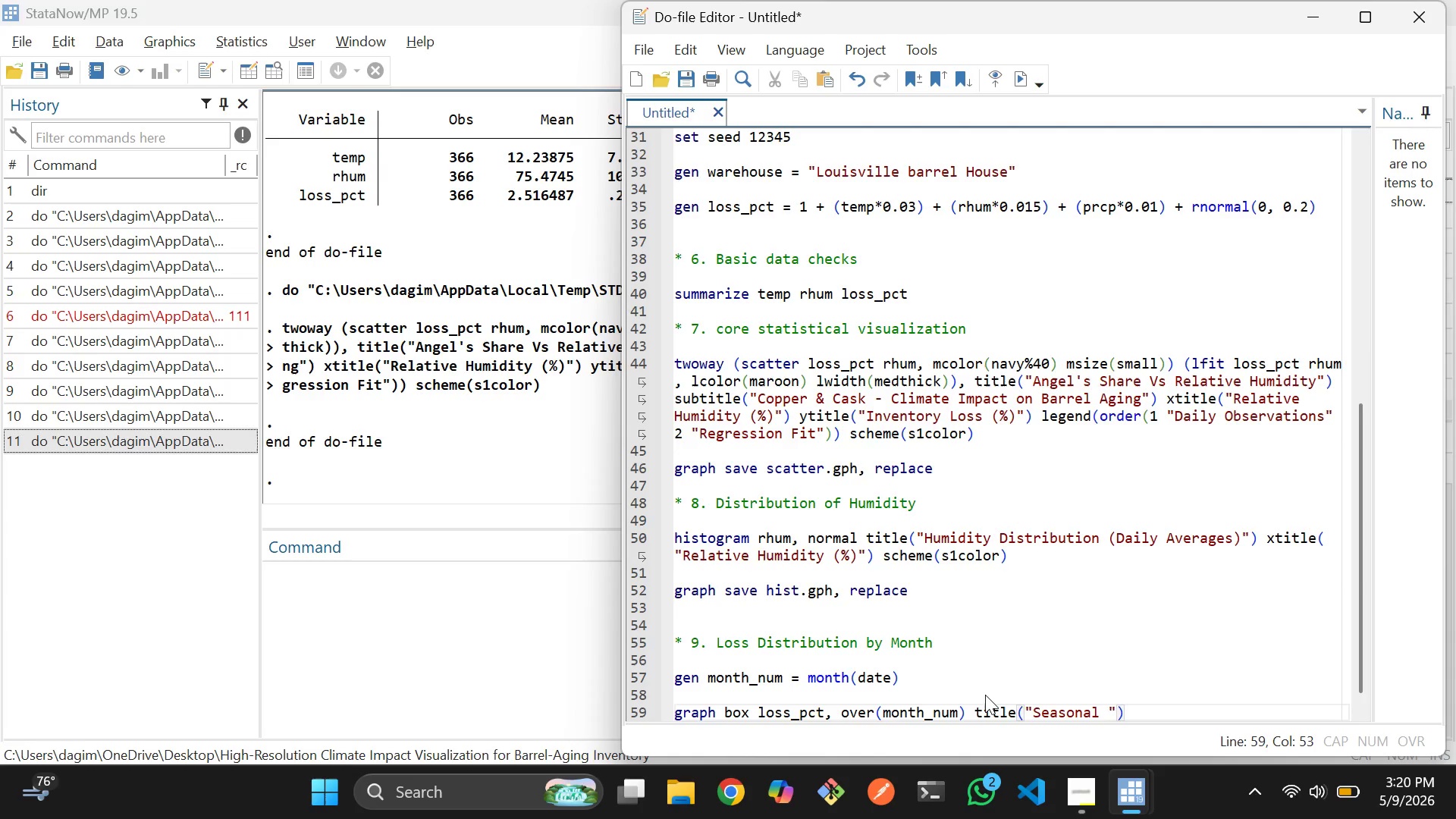 
wait(7.55)
 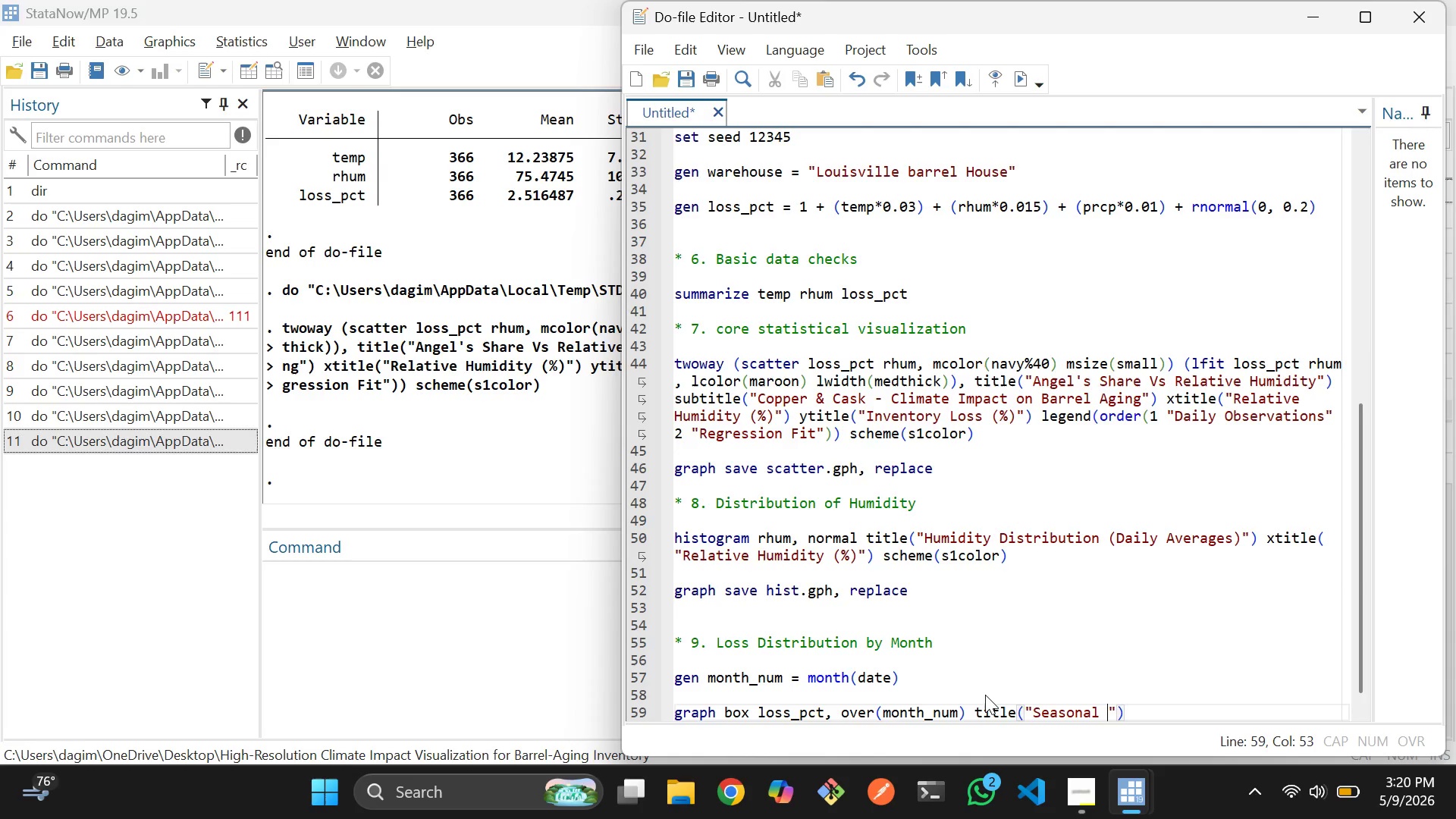 
type(Variation is )
key(Backspace)
key(Backspace)
type(n Barrel)
 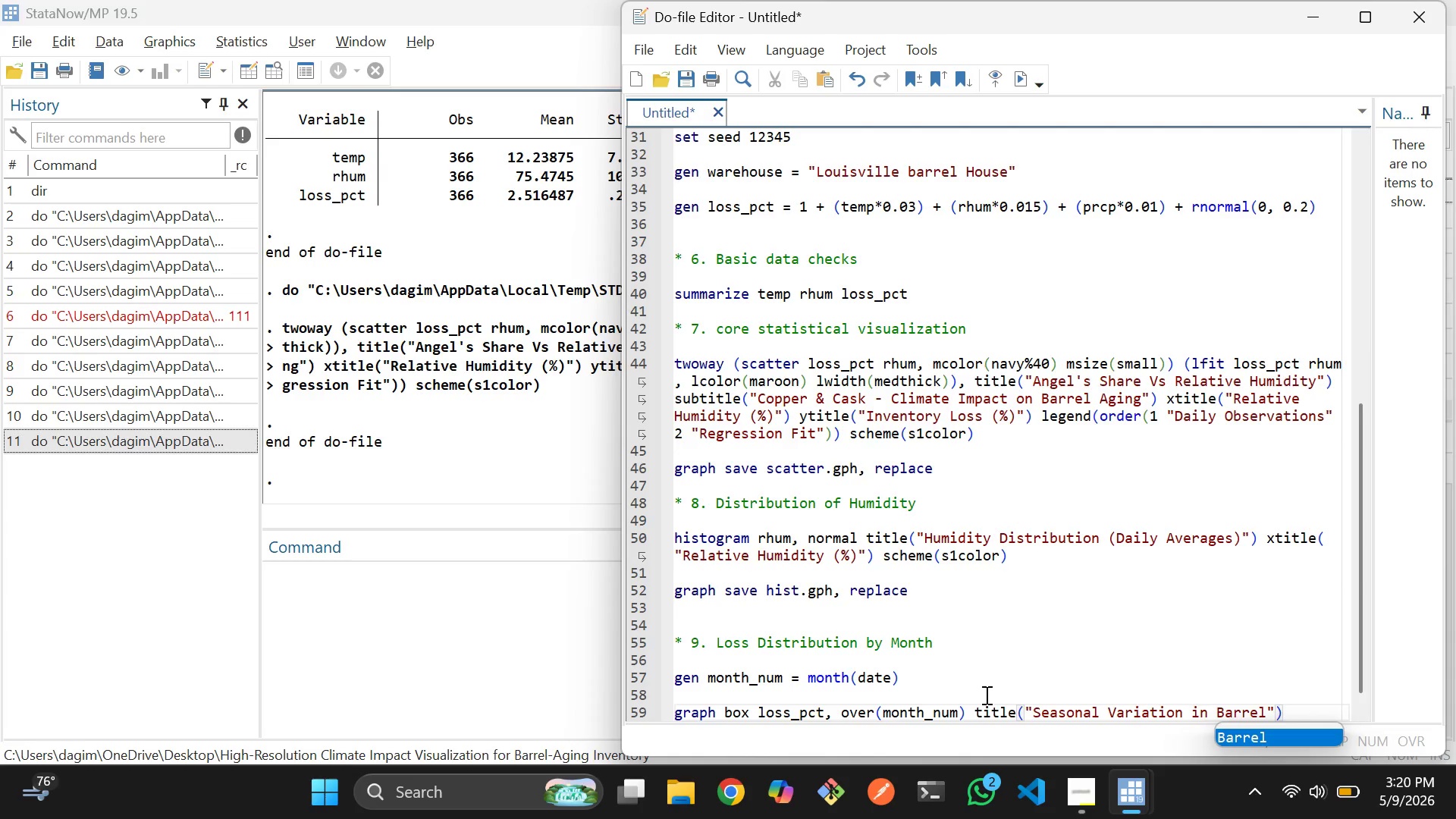 
type( Loss)
 